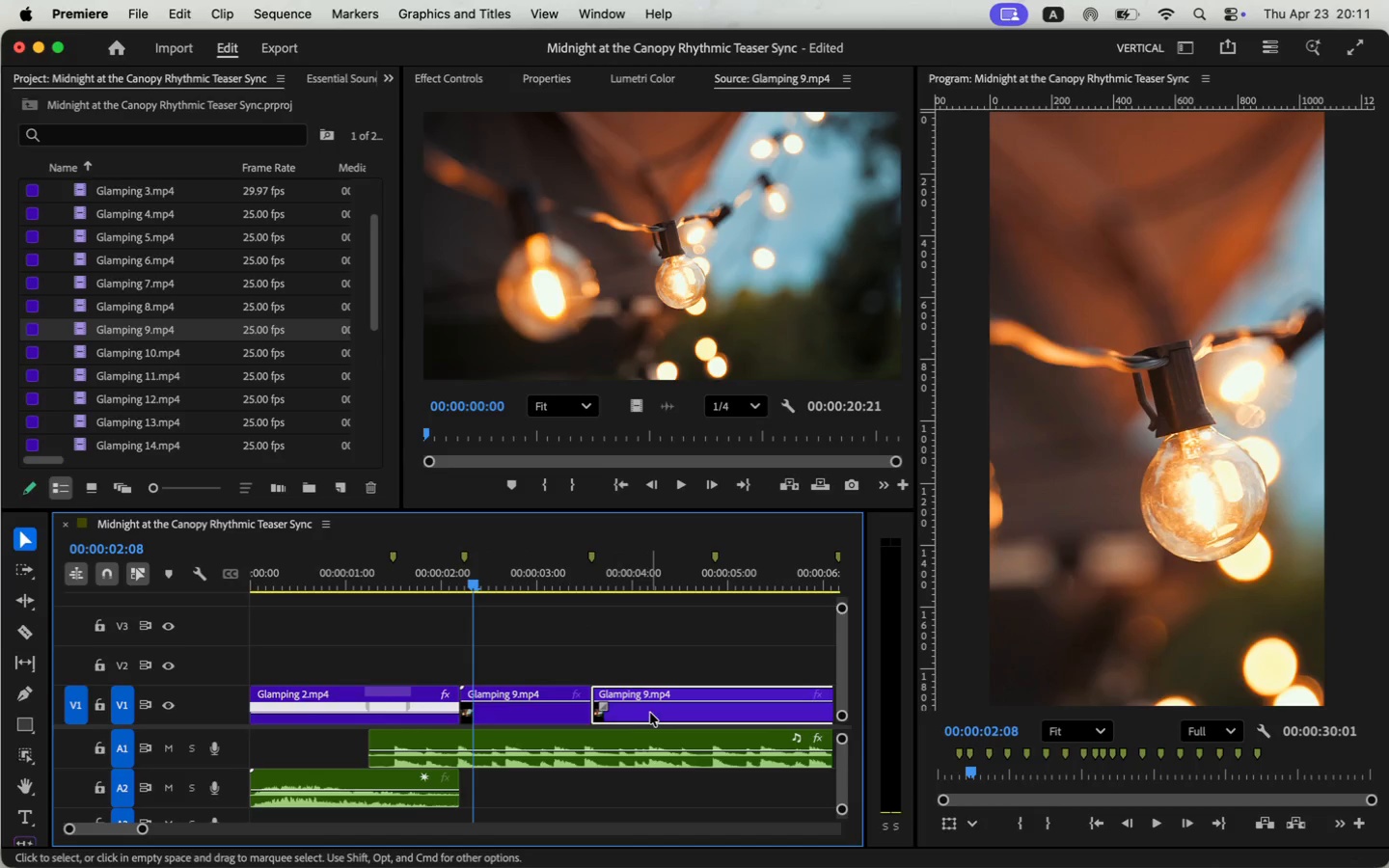 
key(Backspace)
 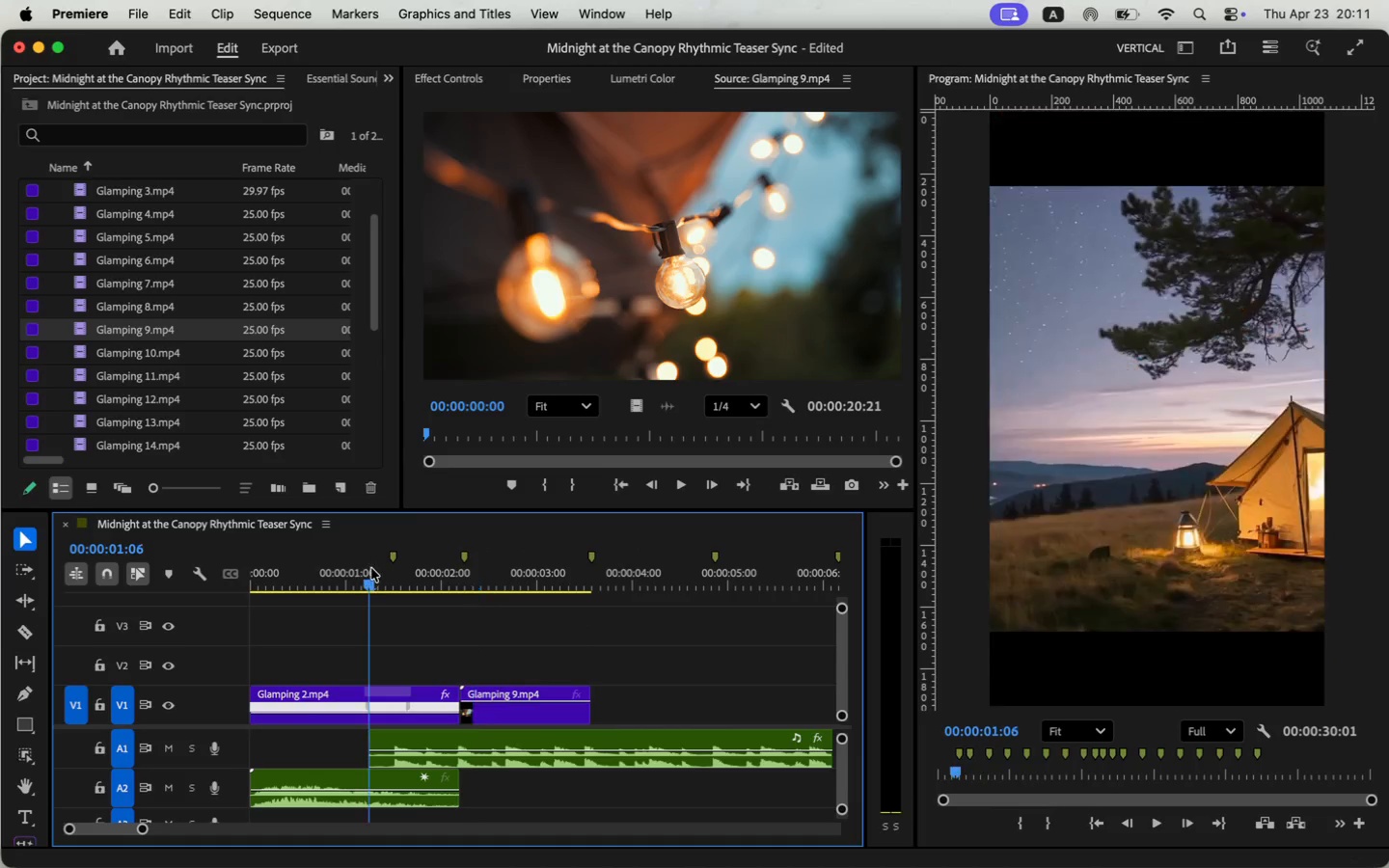 
key(Space)
 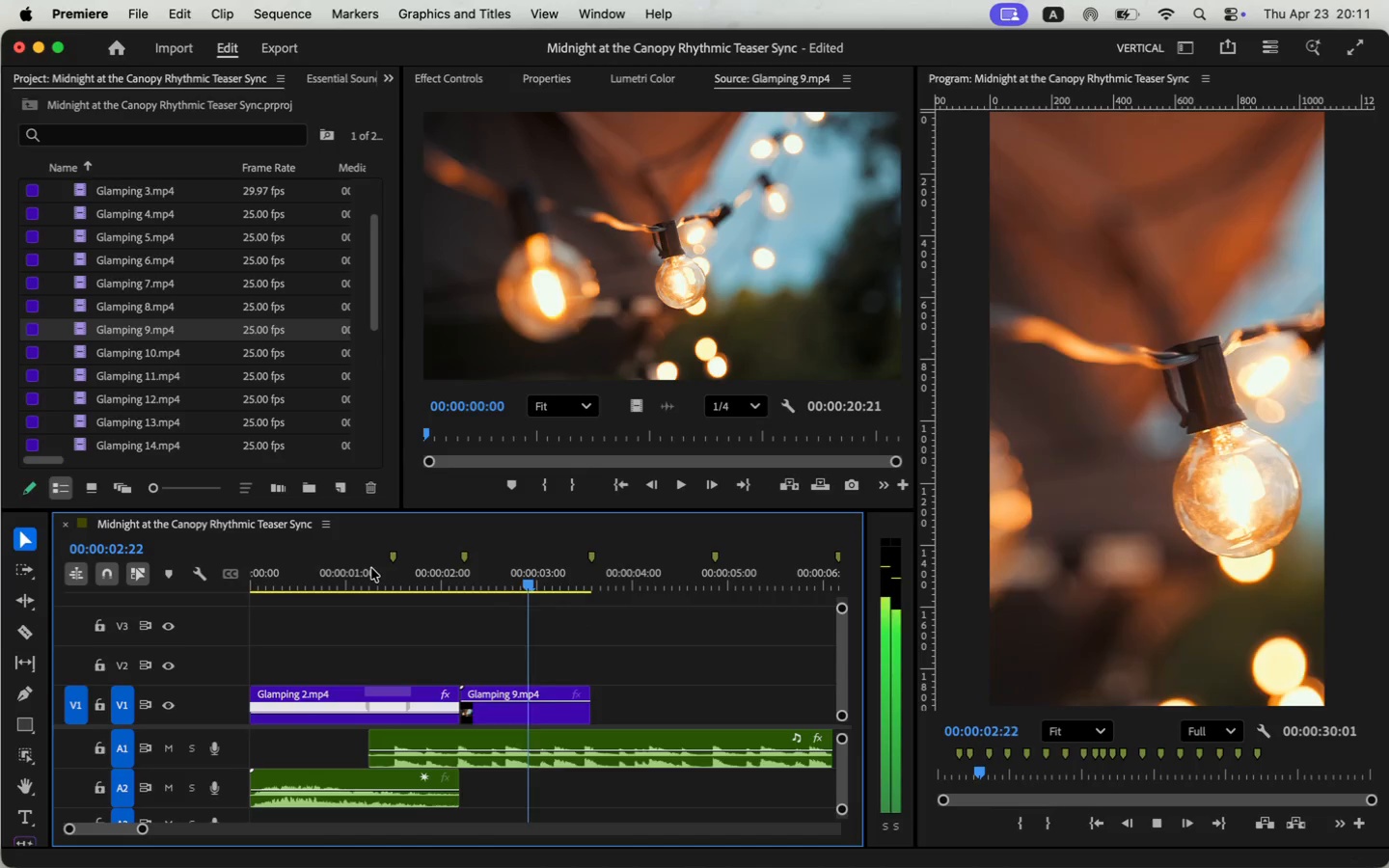 
key(Space)
 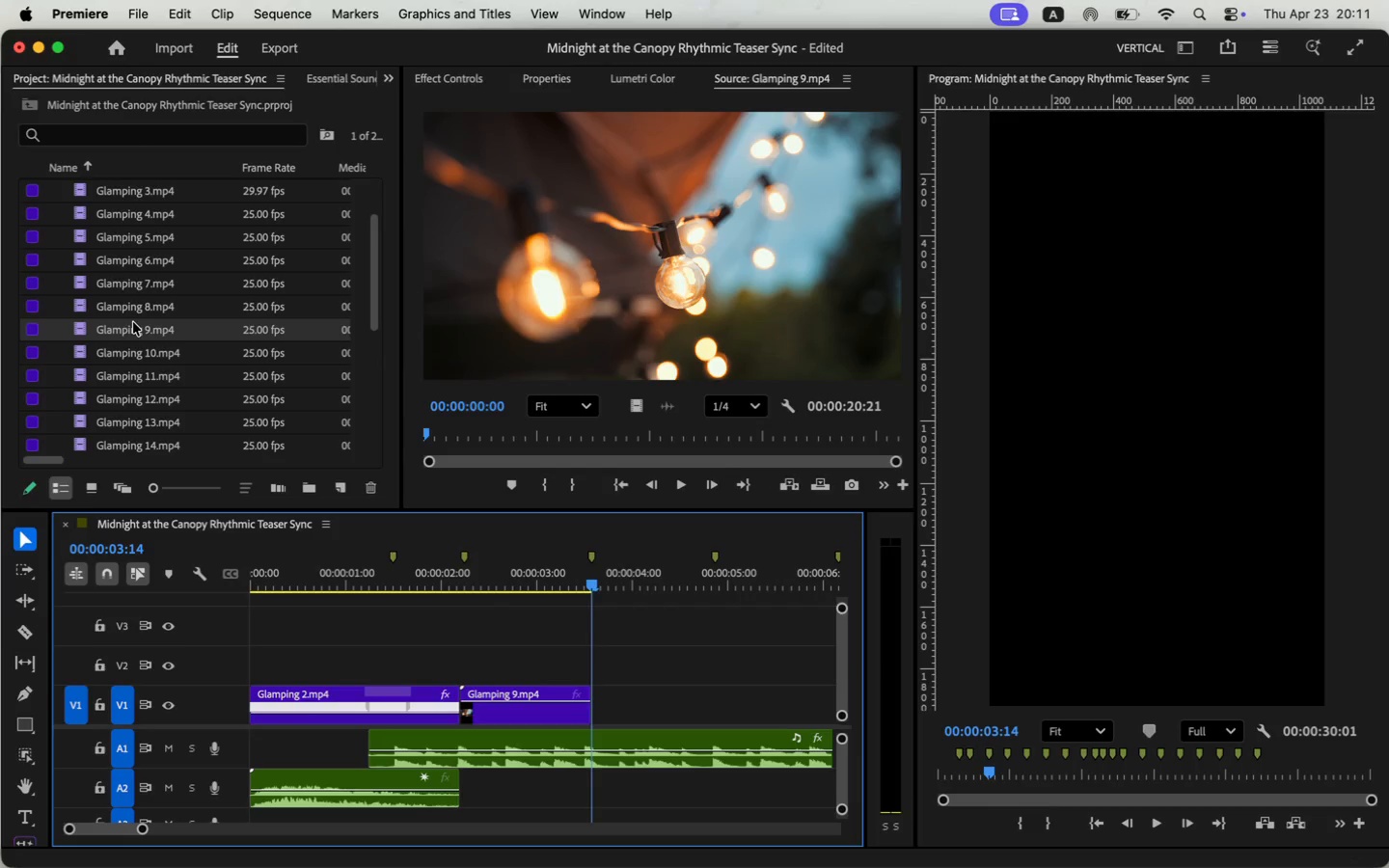 
left_click_drag(start_coordinate=[82, 331], to_coordinate=[595, 718])
 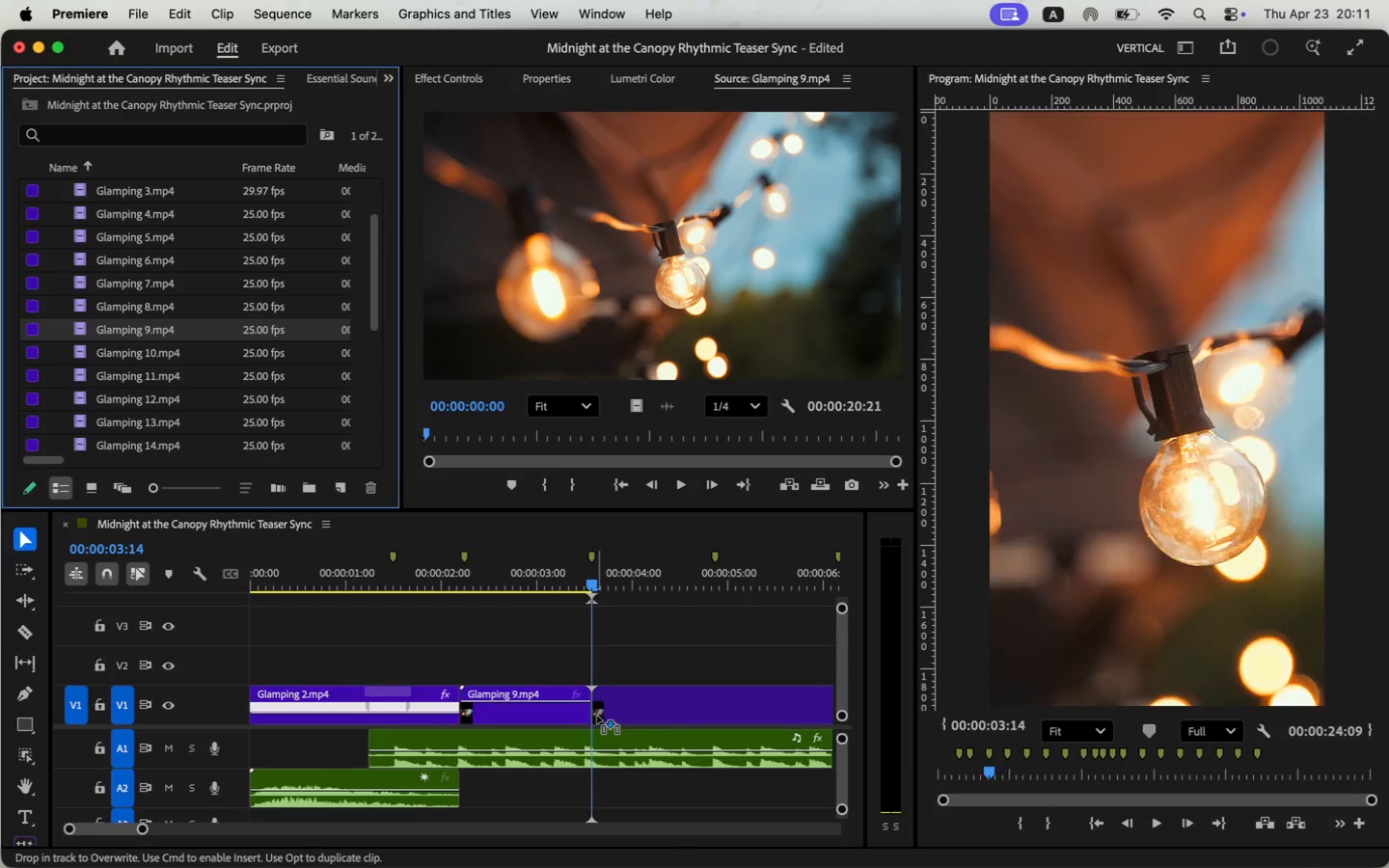 
key(C)
 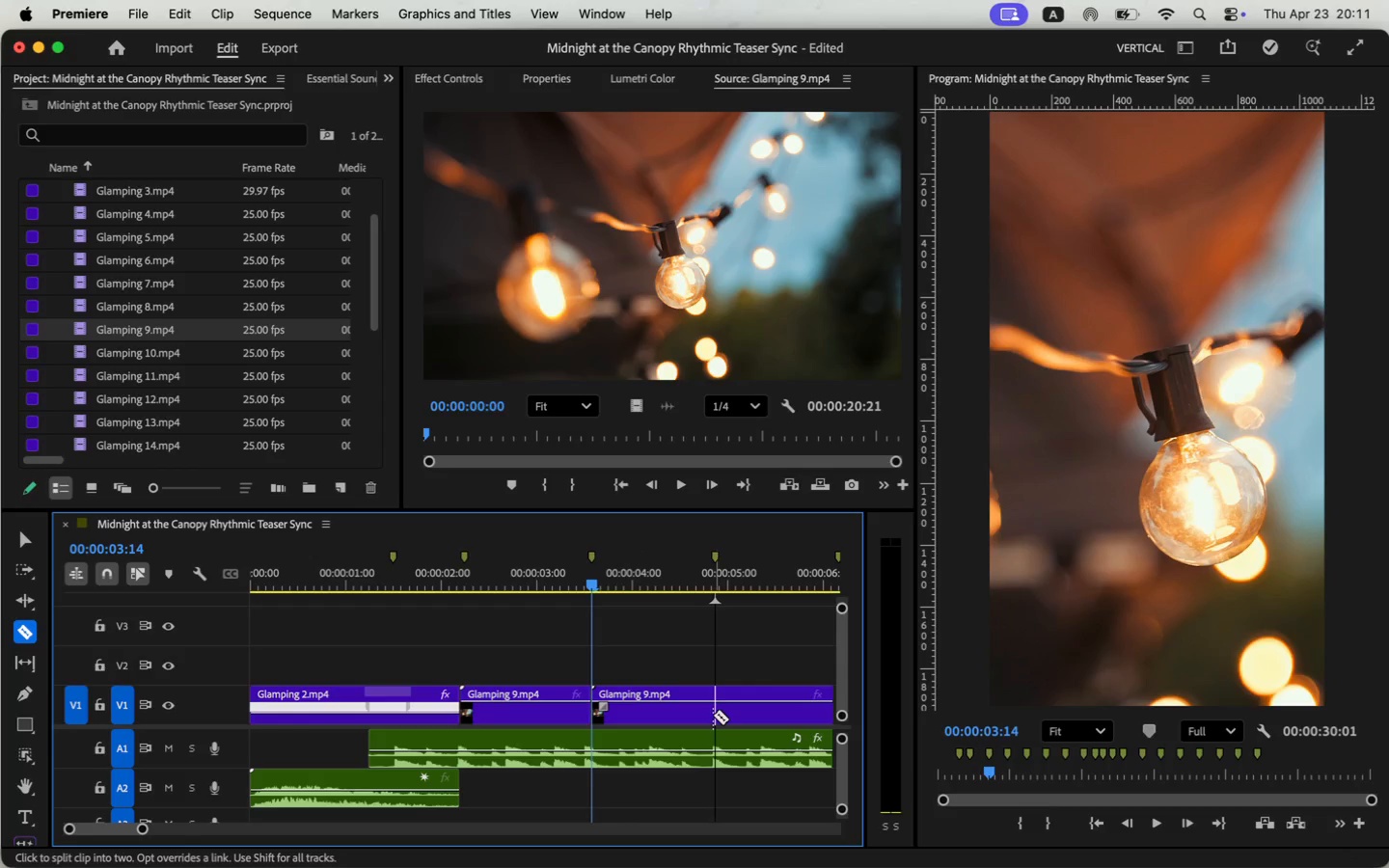 
left_click([714, 715])
 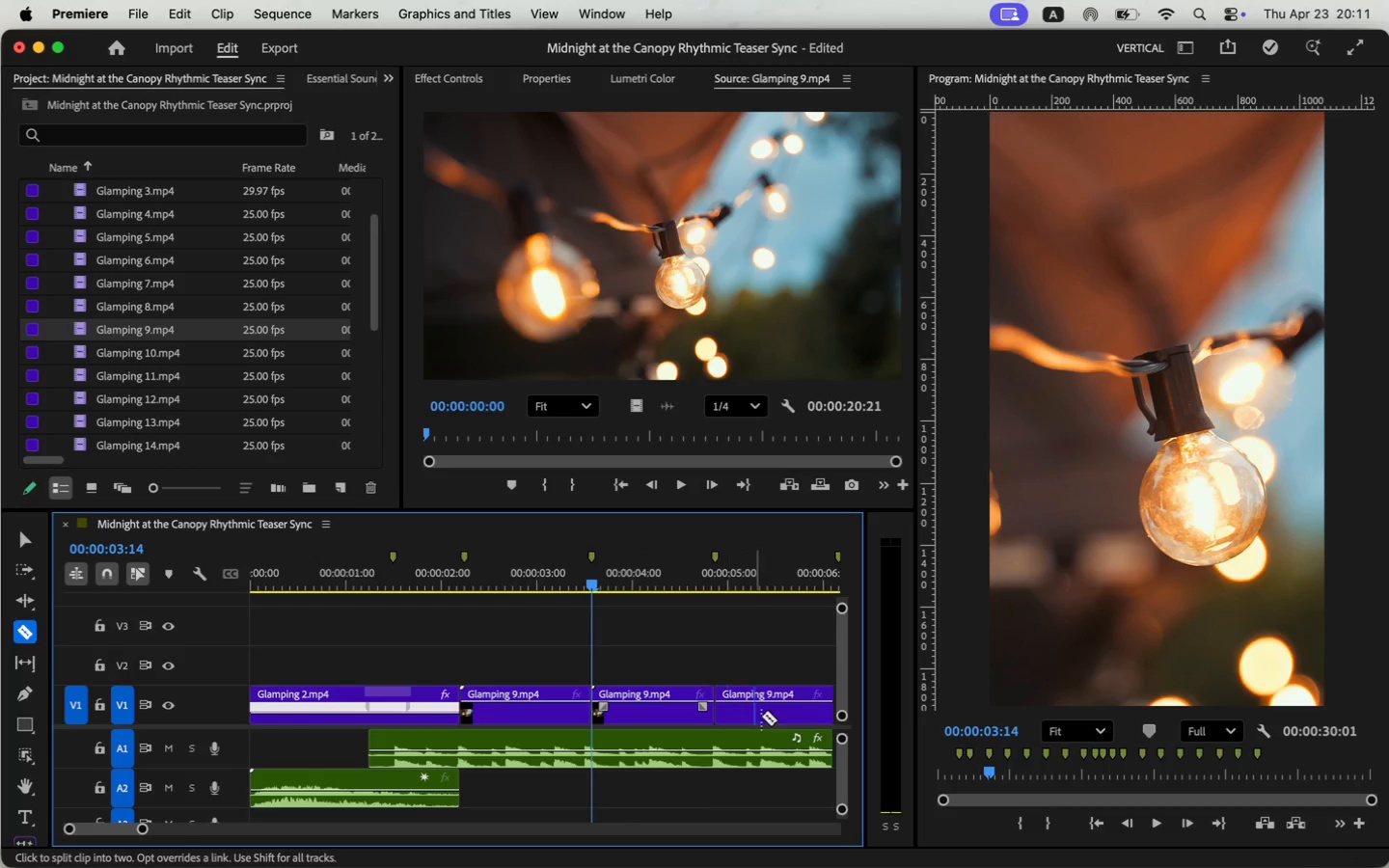 
key(V)
 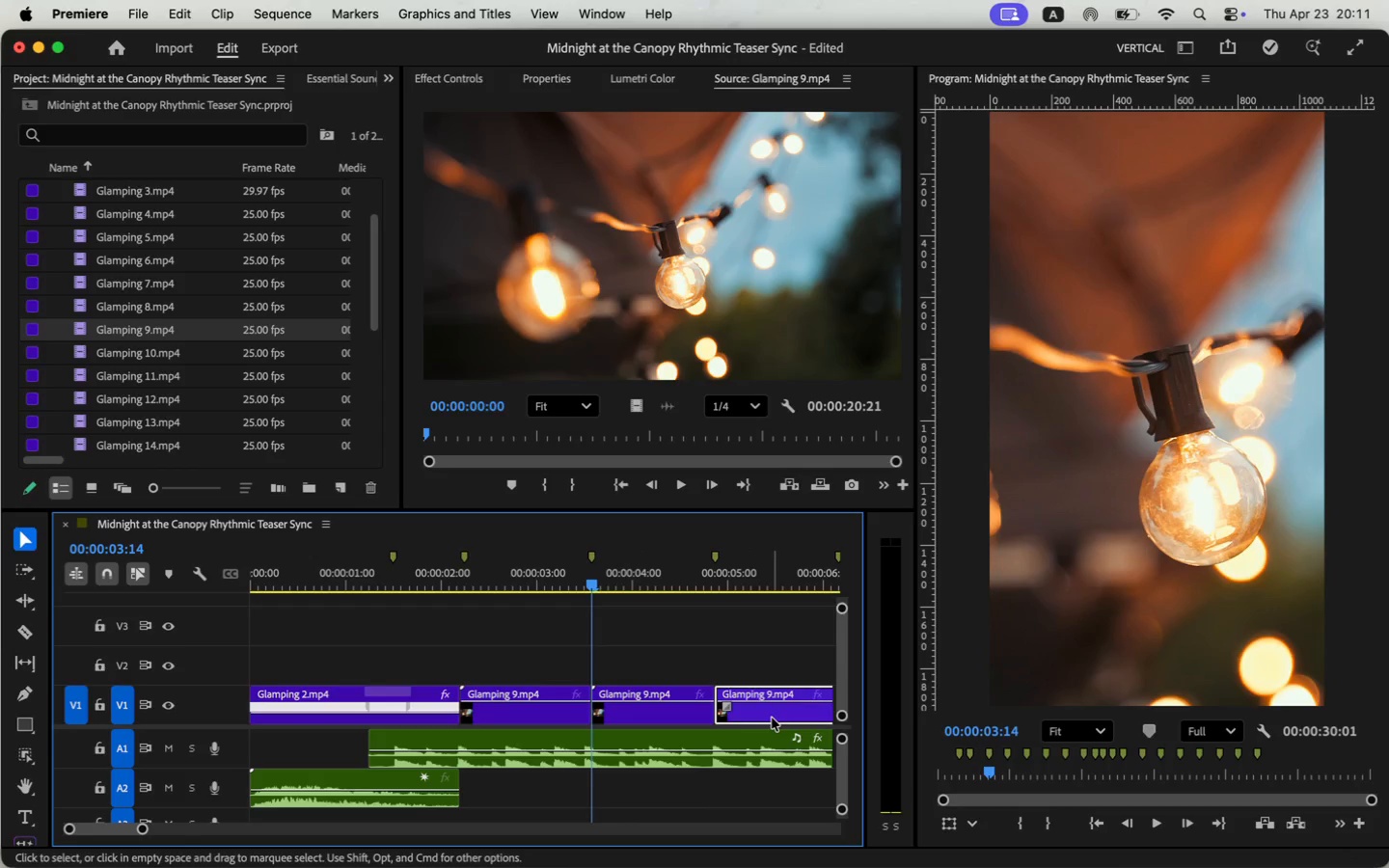 
key(Backspace)
 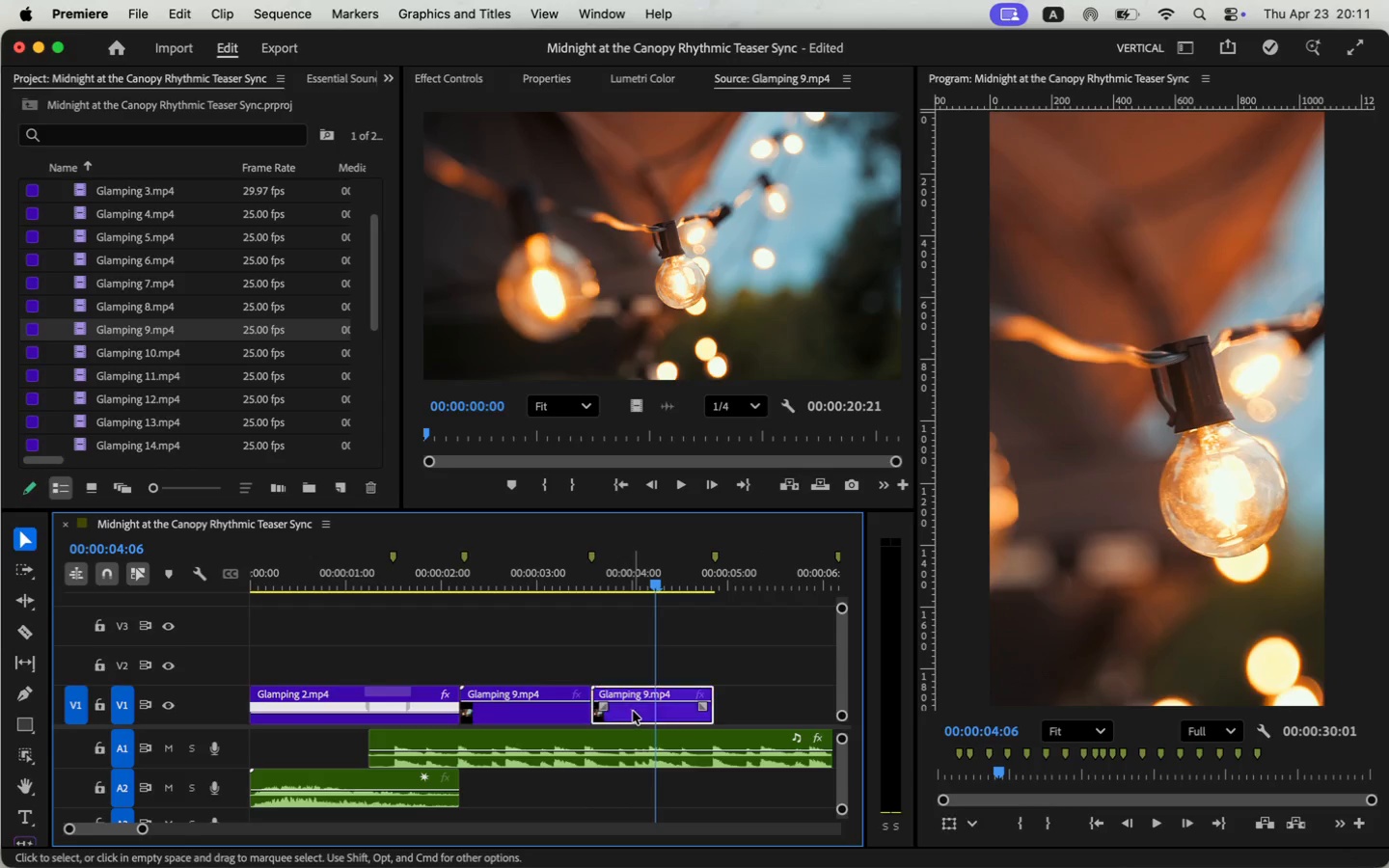 
key(Y)
 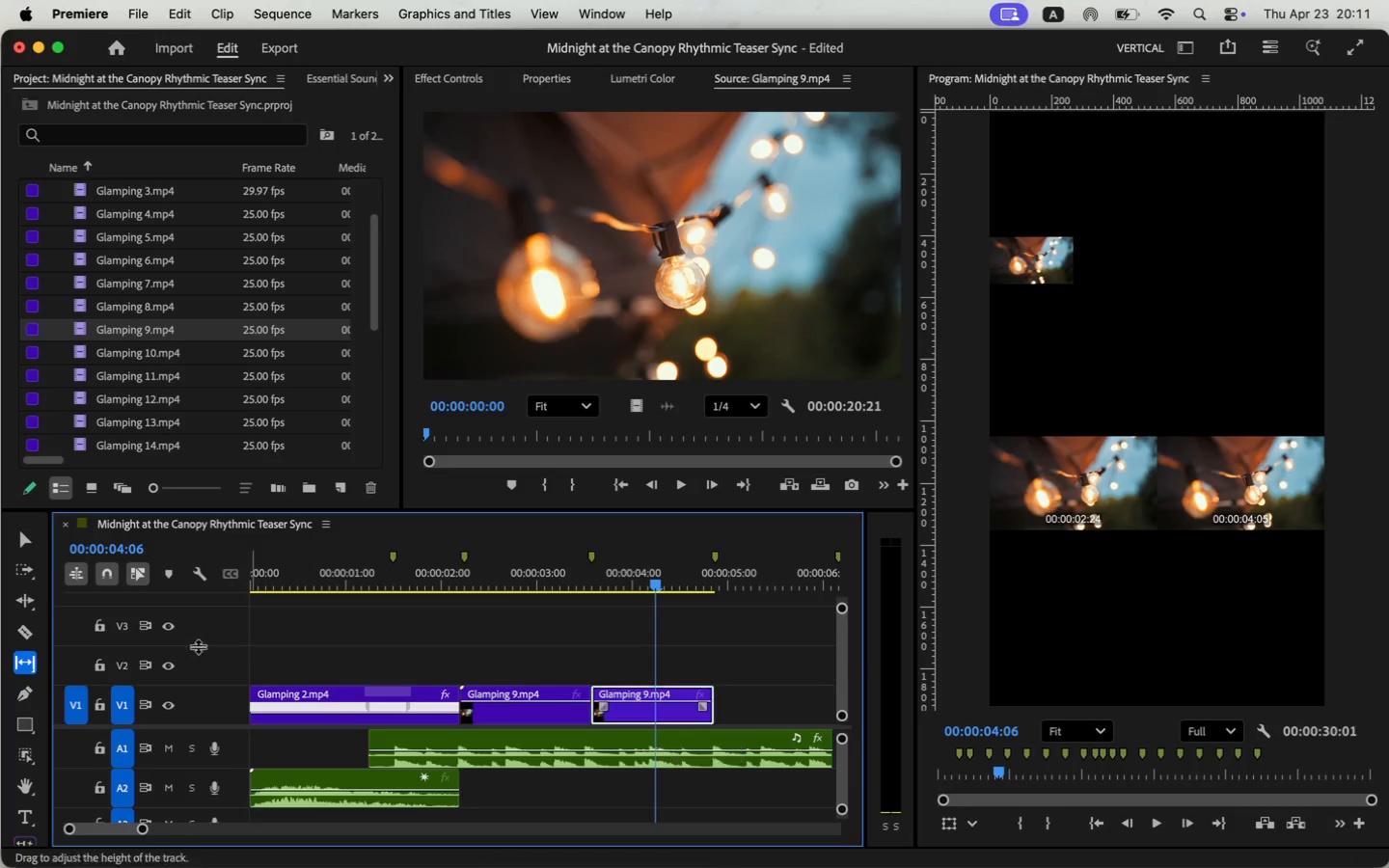 
left_click_drag(start_coordinate=[661, 714], to_coordinate=[195, 646])
 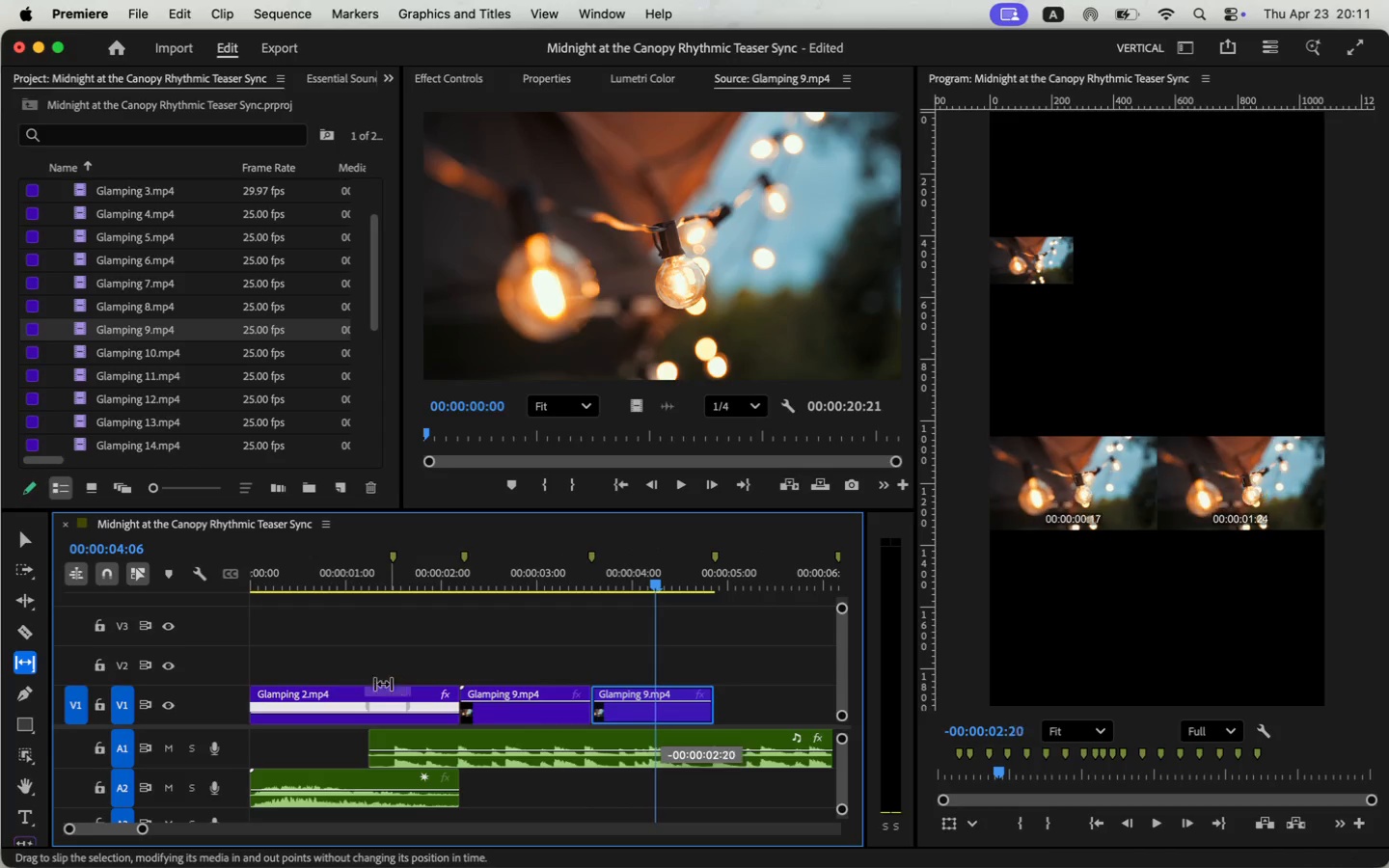 
key(Space)
 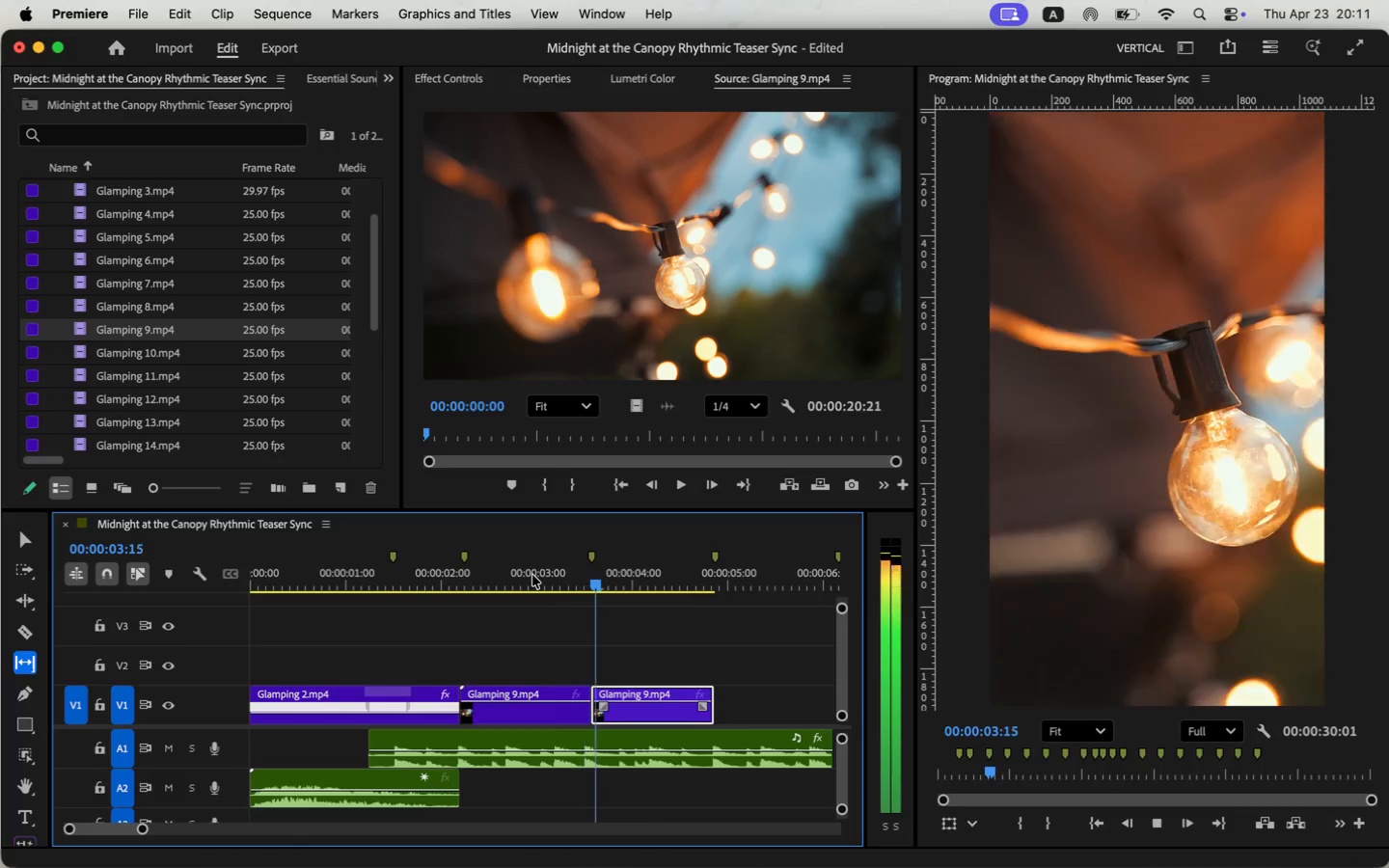 
key(Space)
 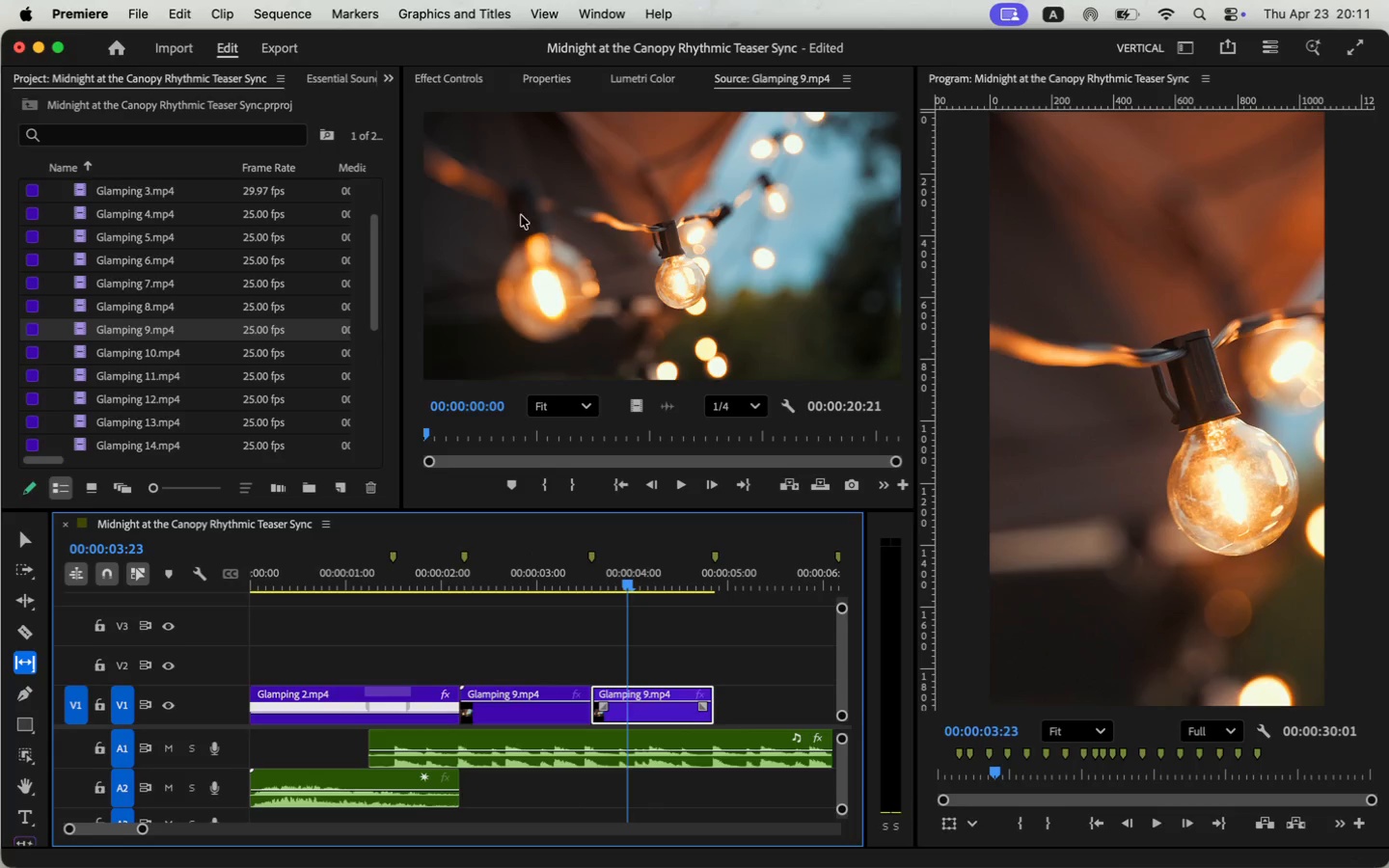 
left_click([451, 72])
 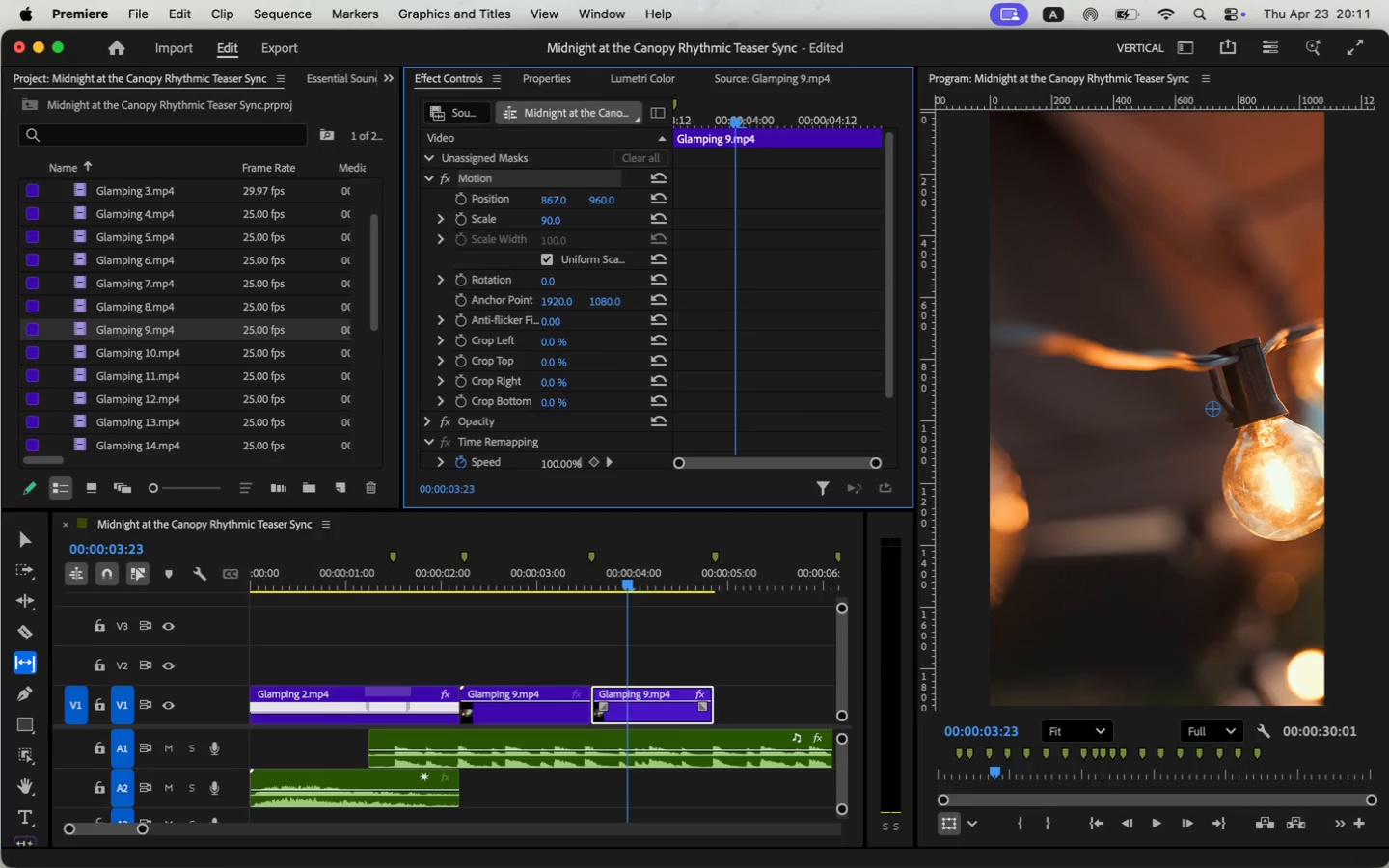 
wait(16.64)
 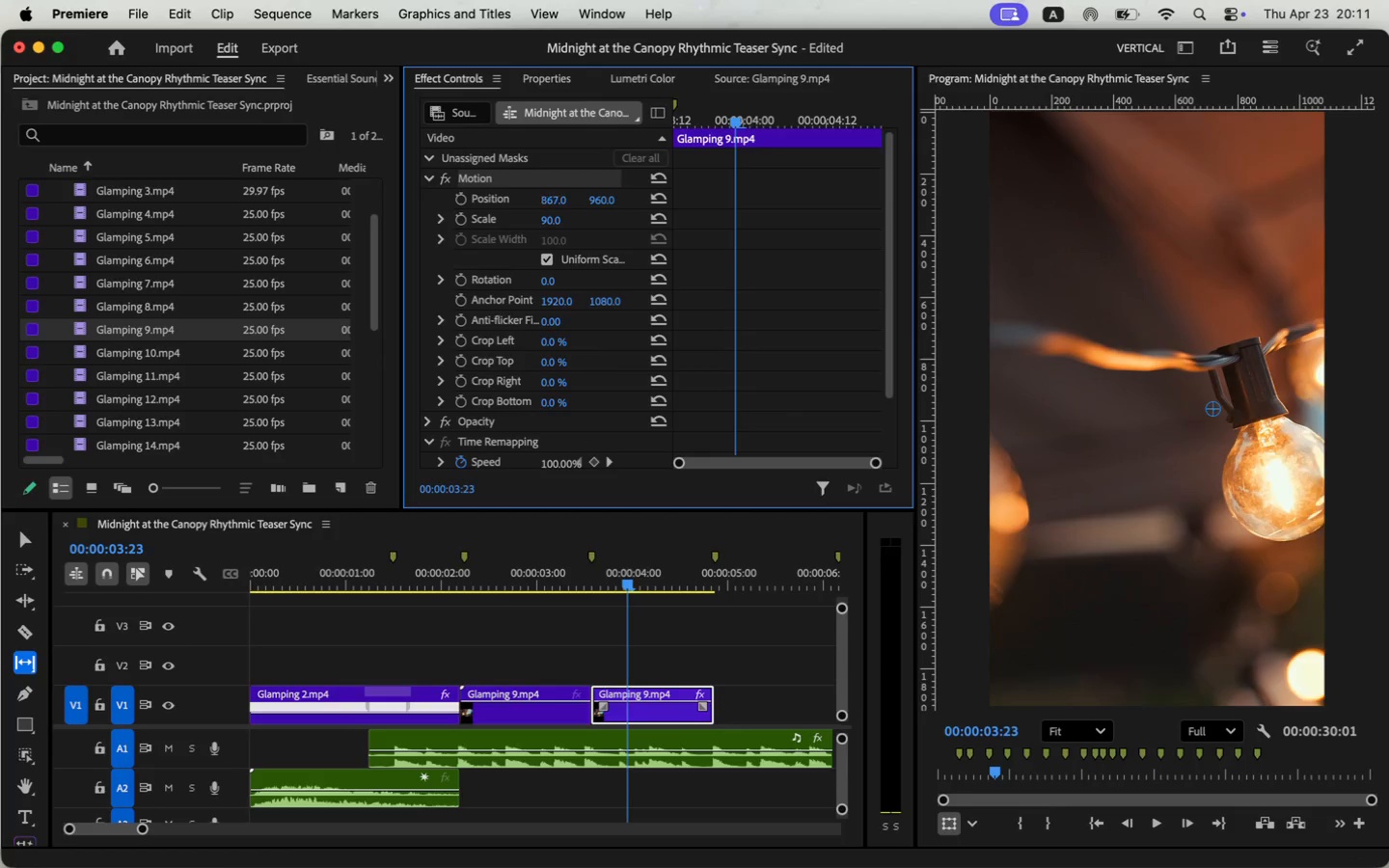 
key(Space)
 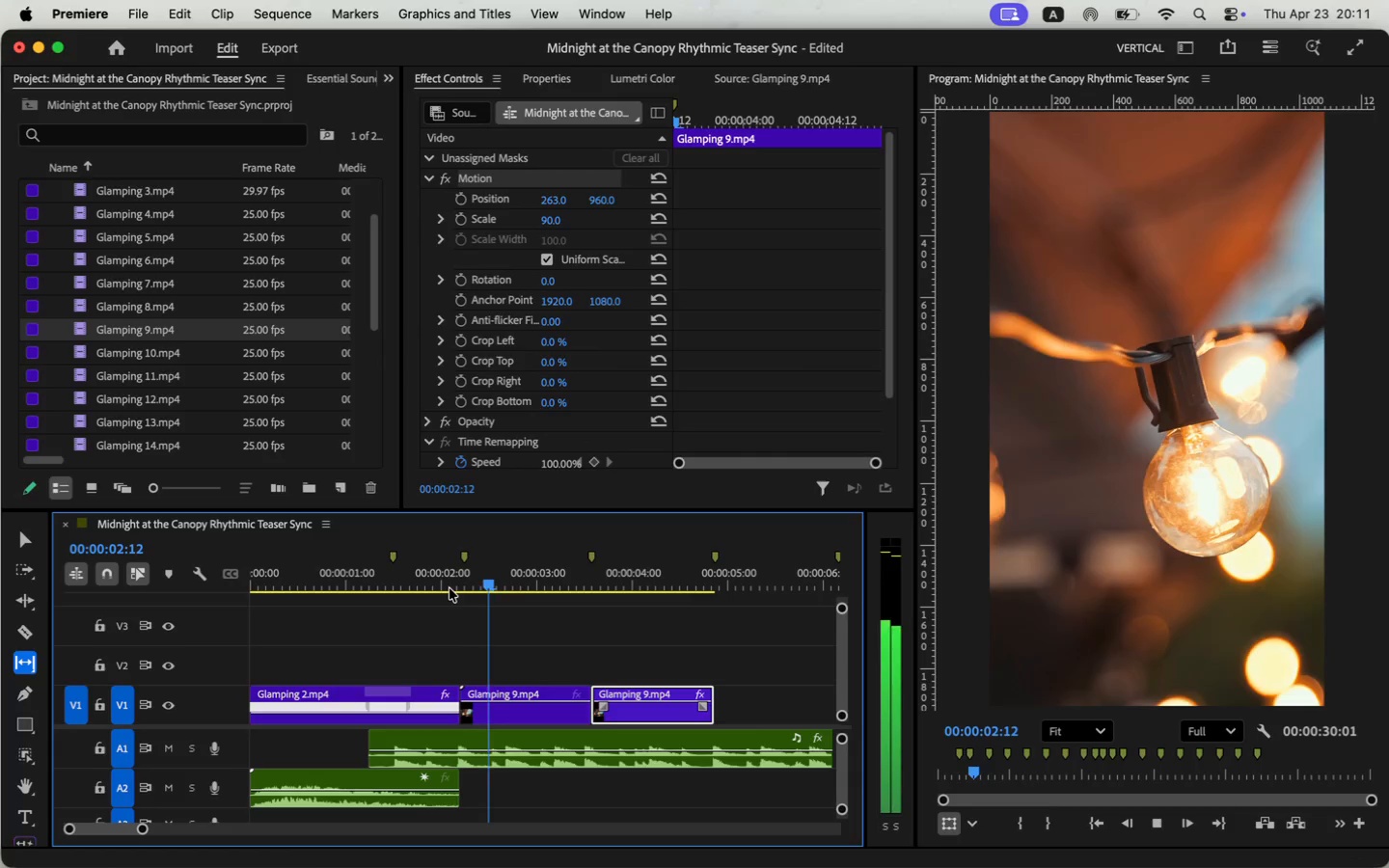 
key(Space)
 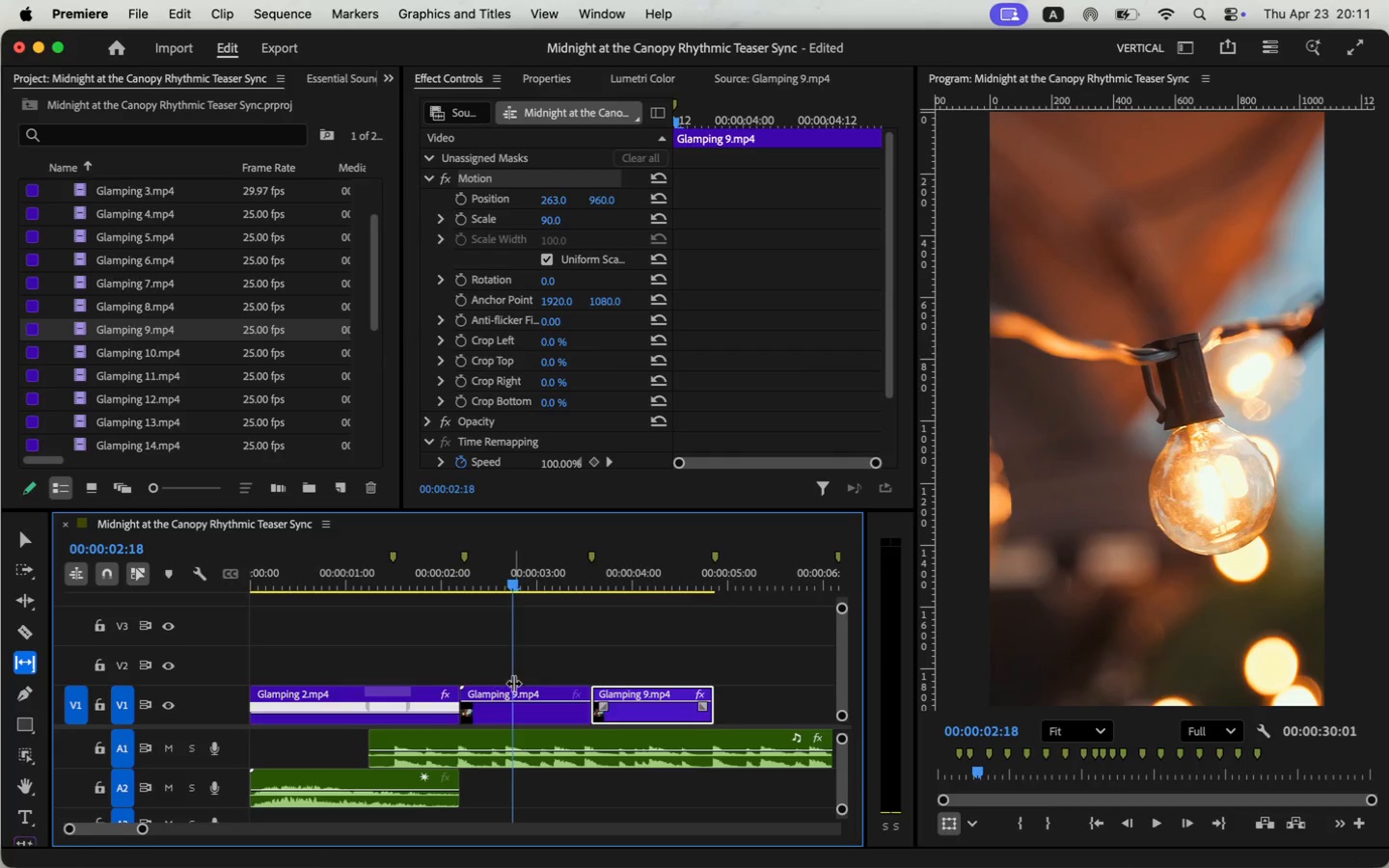 
left_click([514, 710])
 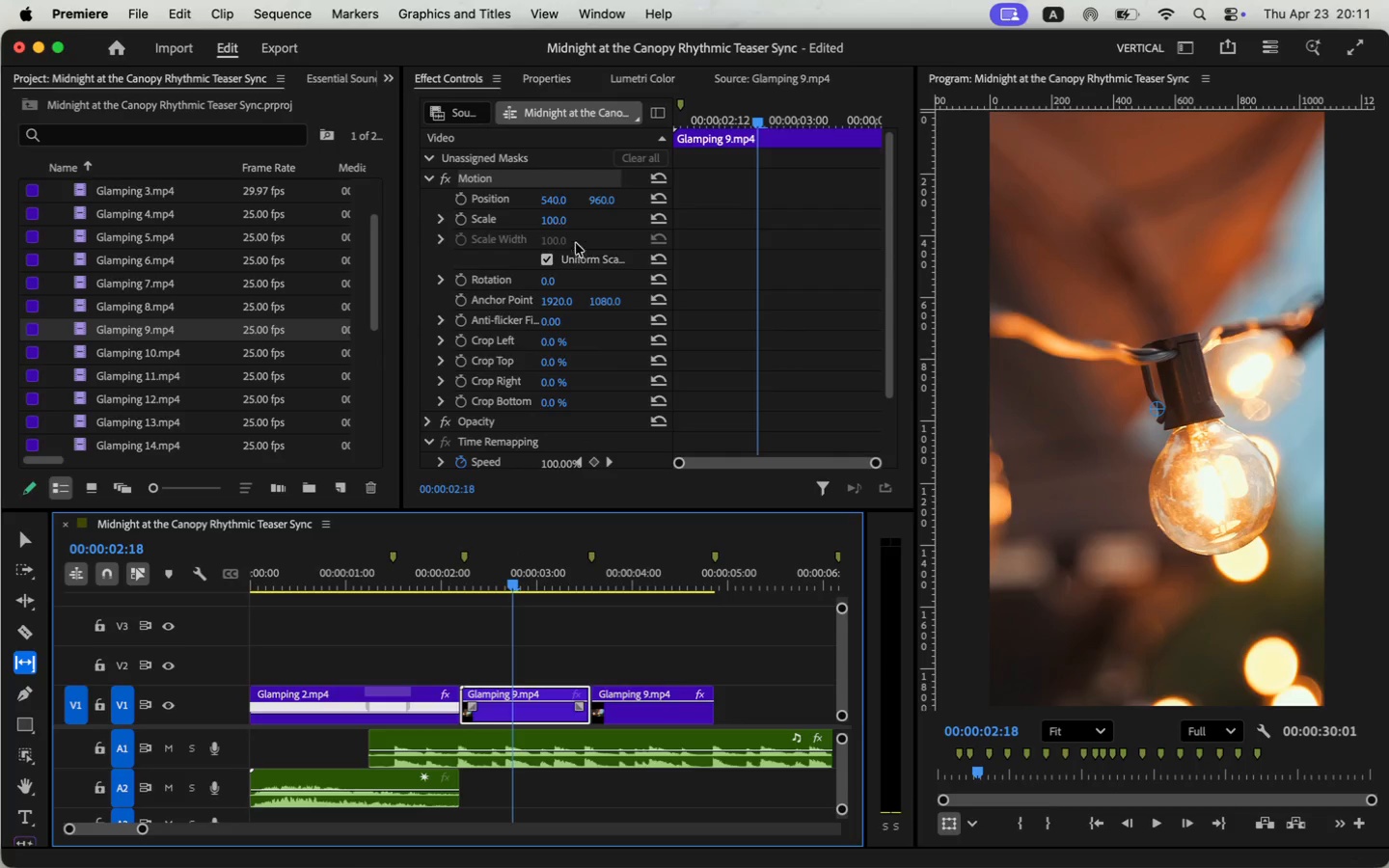 
left_click([555, 217])
 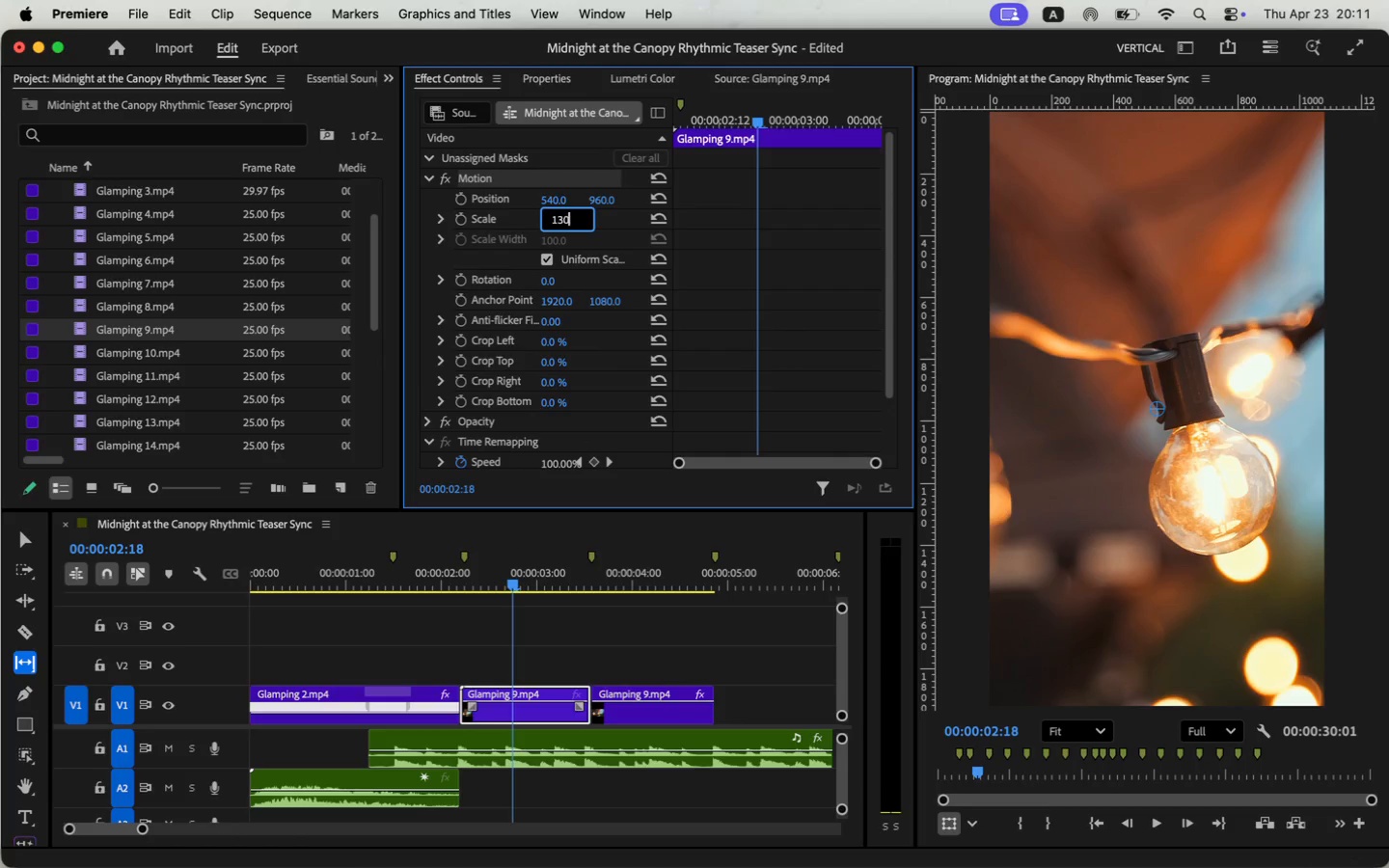 
type(130)
 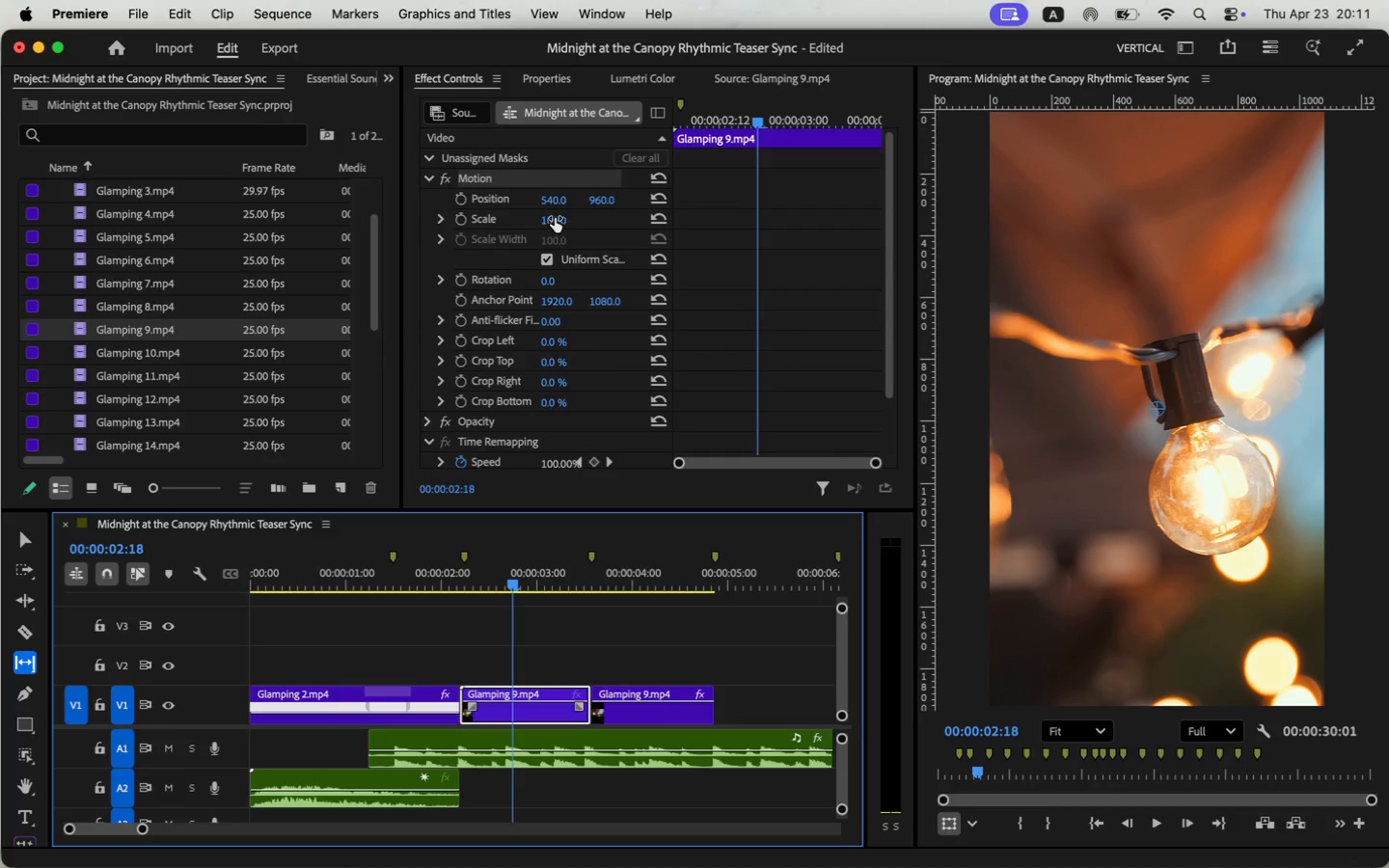 
key(Enter)
 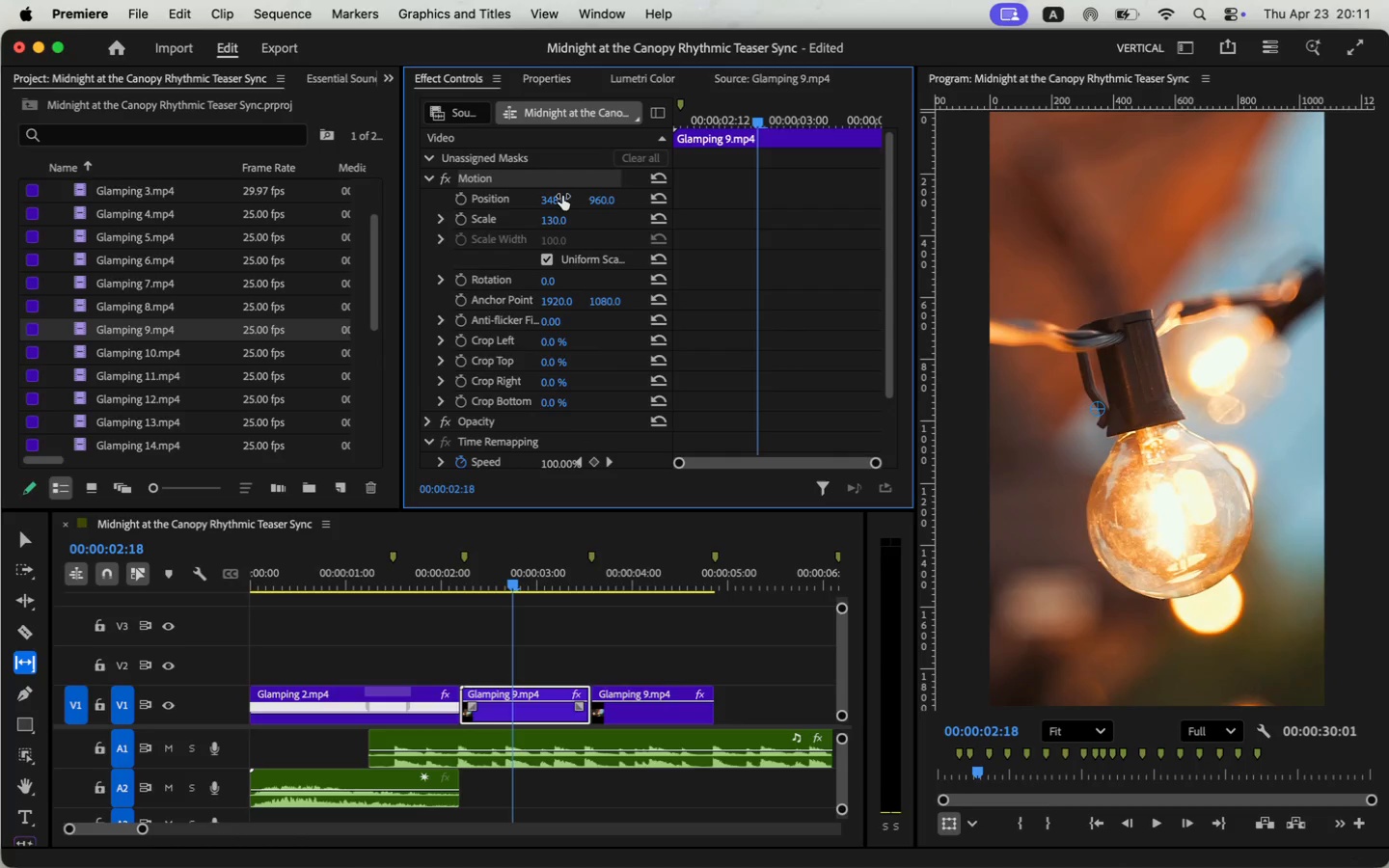 
key(Space)
 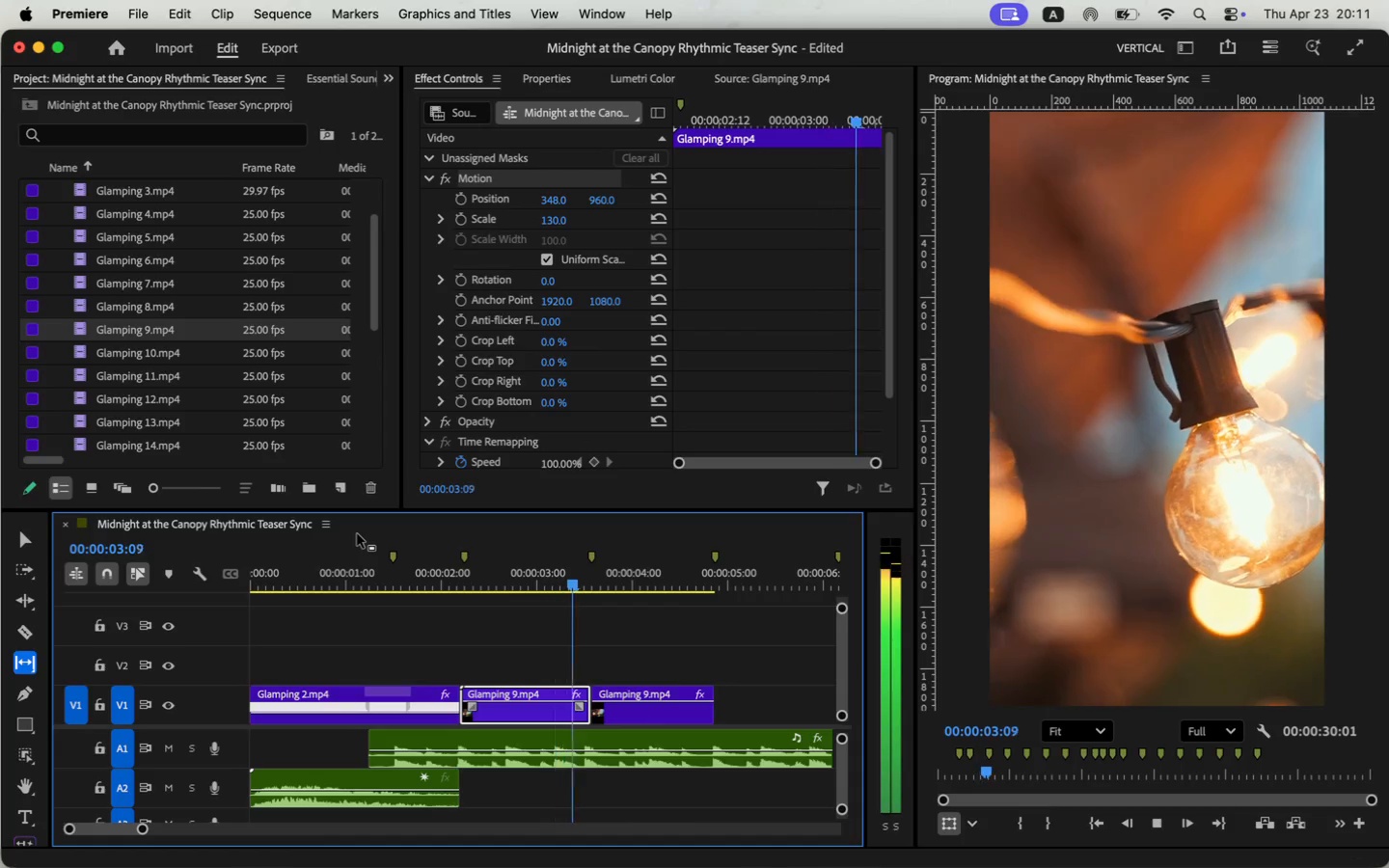 
key(Space)
 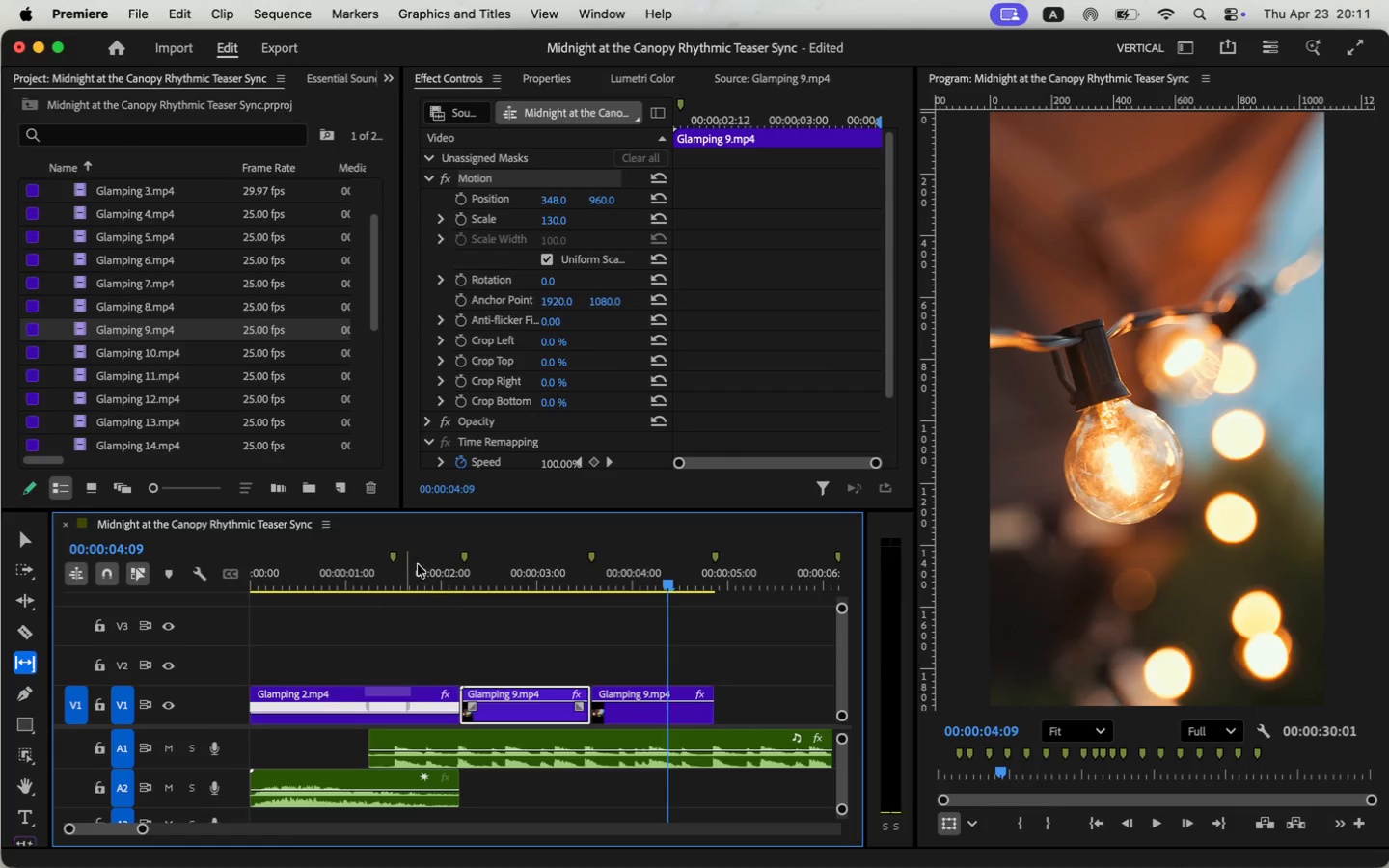 
key(Space)
 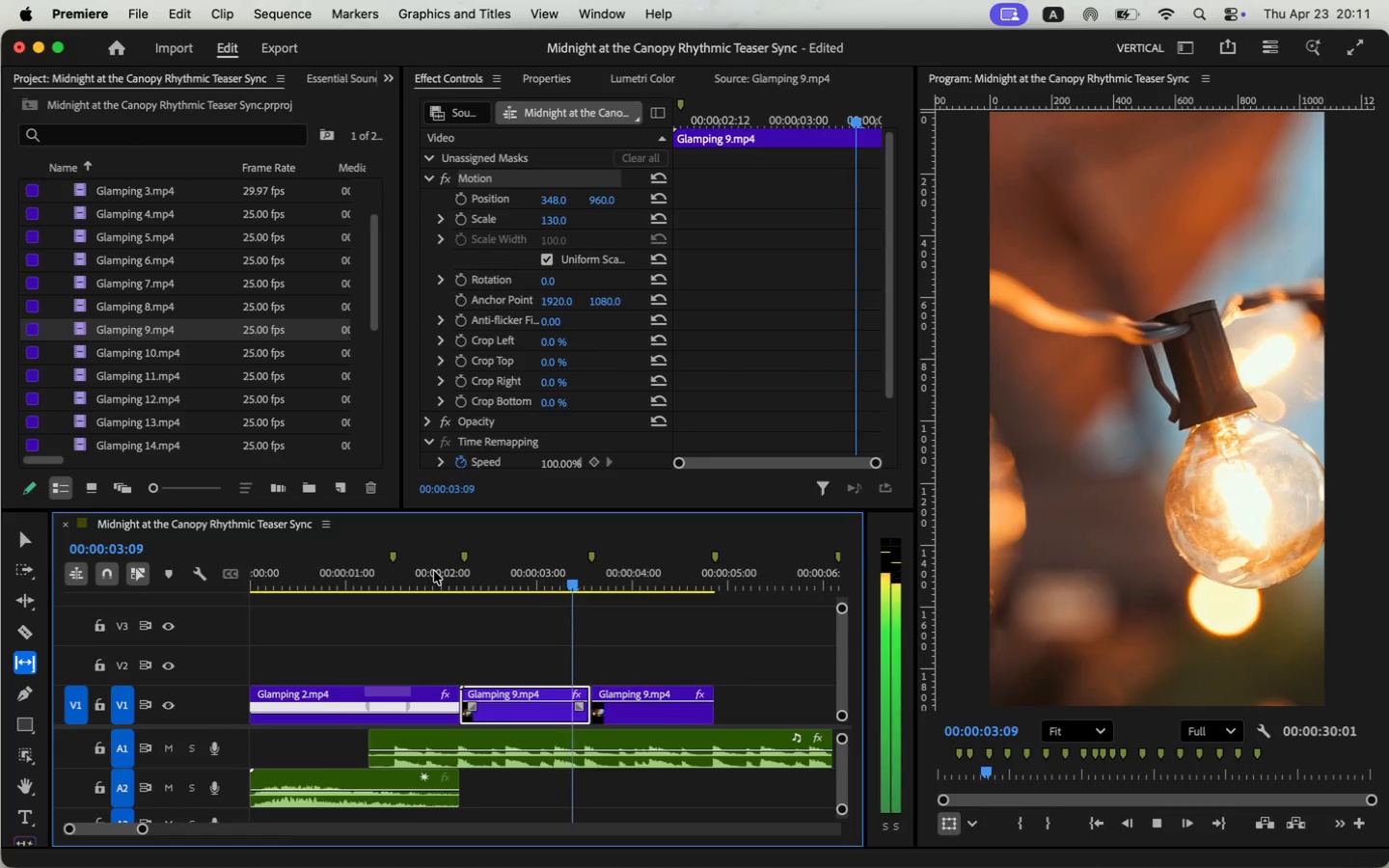 
key(Space)
 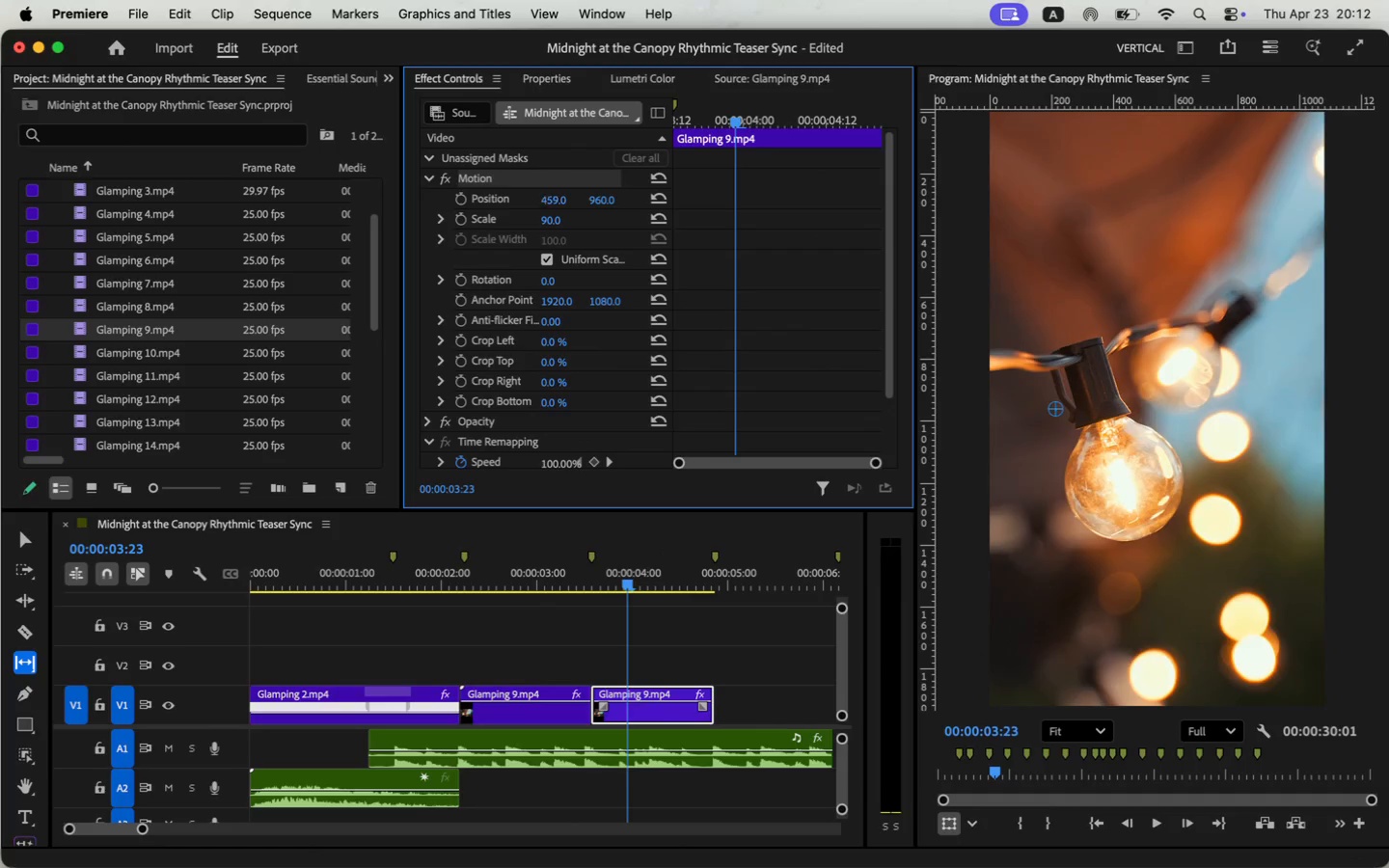 
wait(11.29)
 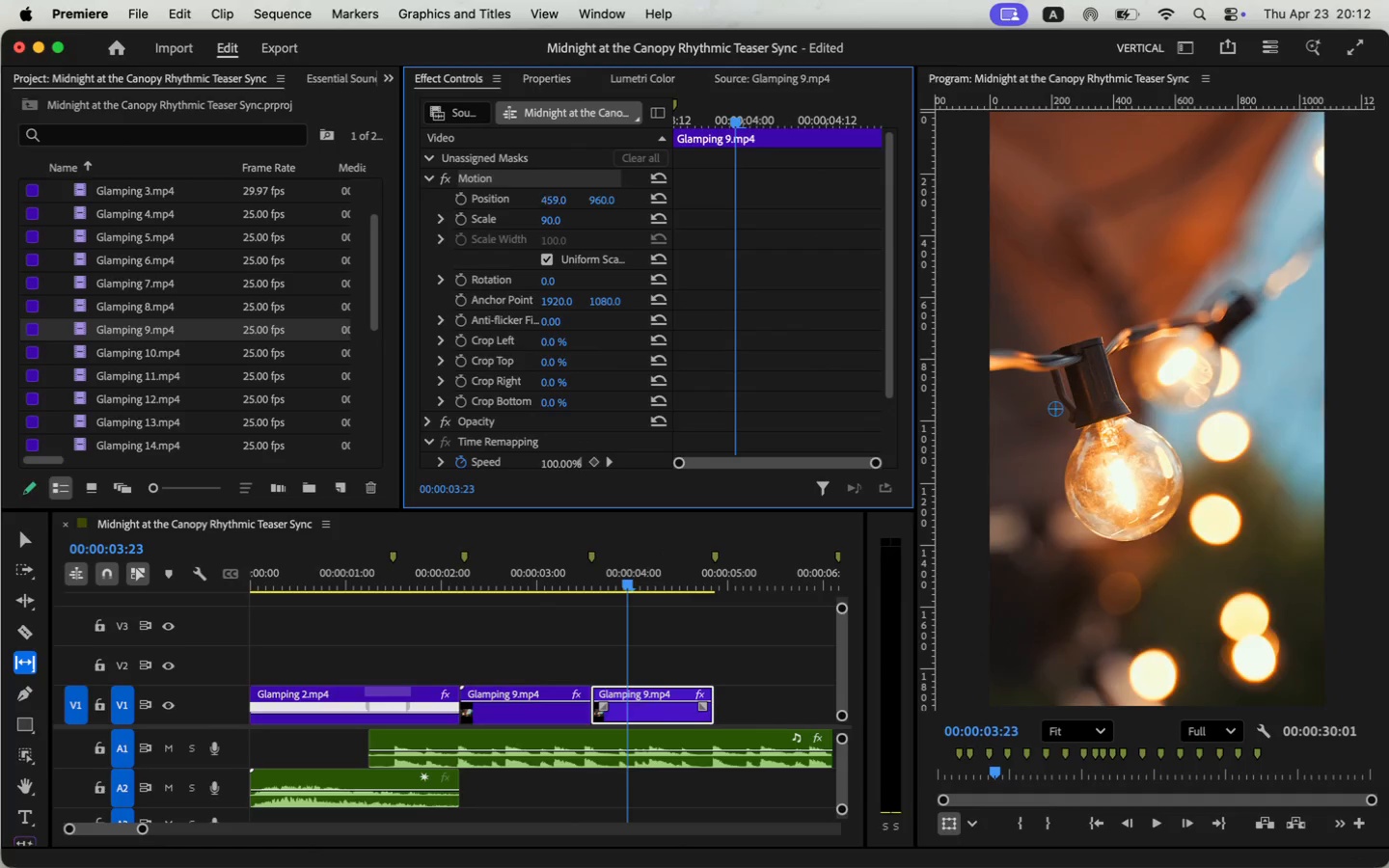 
left_click([538, 580])
 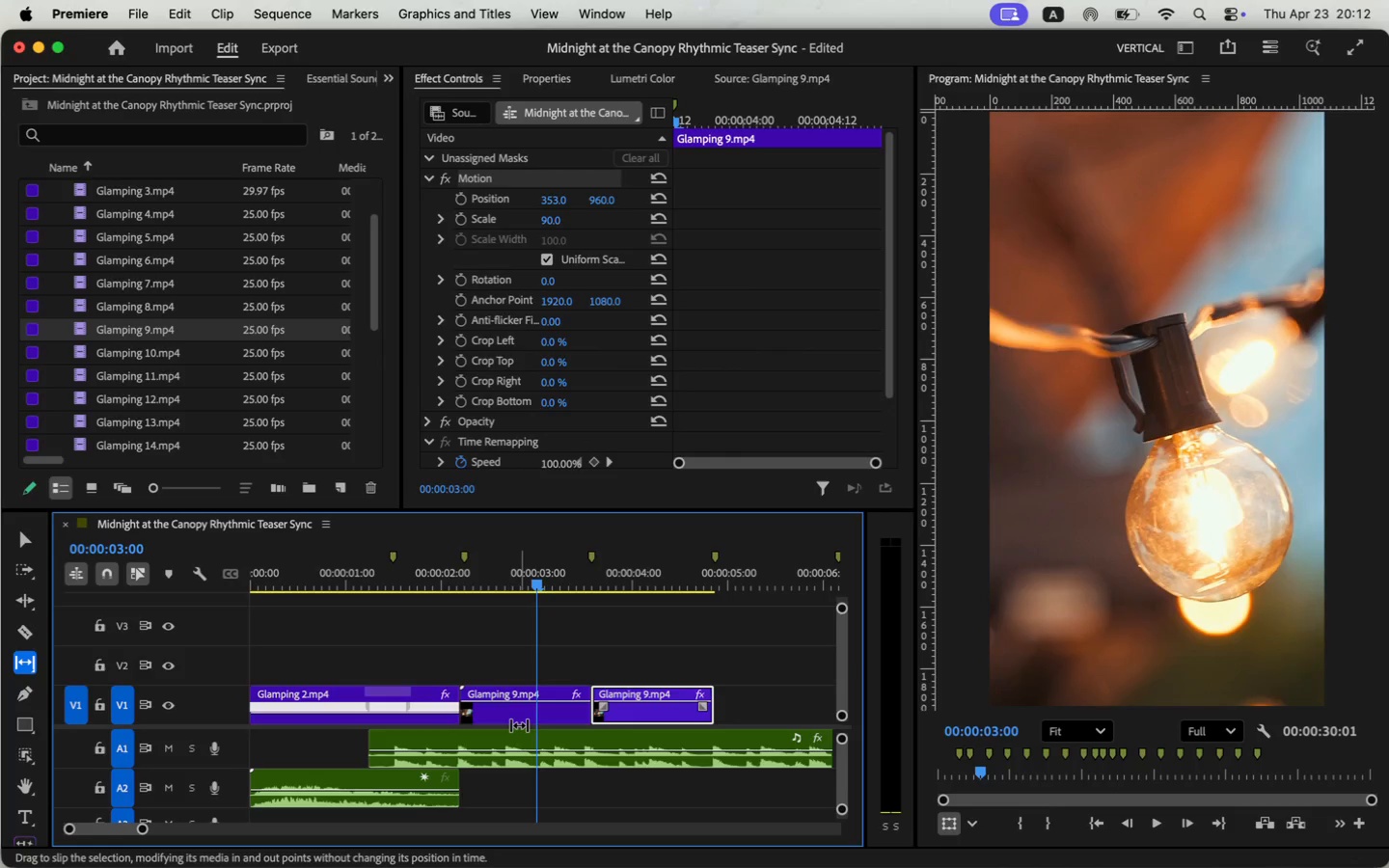 
left_click([520, 721])
 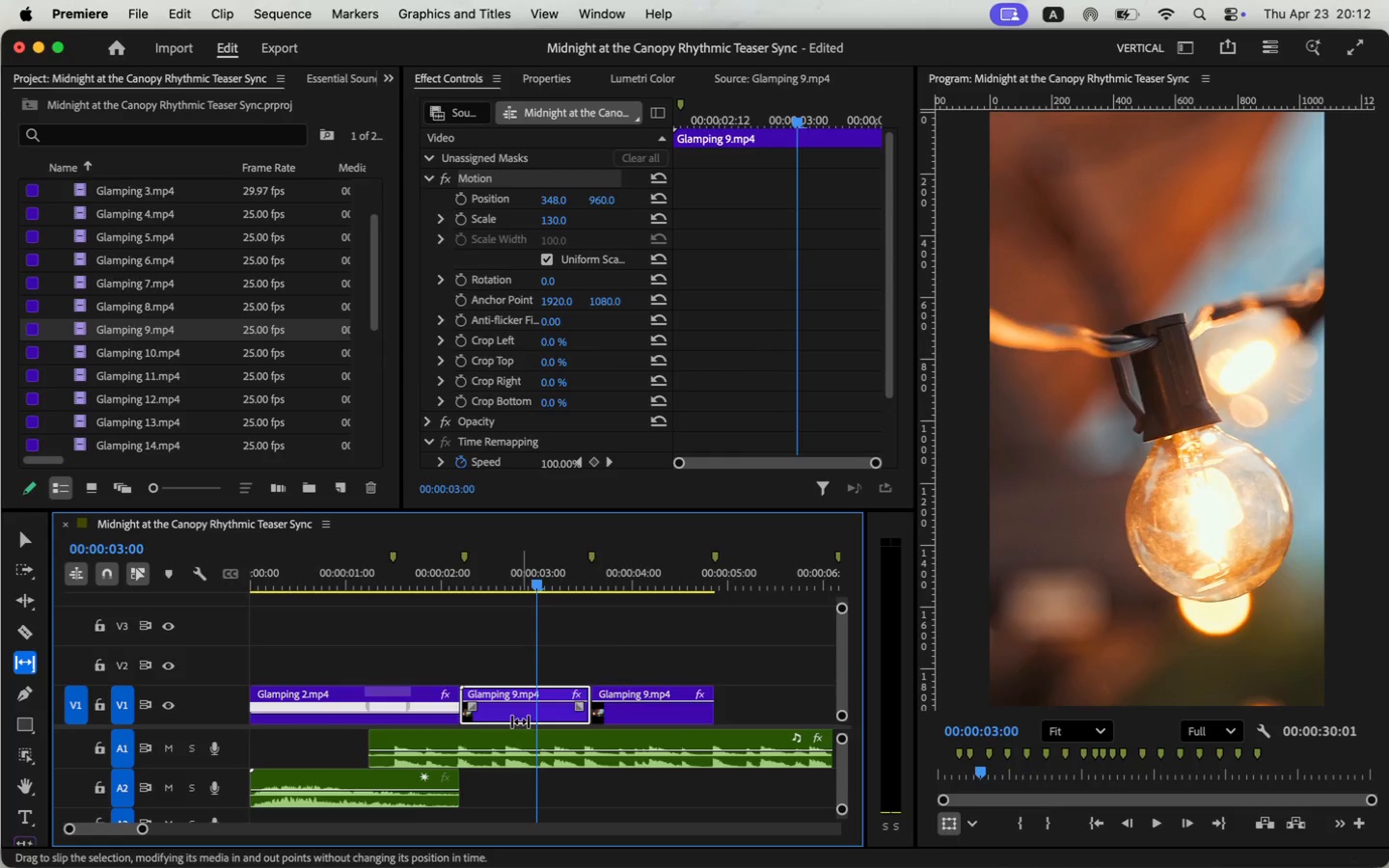 
left_click([563, 216])
 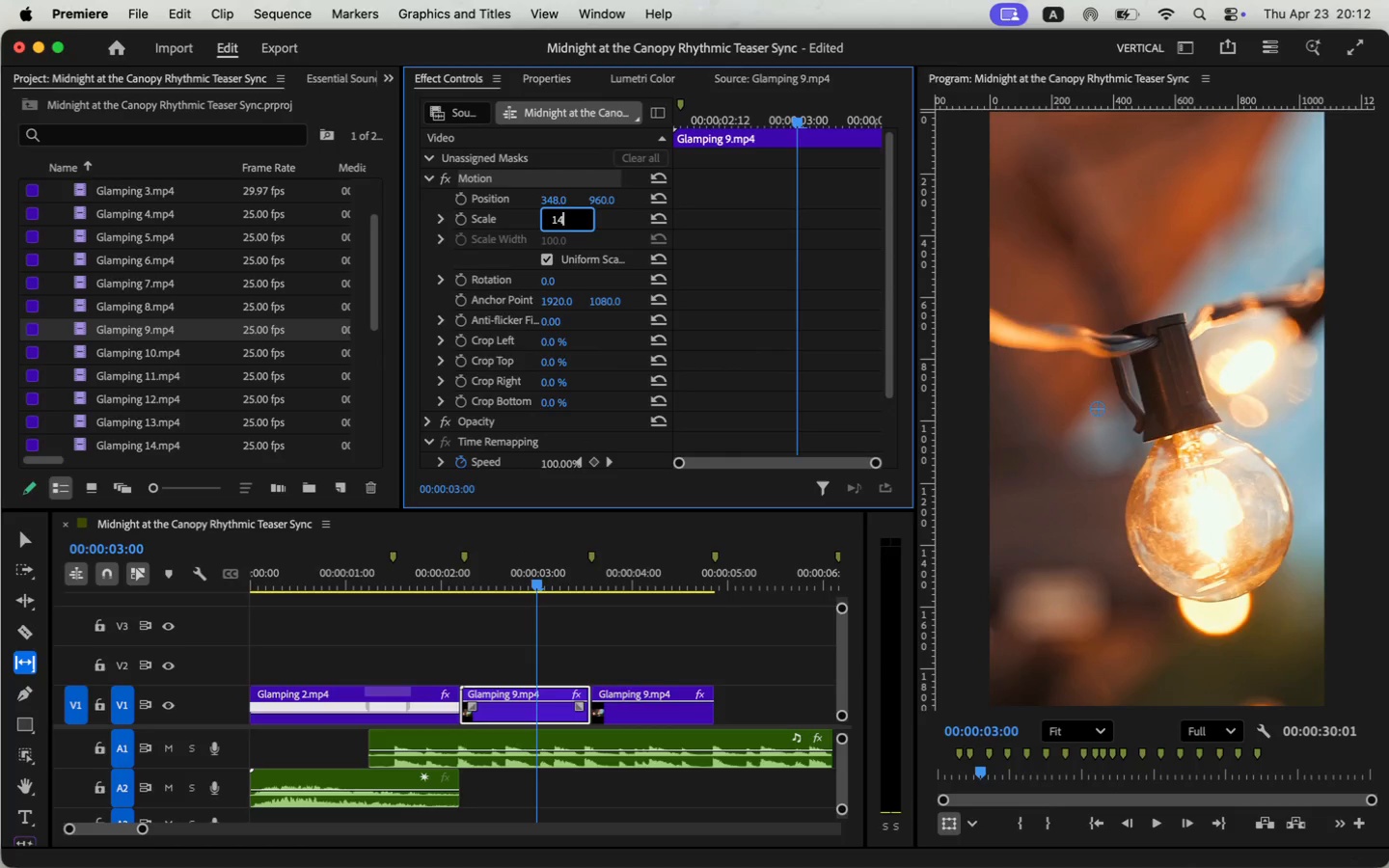 
type(140)
 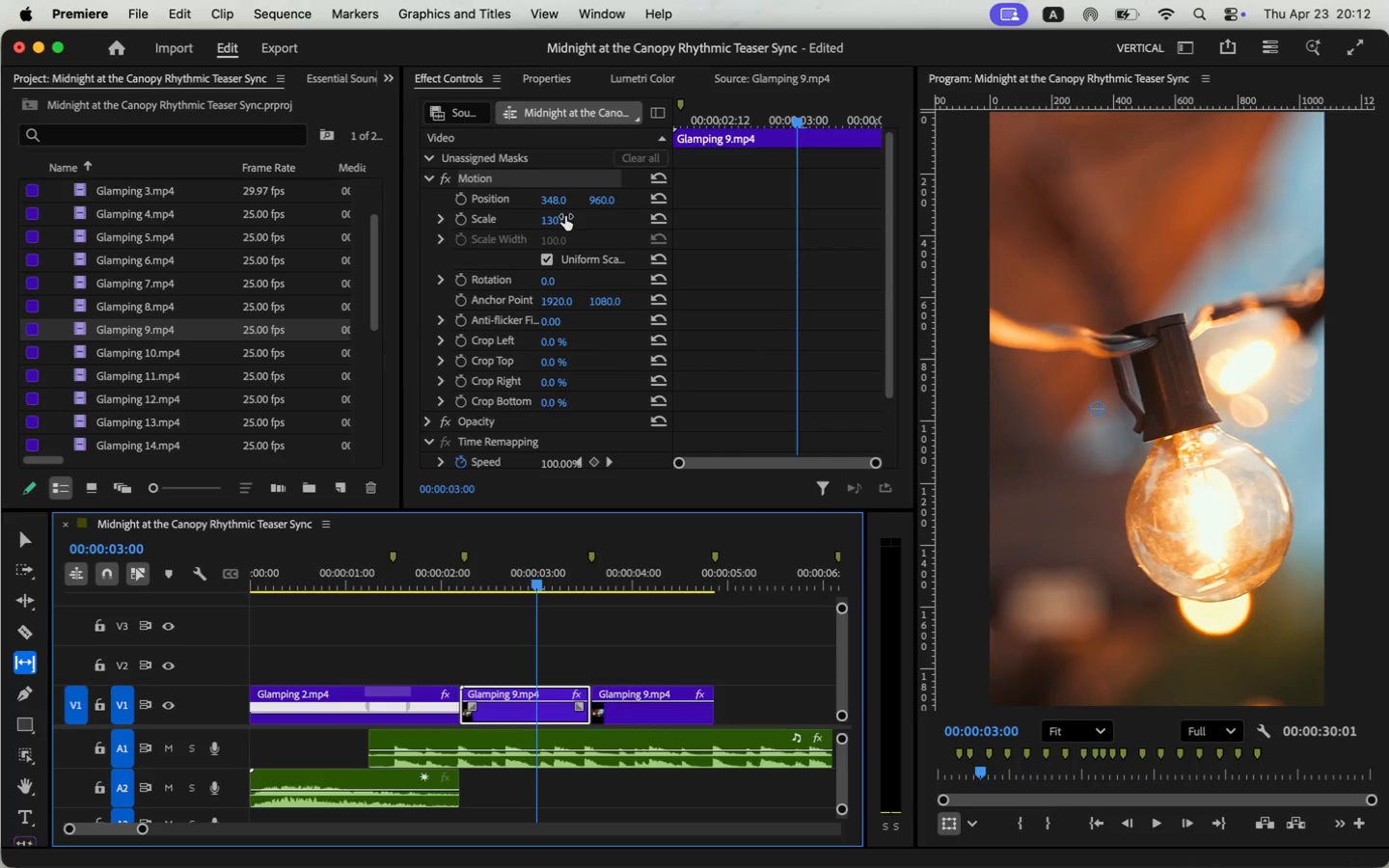 
key(Enter)
 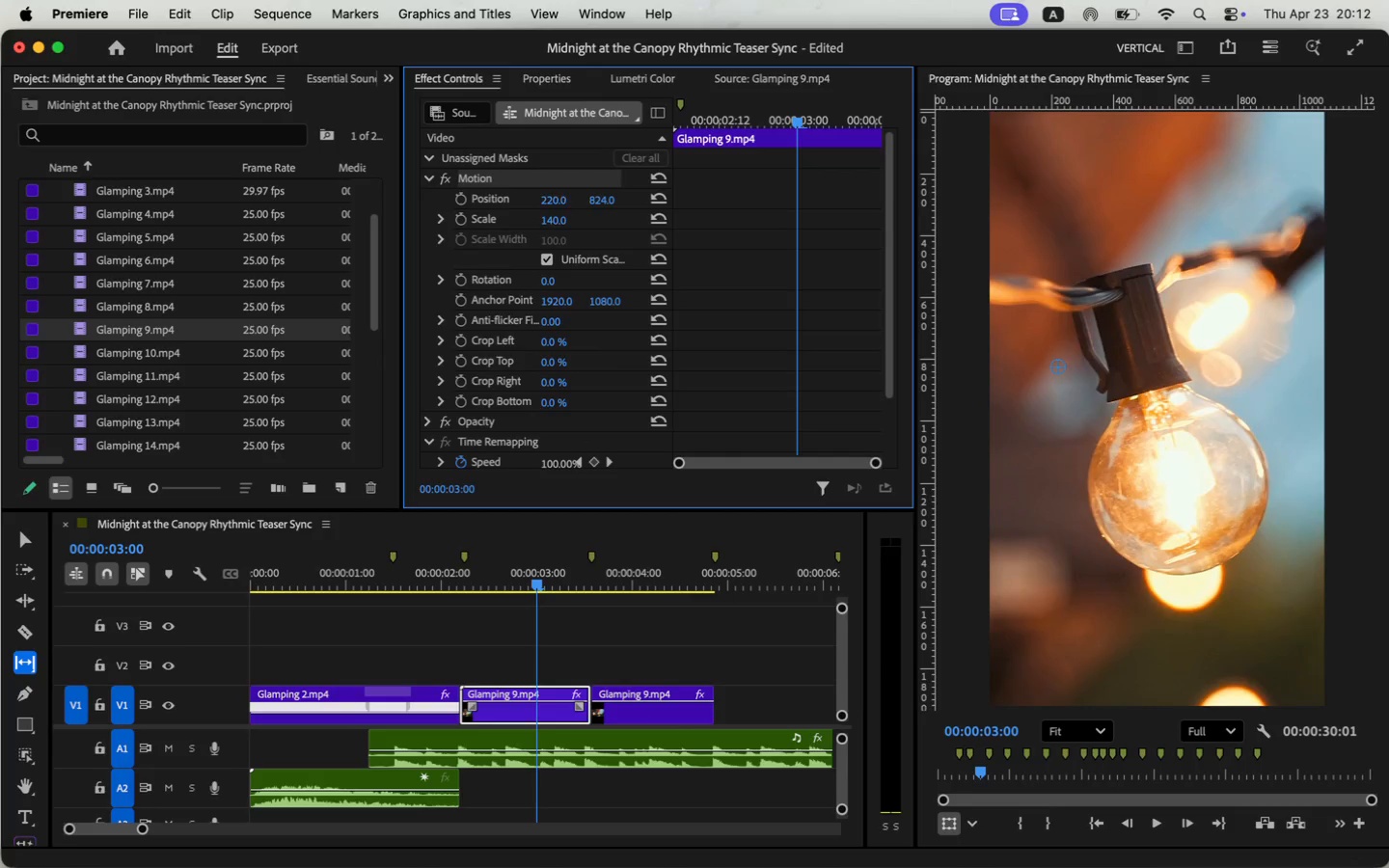 
wait(7.24)
 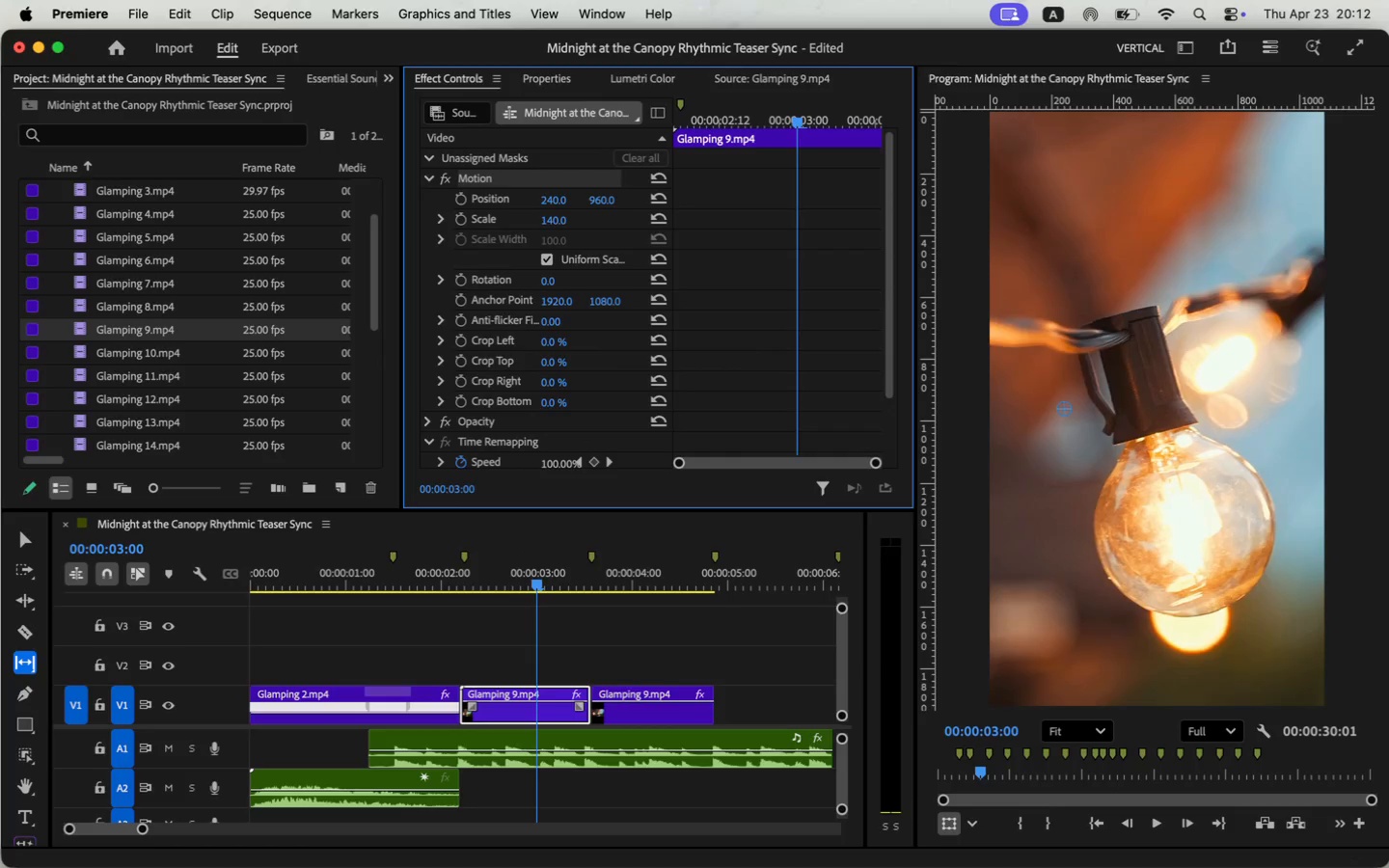 
key(Space)
 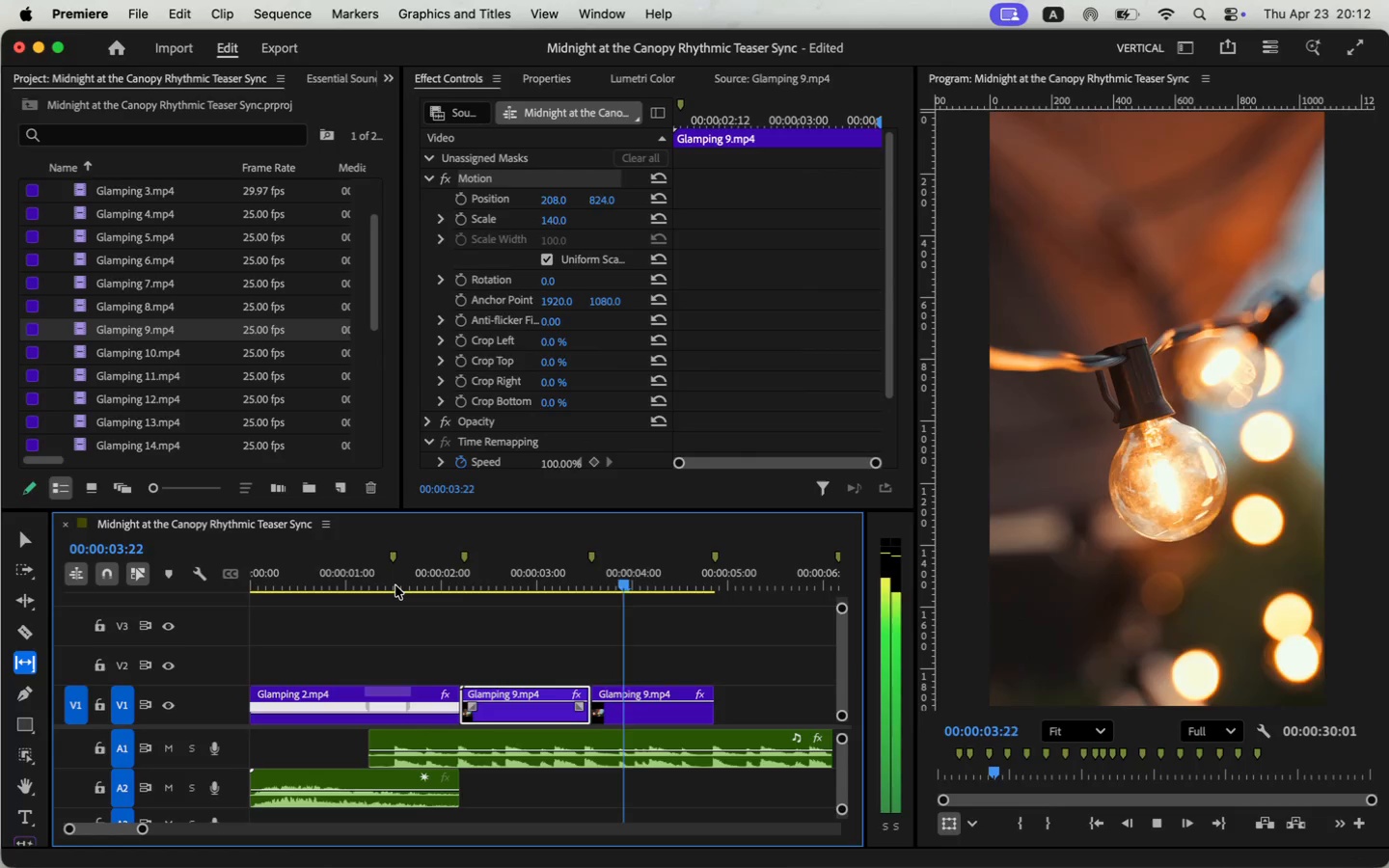 
key(Space)
 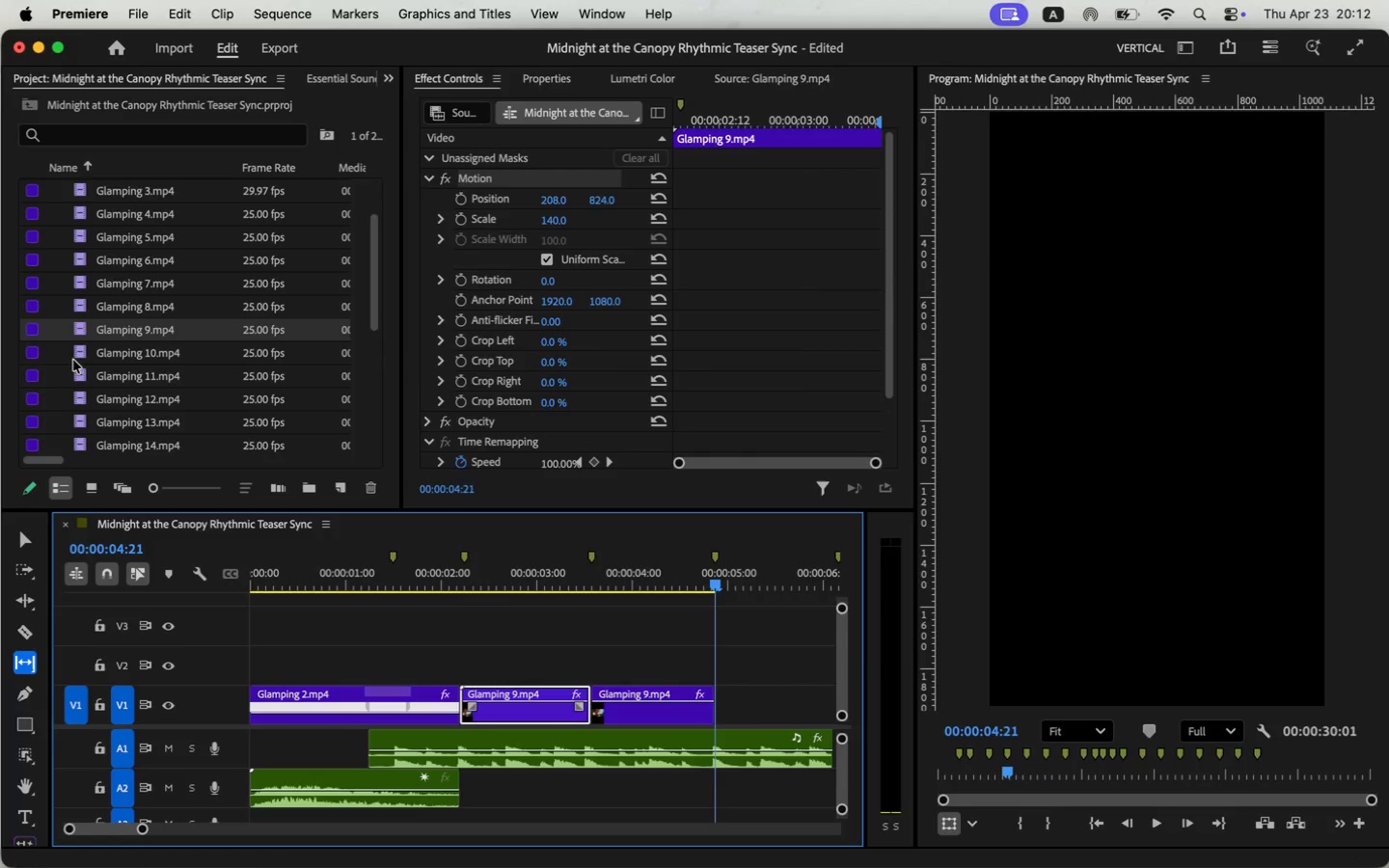 
double_click([80, 351])
 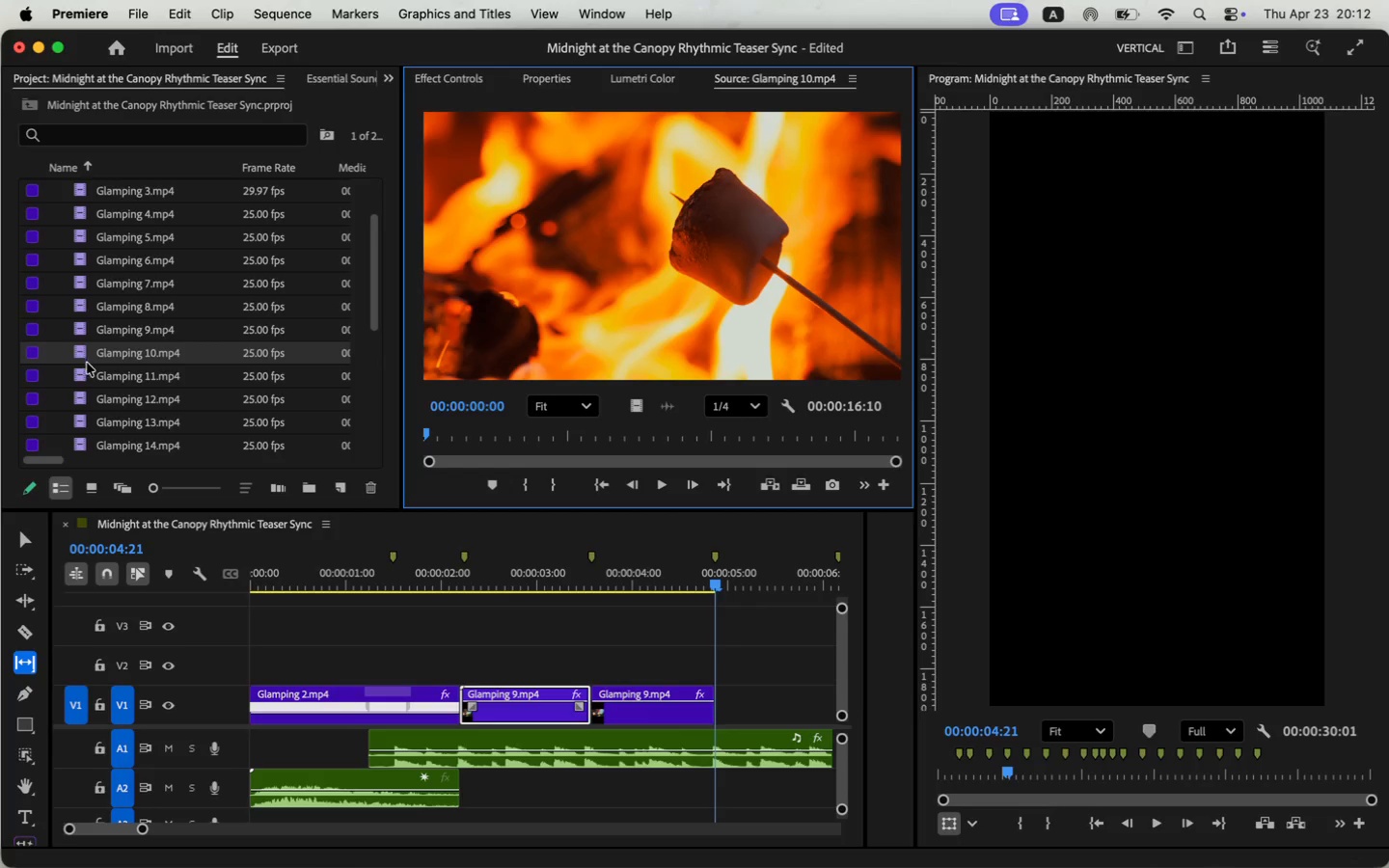 
double_click([85, 370])
 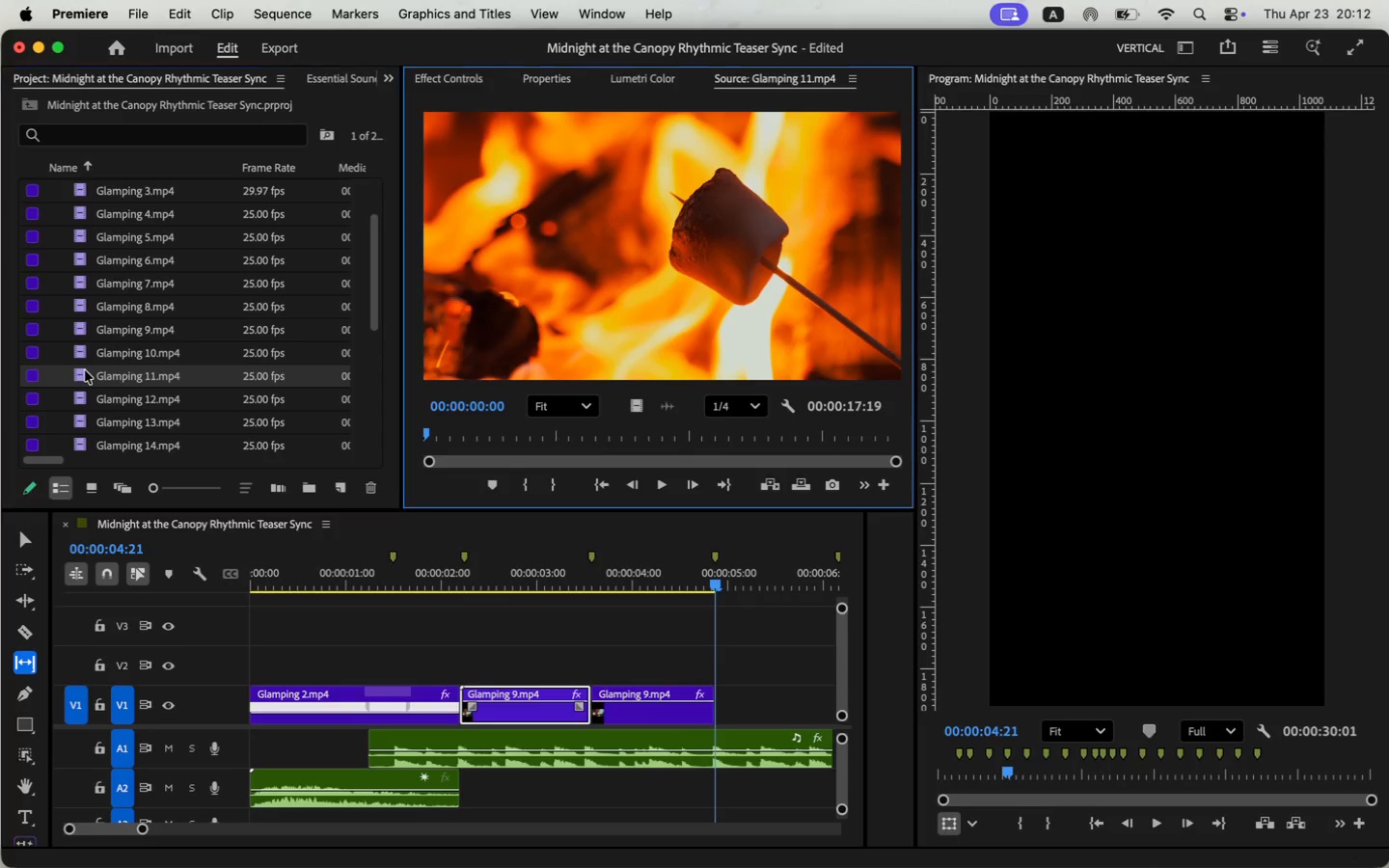 
left_click_drag(start_coordinate=[82, 377], to_coordinate=[721, 715])
 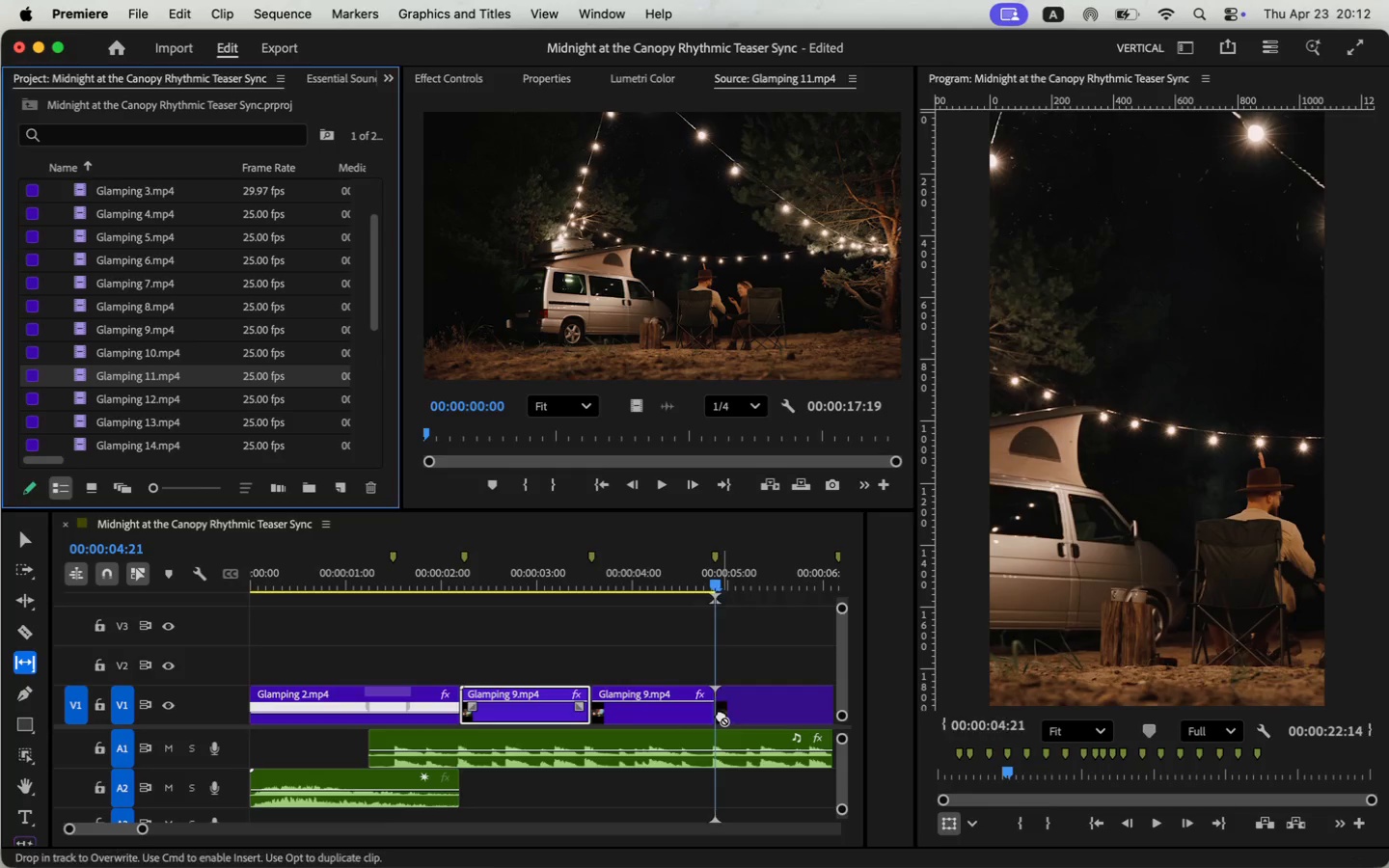 
left_click([695, 573])
 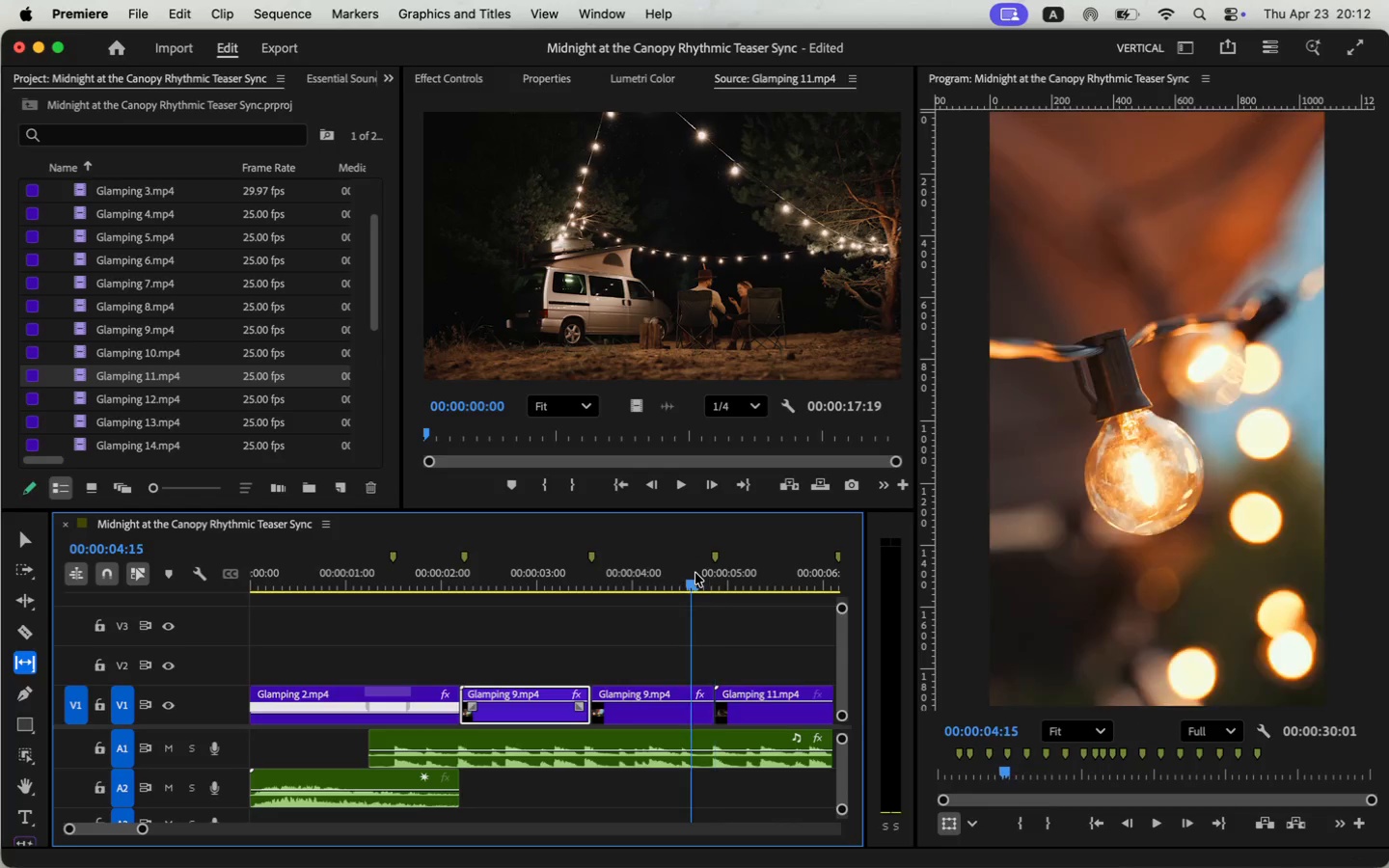 
key(Space)
 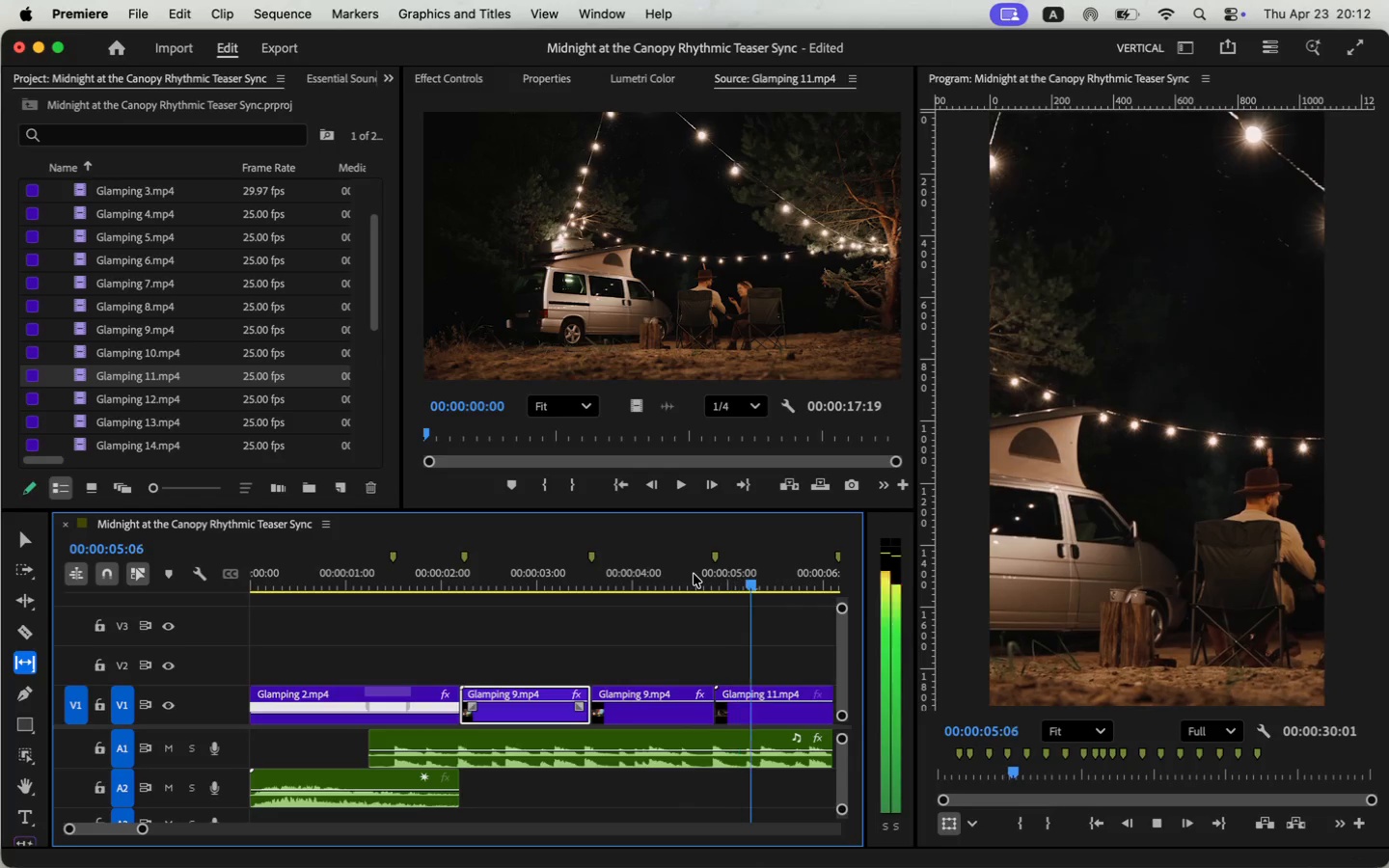 
key(Space)
 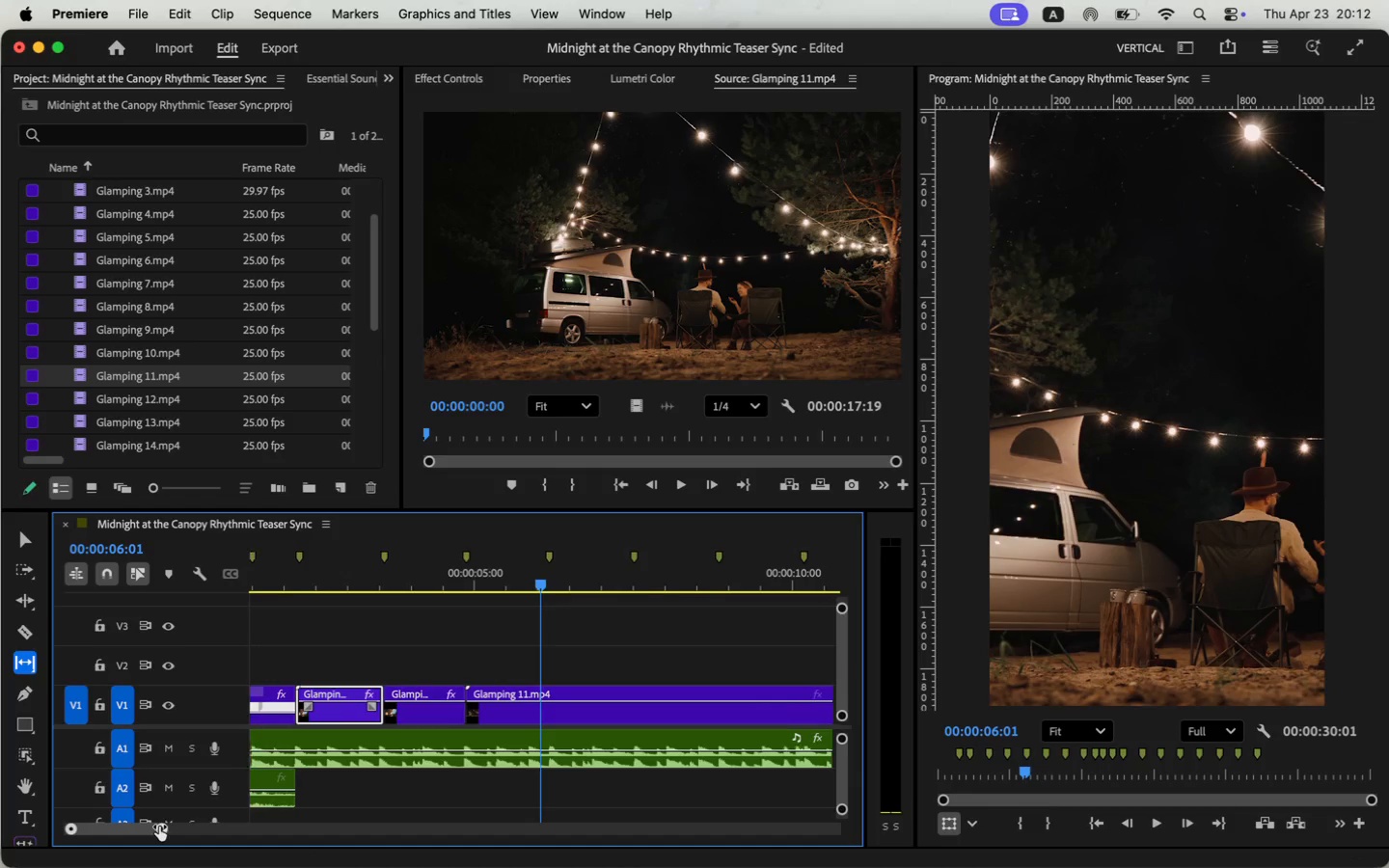 
left_click_drag(start_coordinate=[150, 827], to_coordinate=[159, 827])
 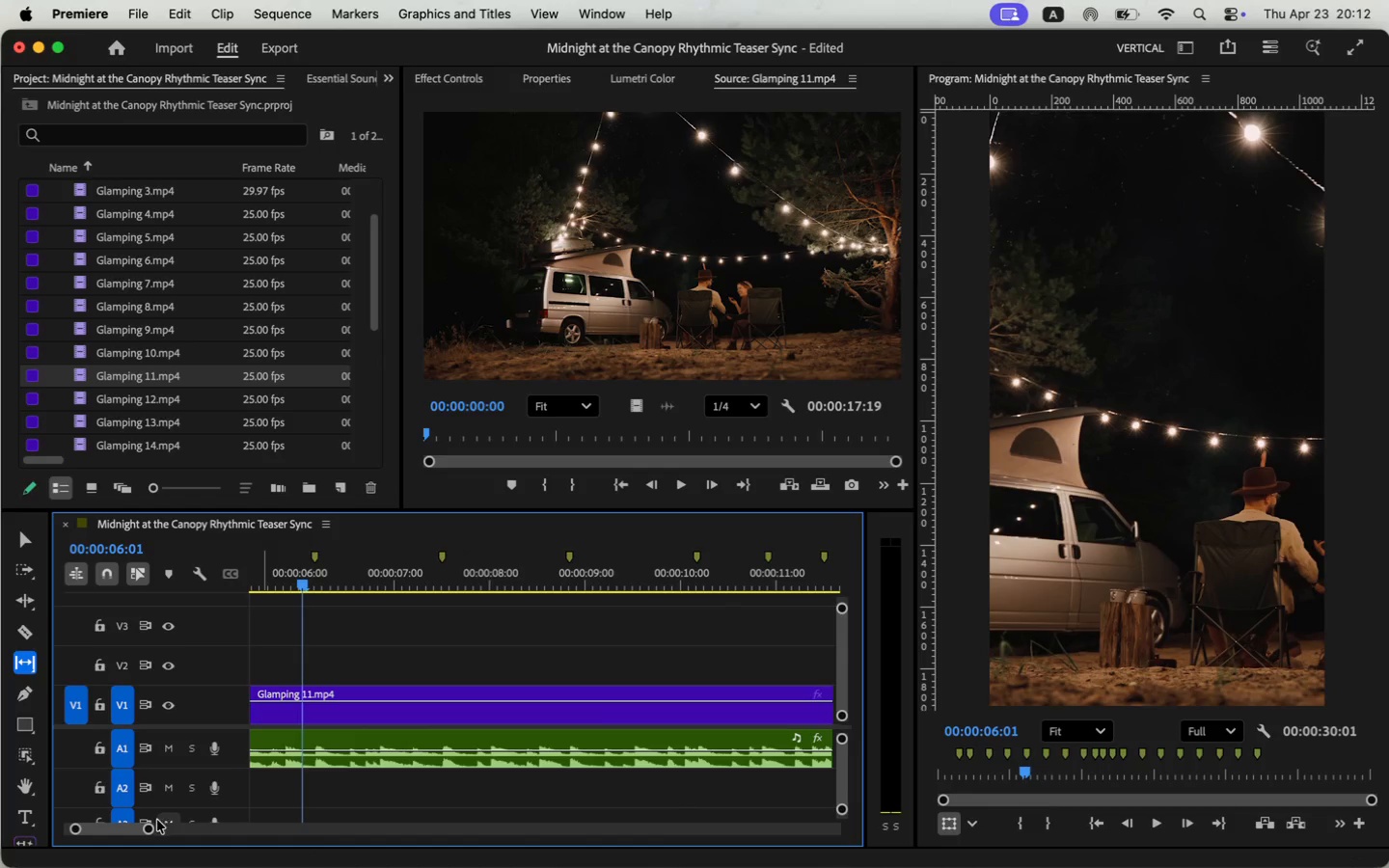 
left_click([439, 583])
 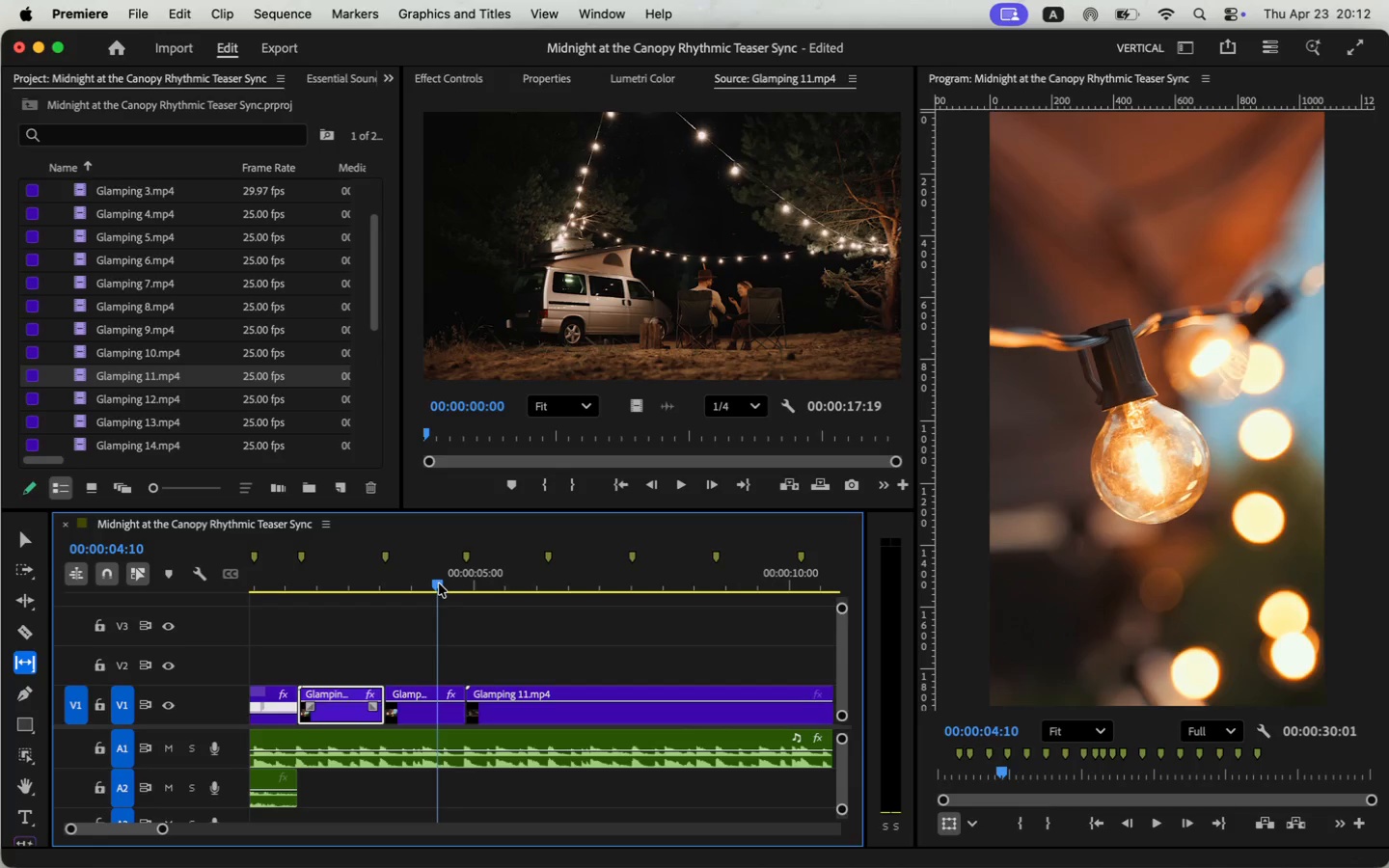 
key(Space)
 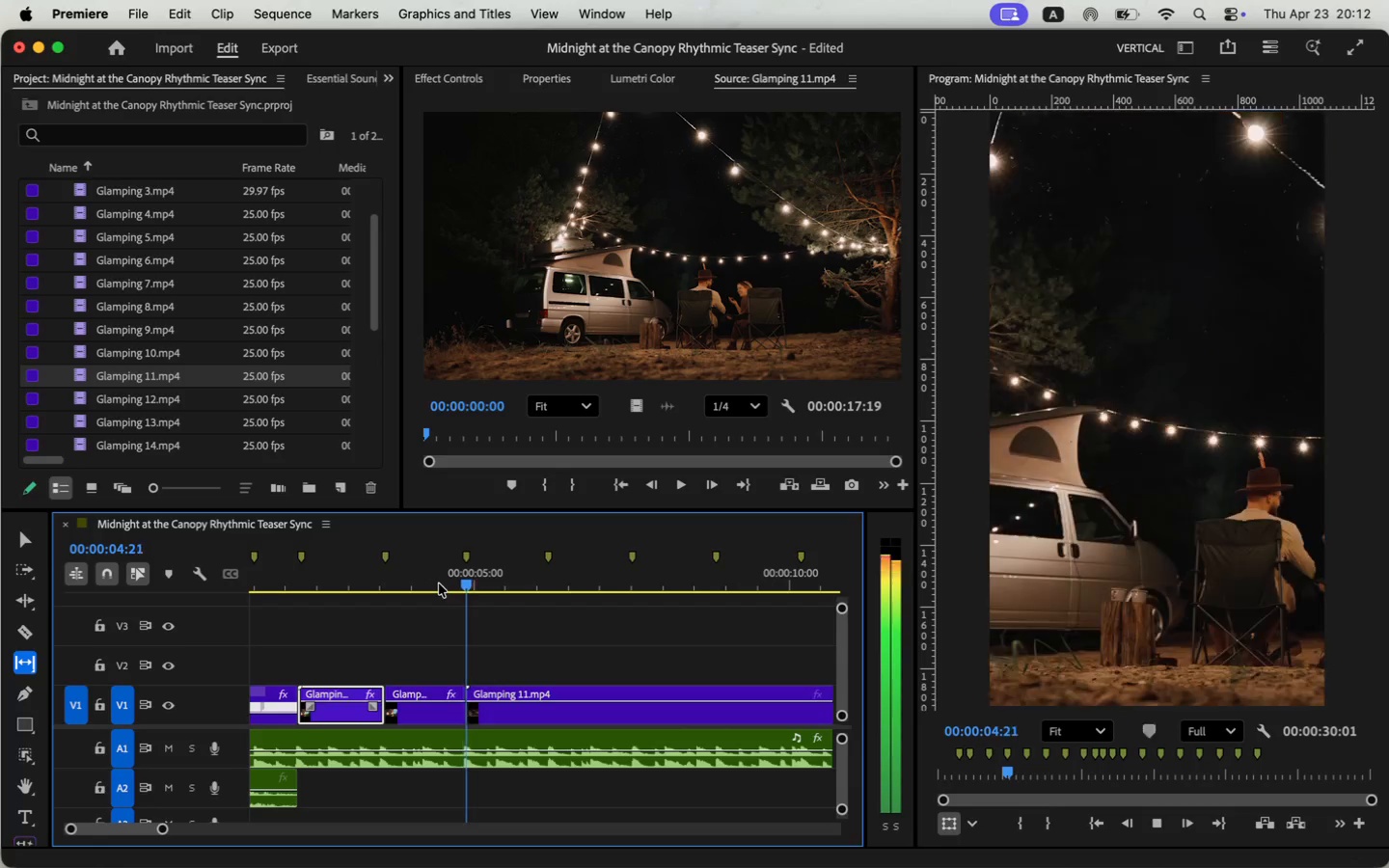 
key(Space)
 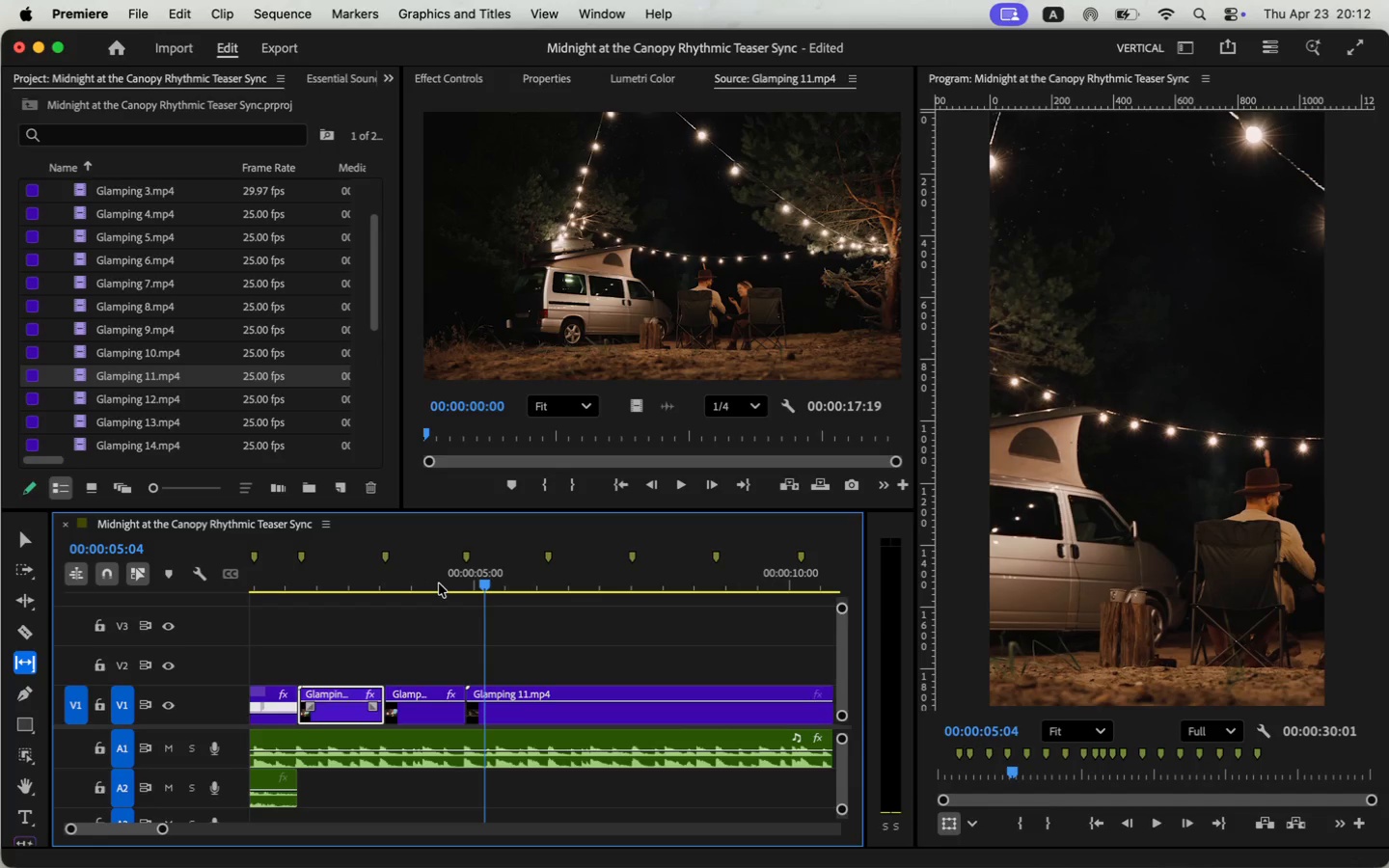 
key(Space)
 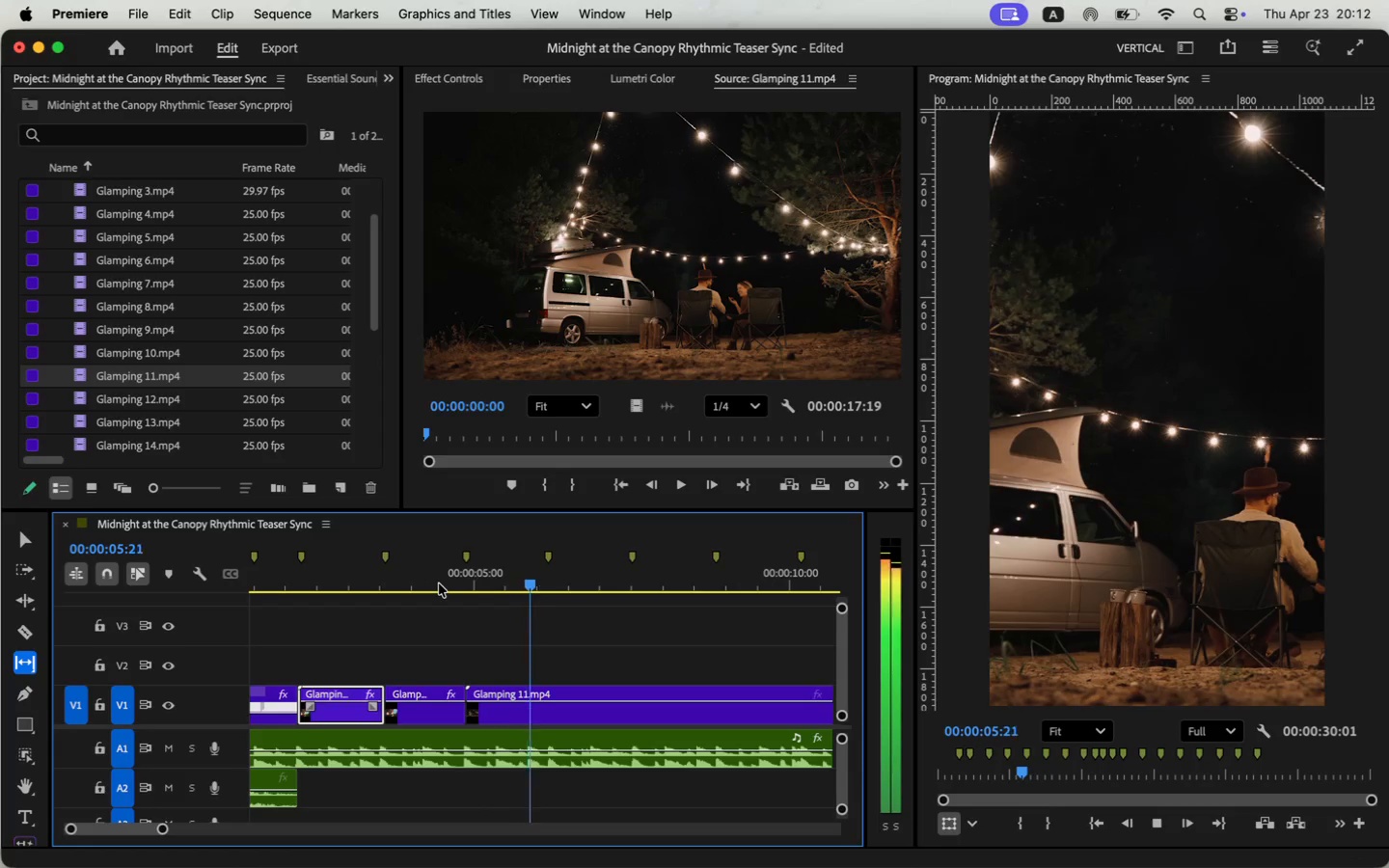 
key(Space)
 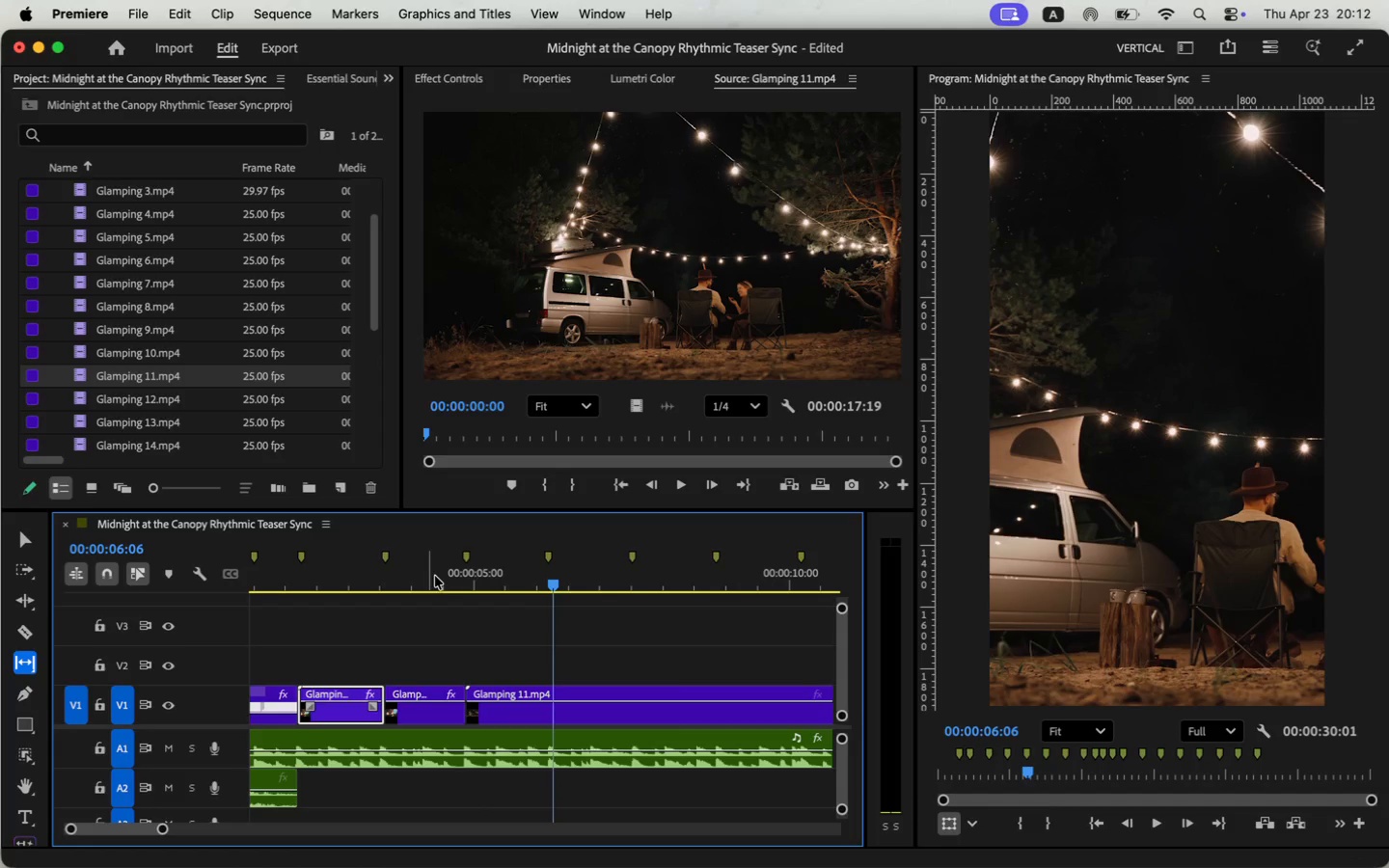 
key(Space)
 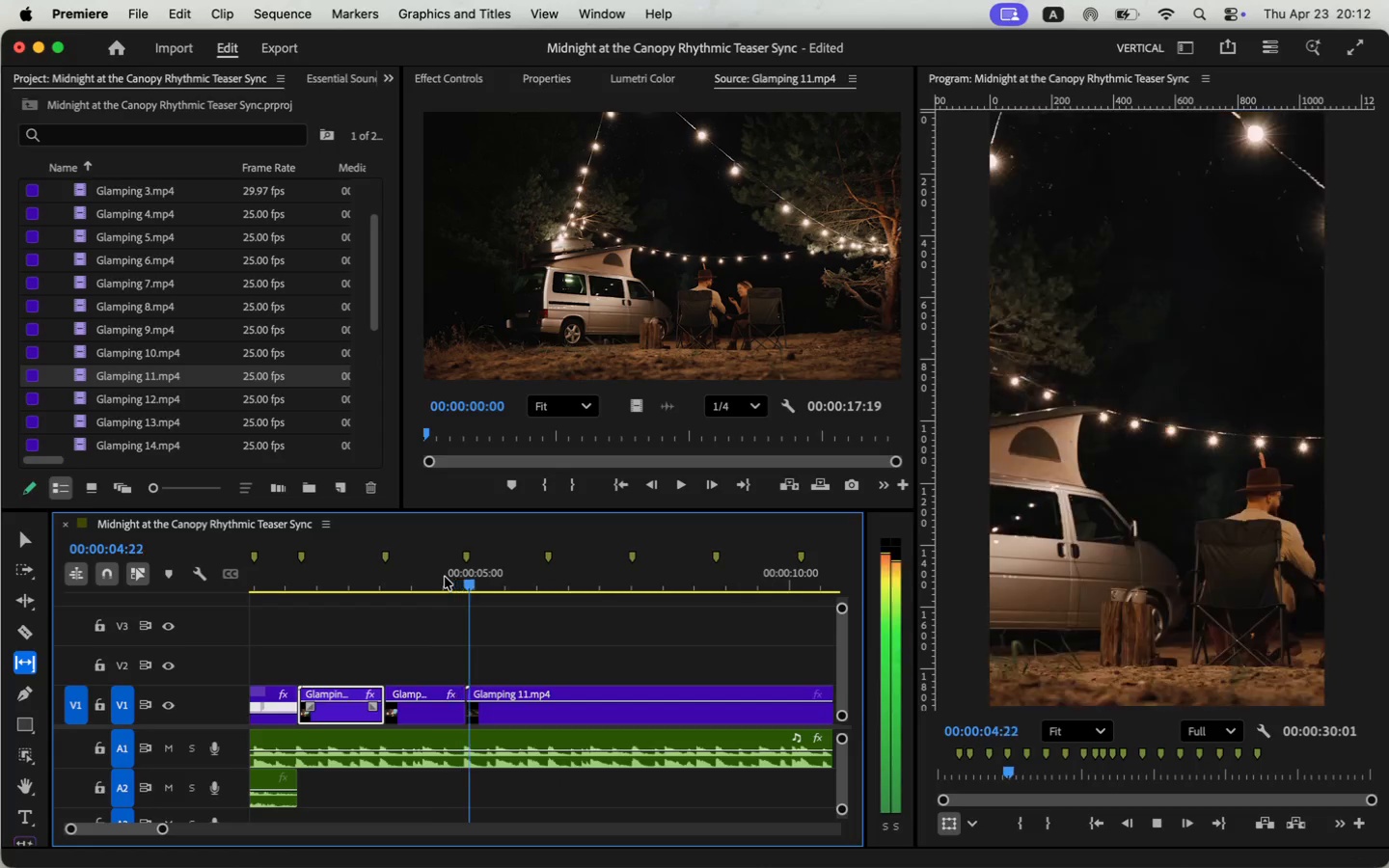 
key(Space)
 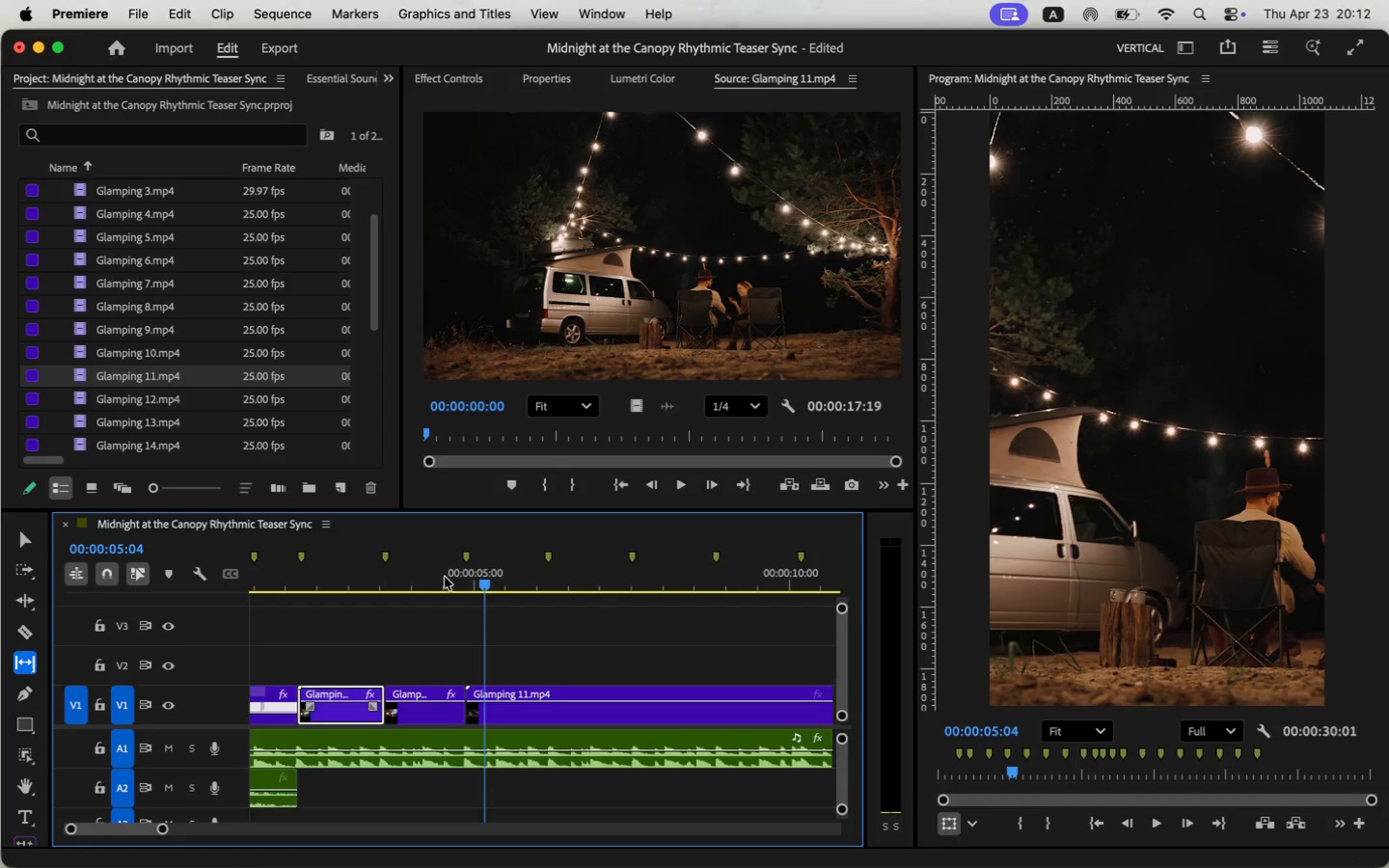 
left_click([568, 711])
 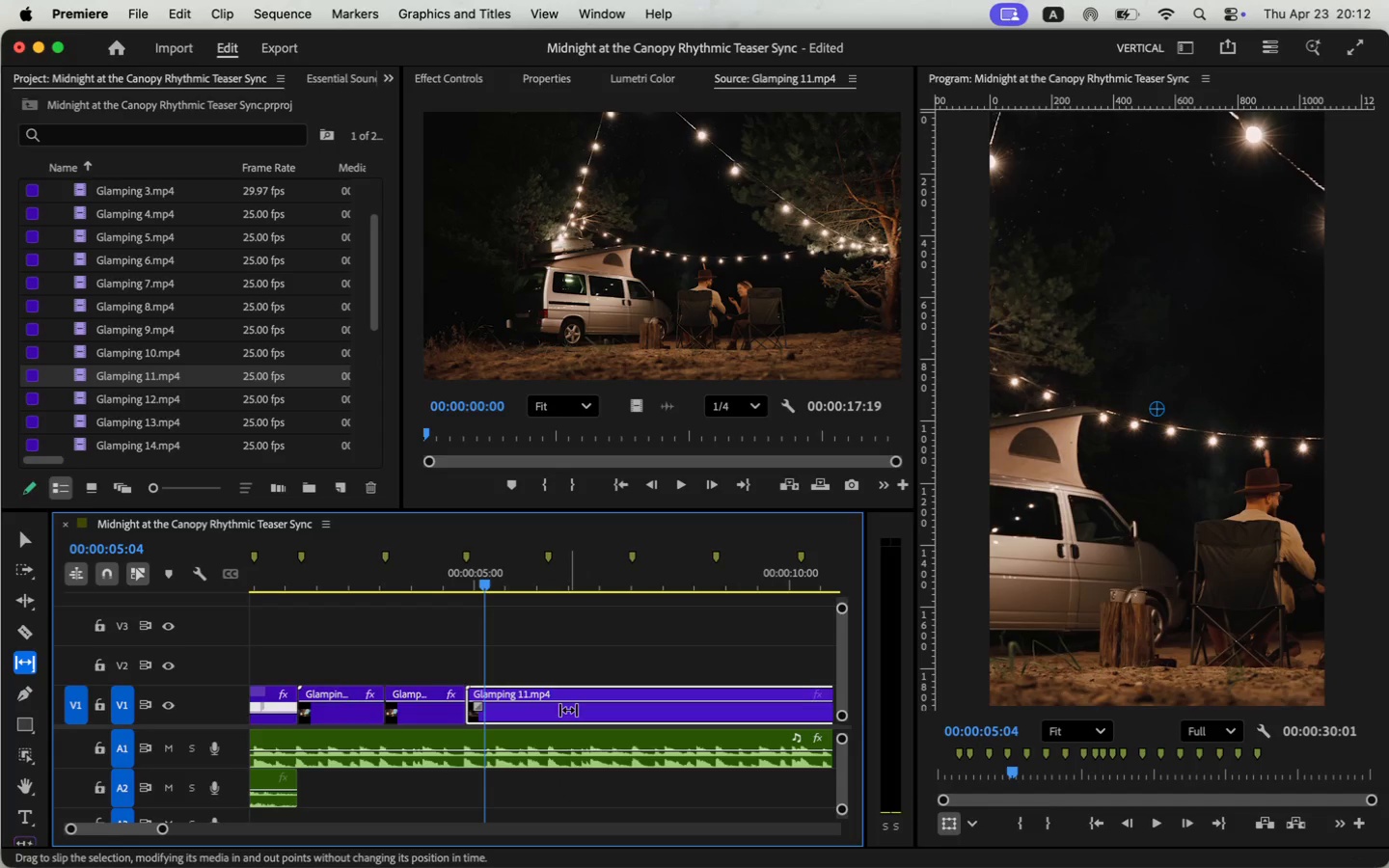 
key(V)
 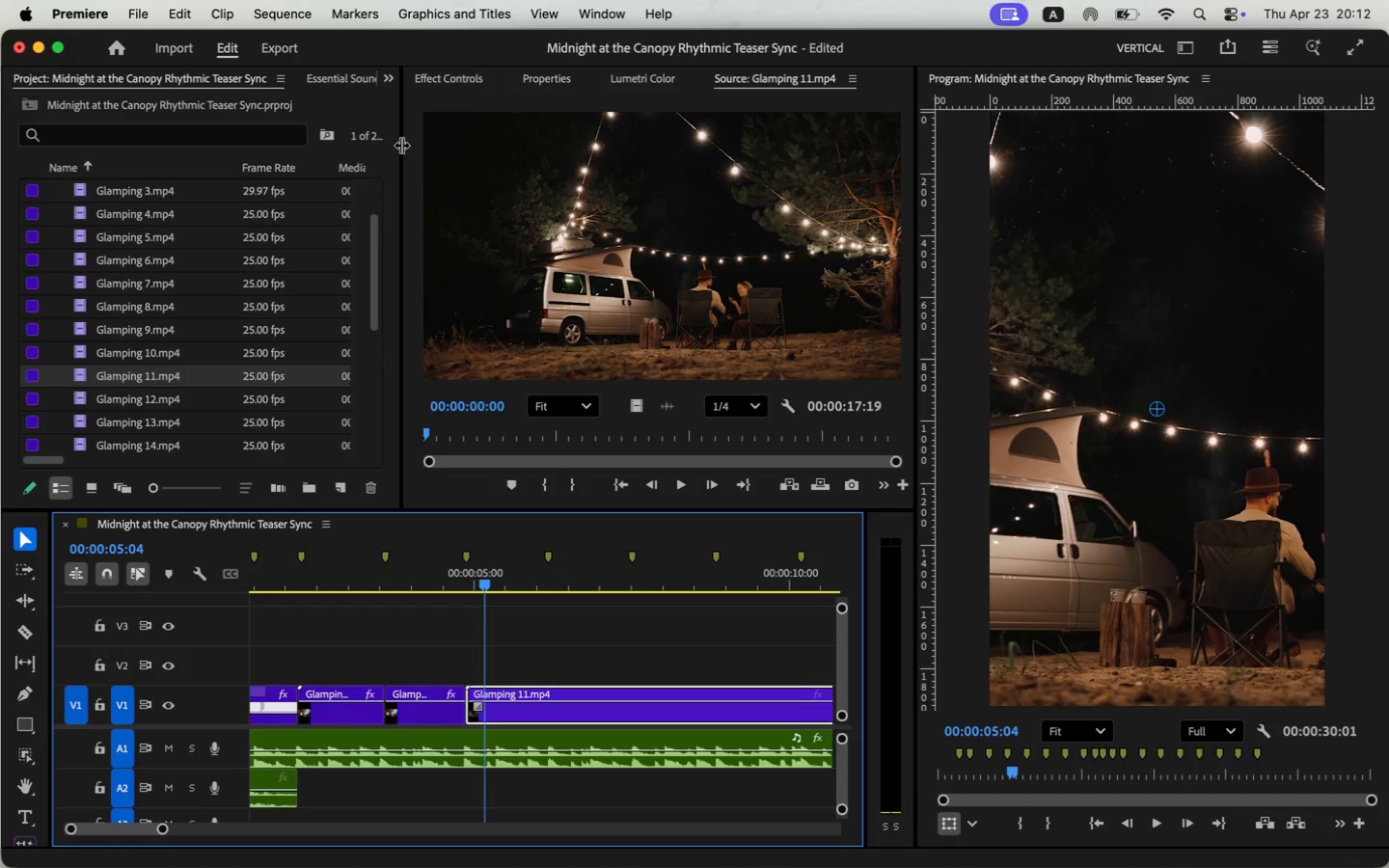 
left_click_drag(start_coordinate=[474, 716], to_coordinate=[754, 714])
 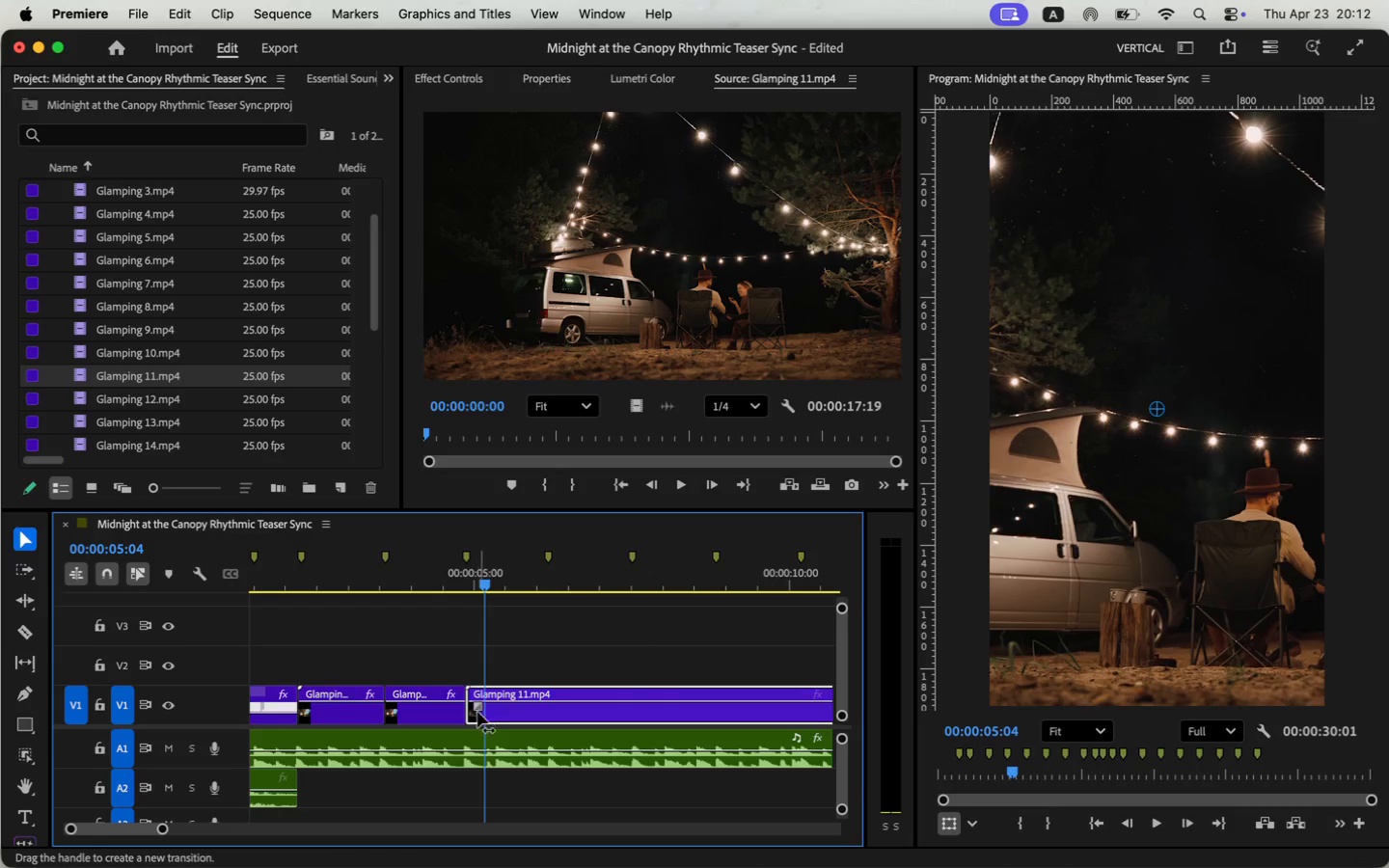 
left_click_drag(start_coordinate=[776, 709], to_coordinate=[496, 699])
 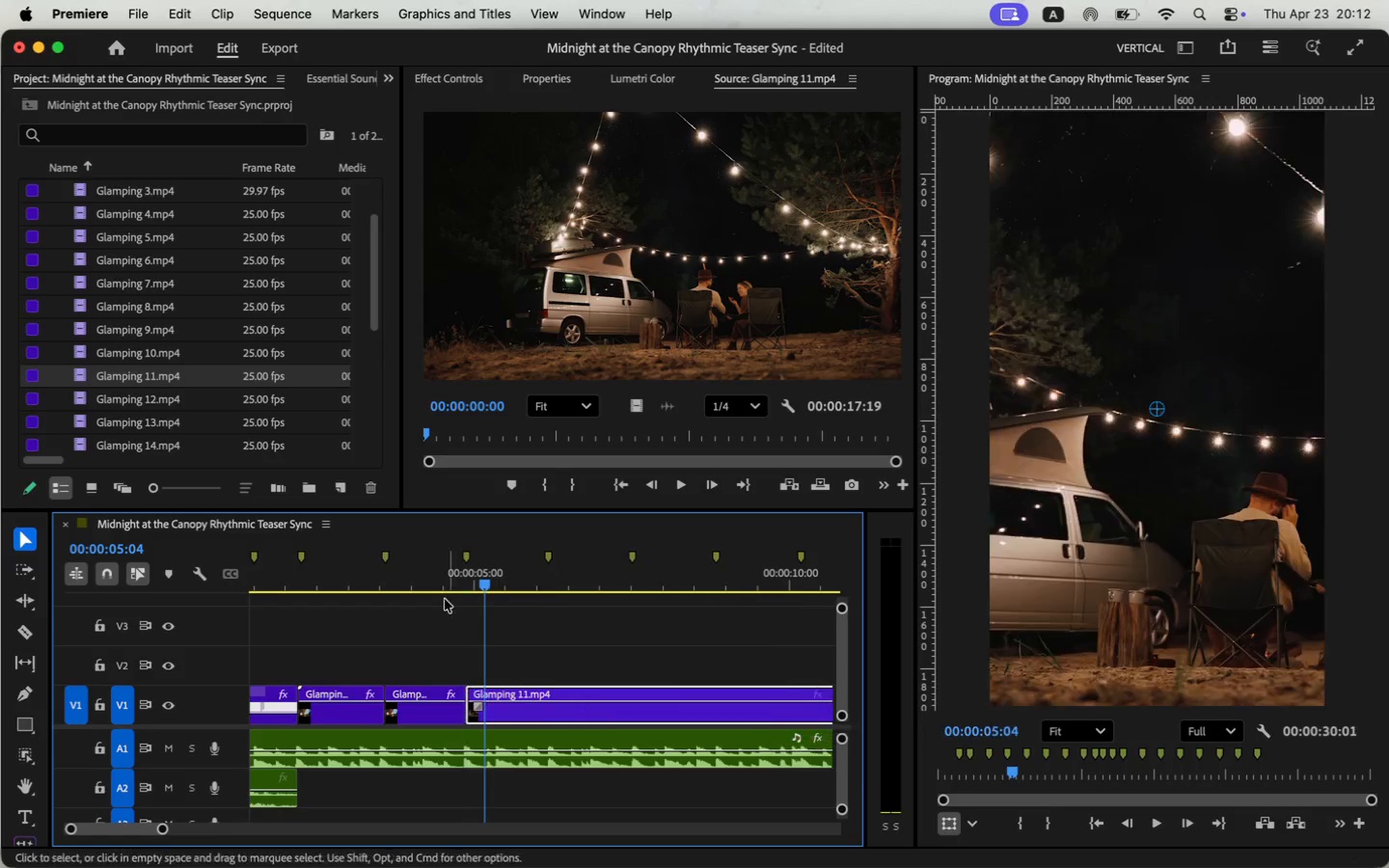 
double_click([417, 565])
 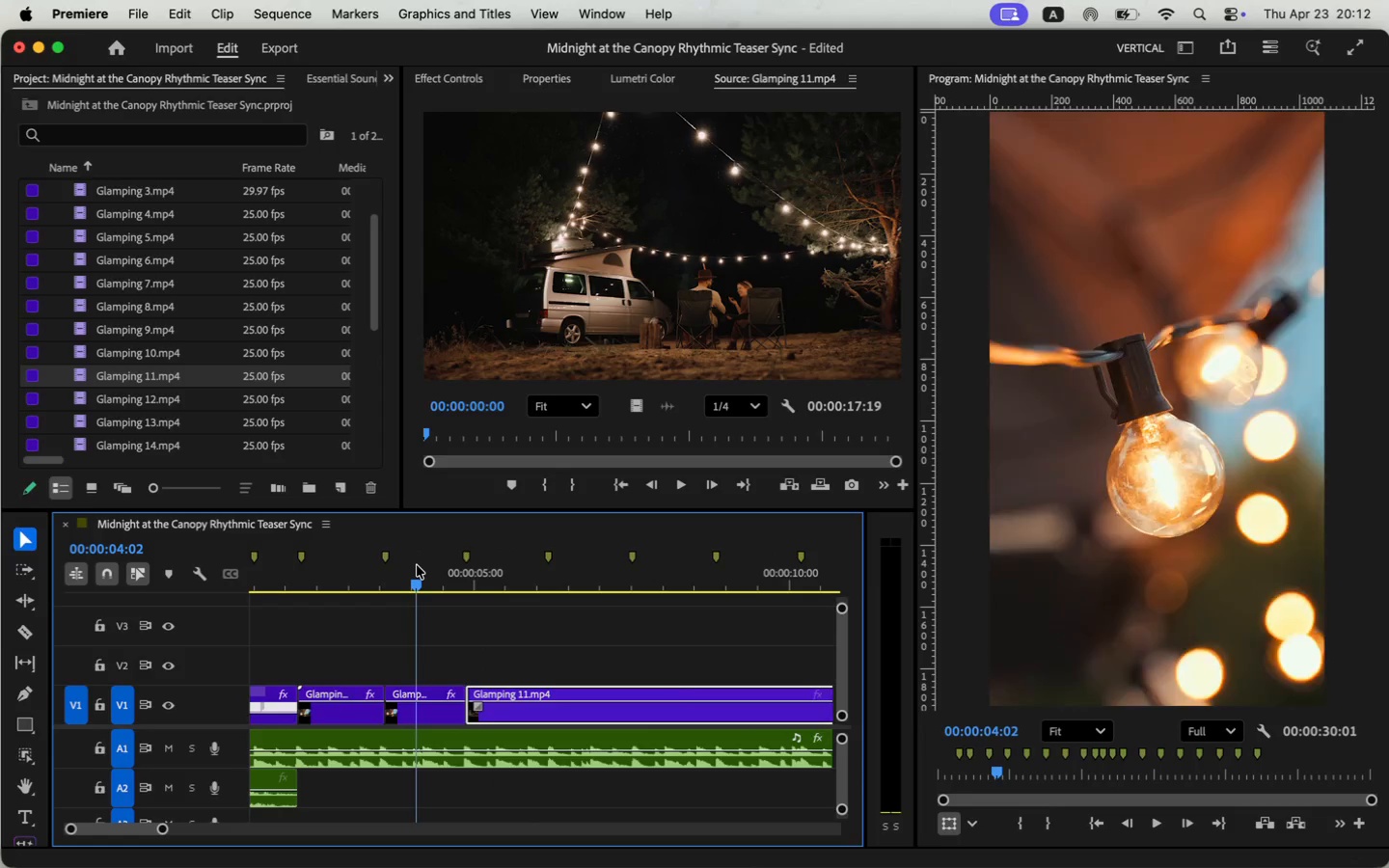 
key(Space)
 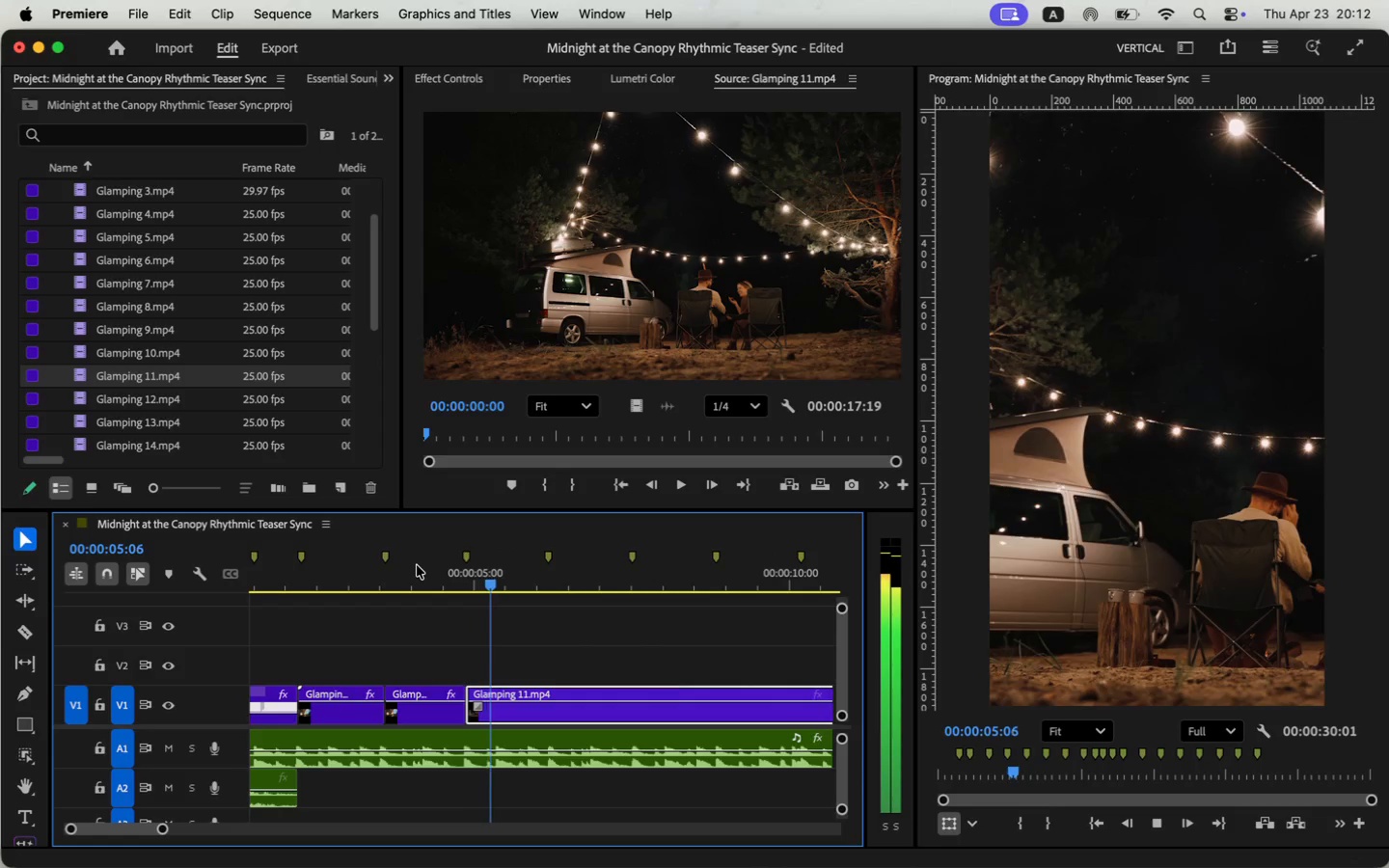 
key(Space)
 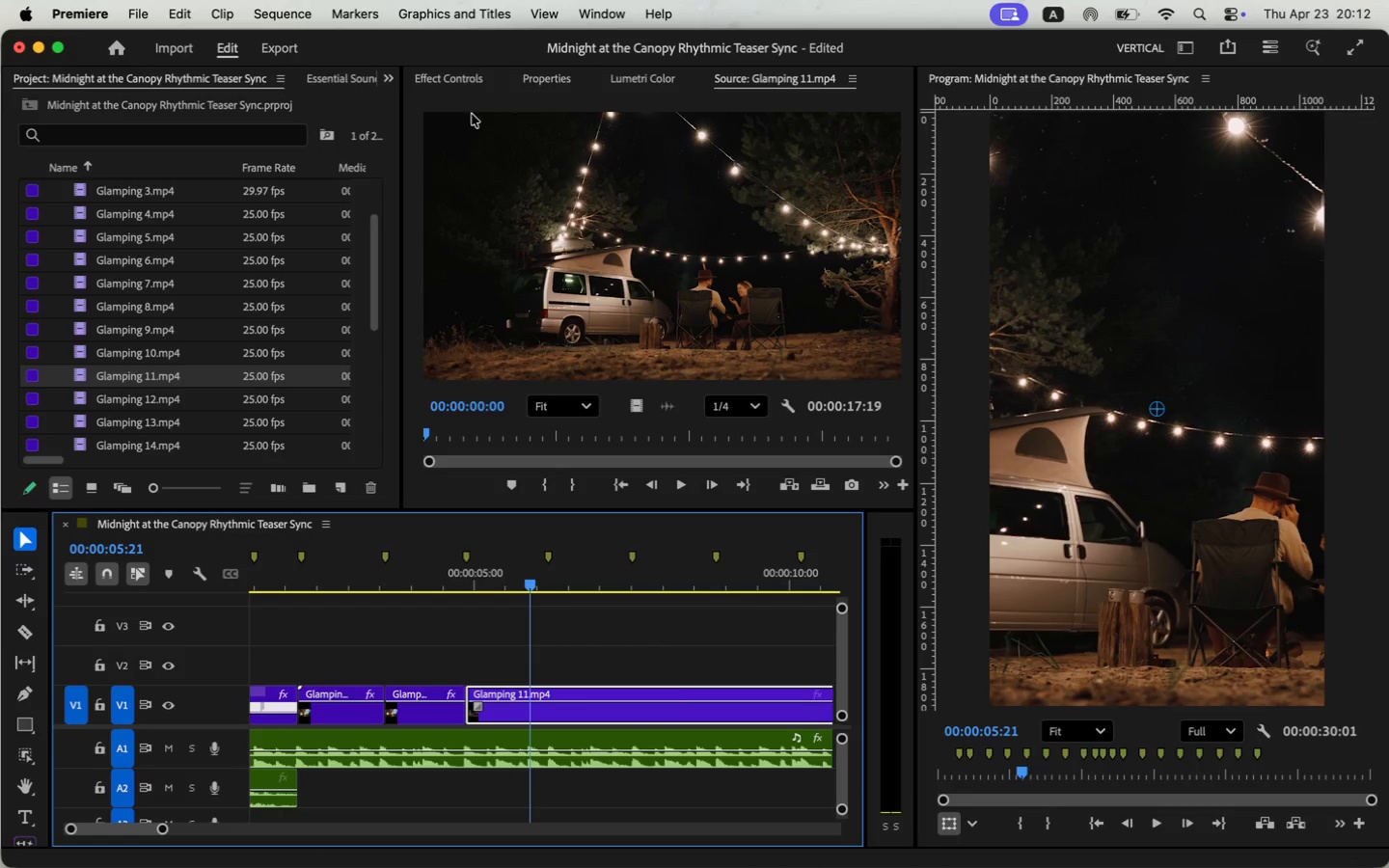 
left_click([477, 71])
 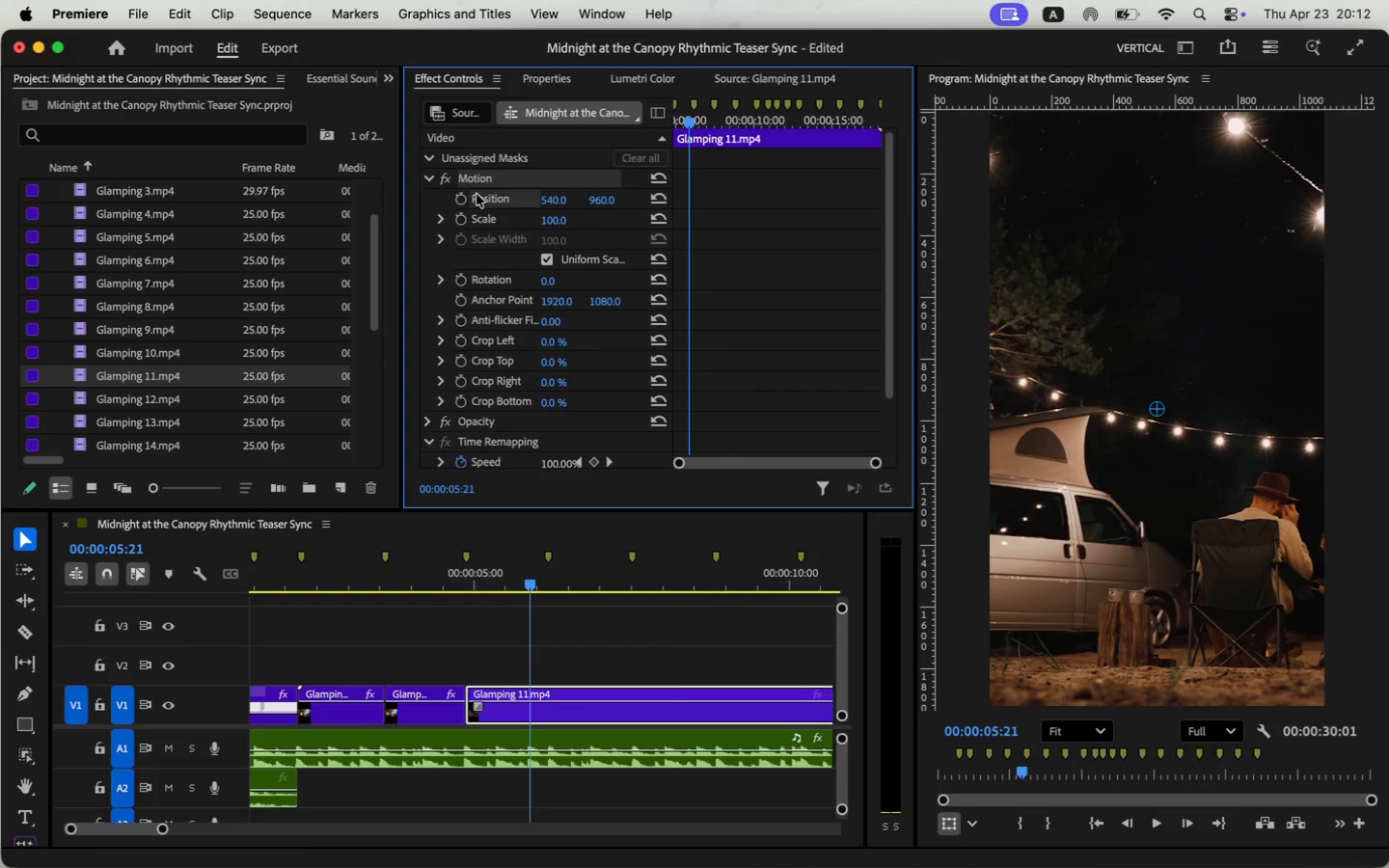 
double_click([470, 177])
 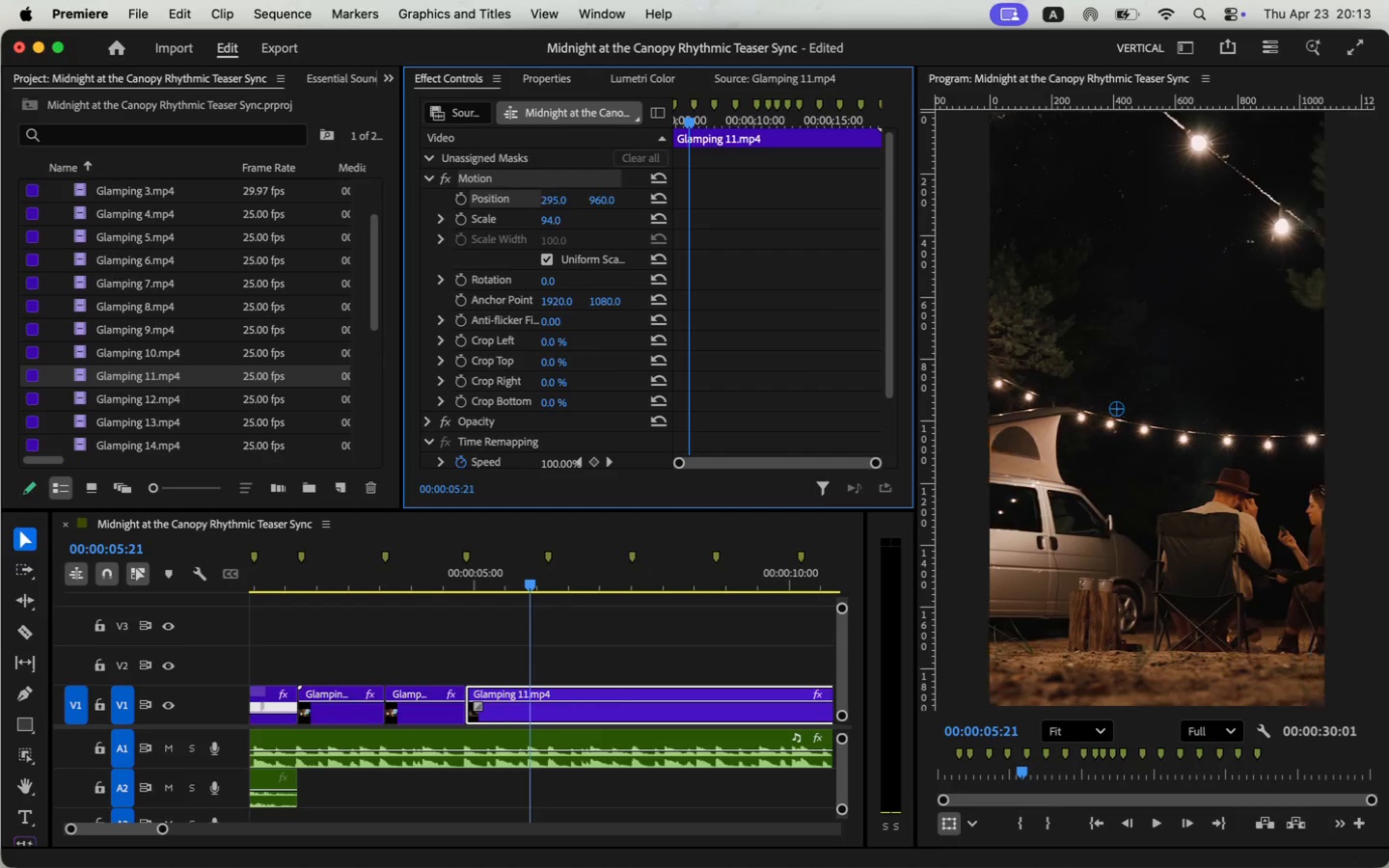 
wait(6.98)
 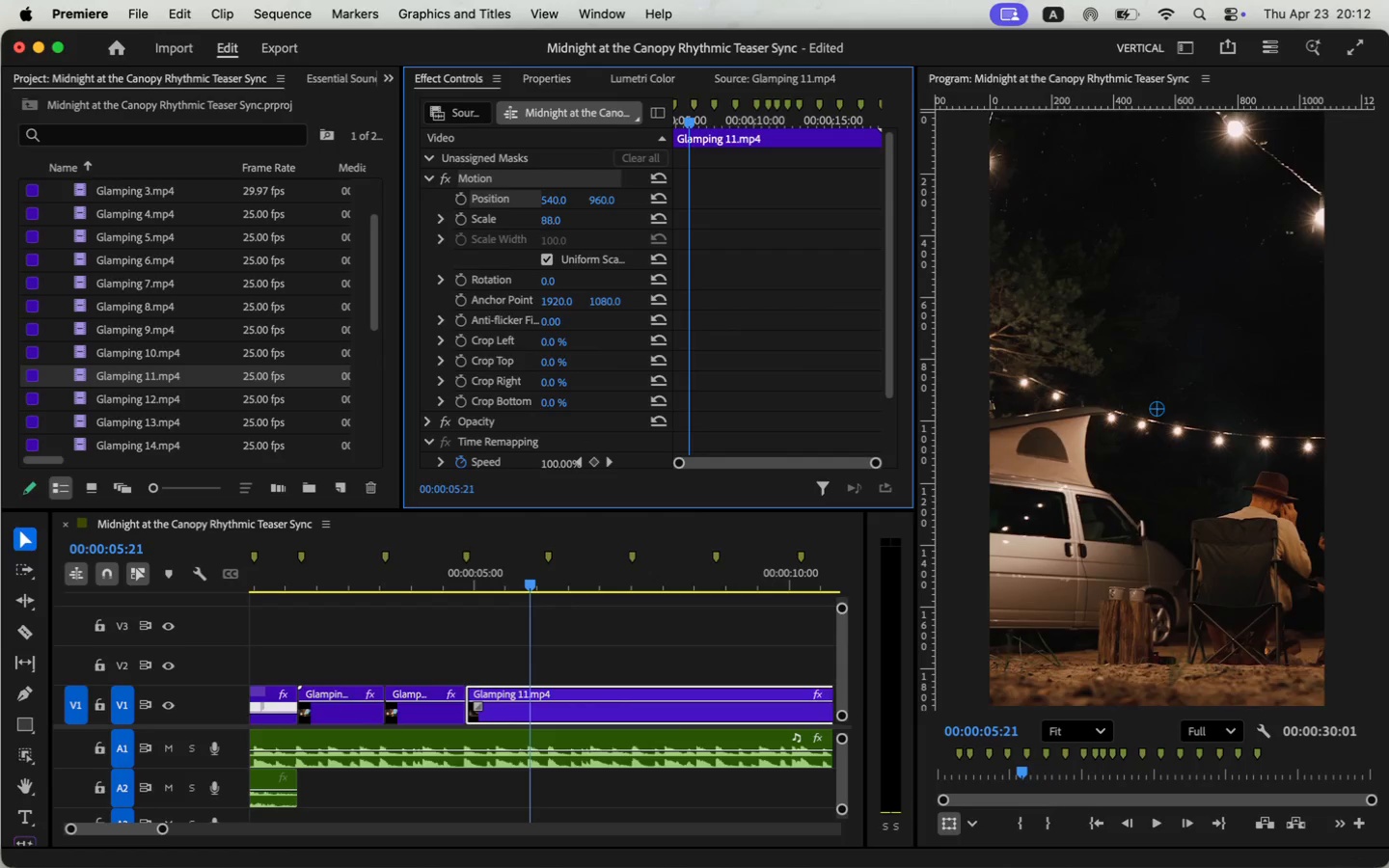 
type(cv)
 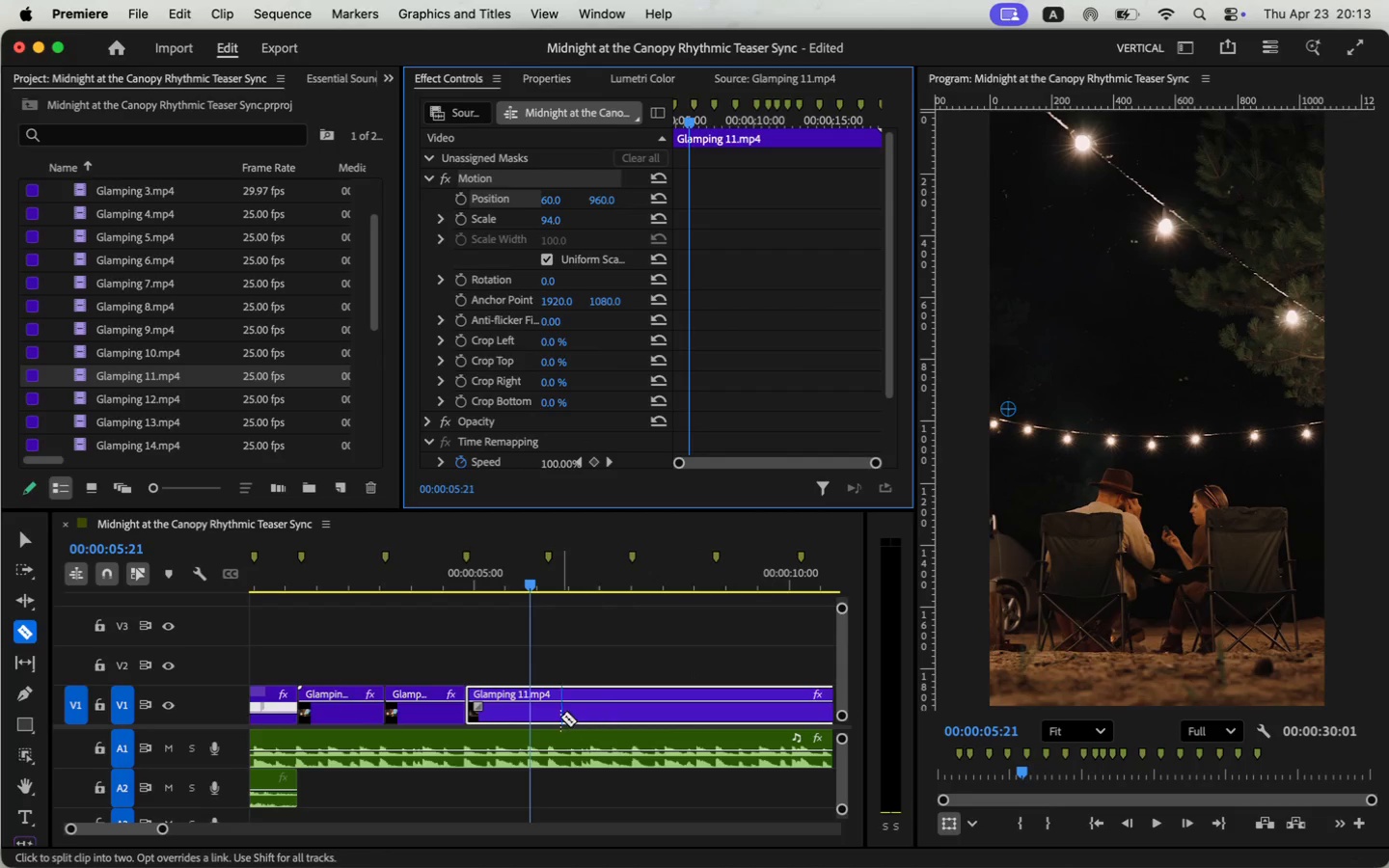 
left_click_drag(start_coordinate=[506, 719], to_coordinate=[336, 653])
 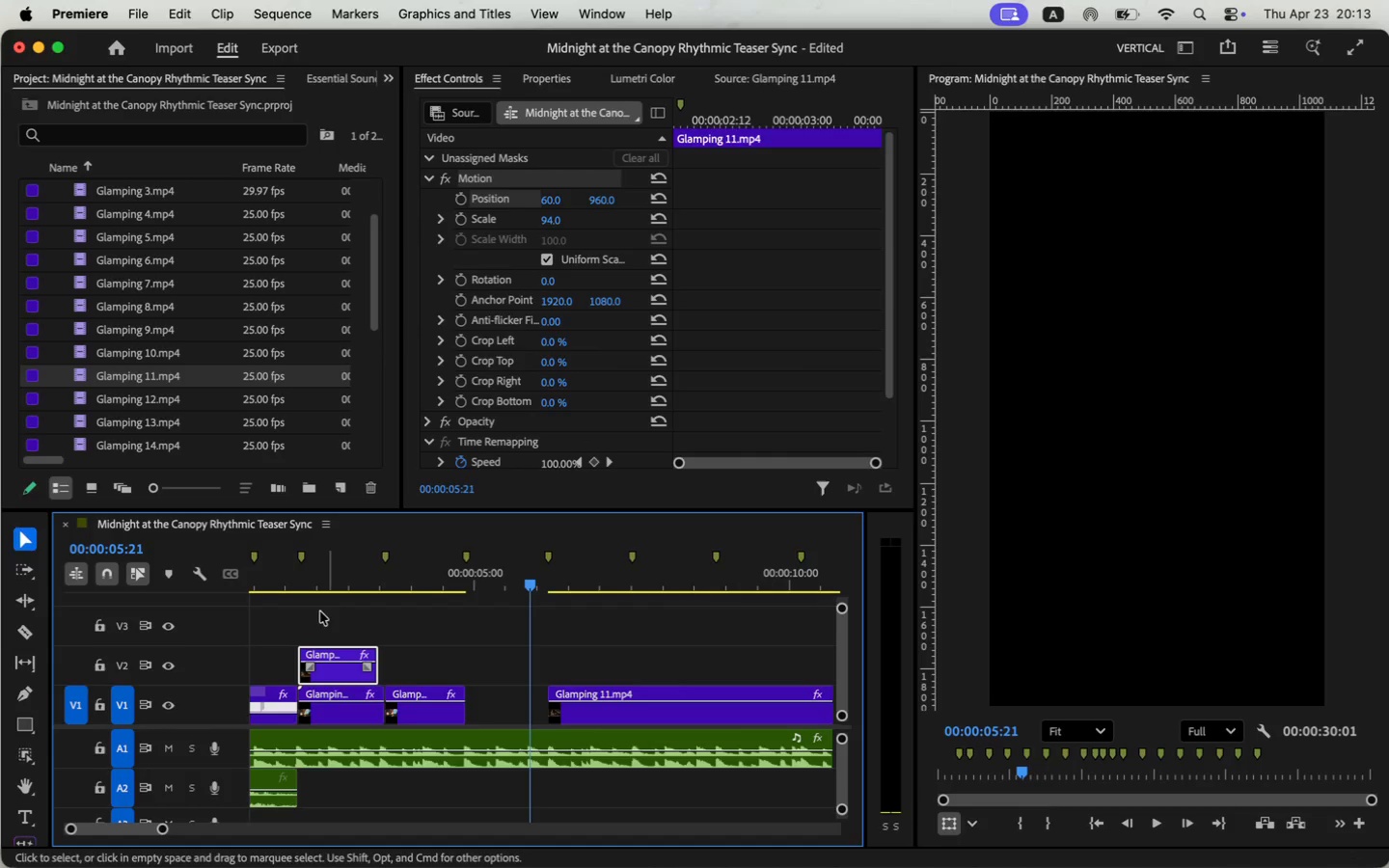 
key(Space)
 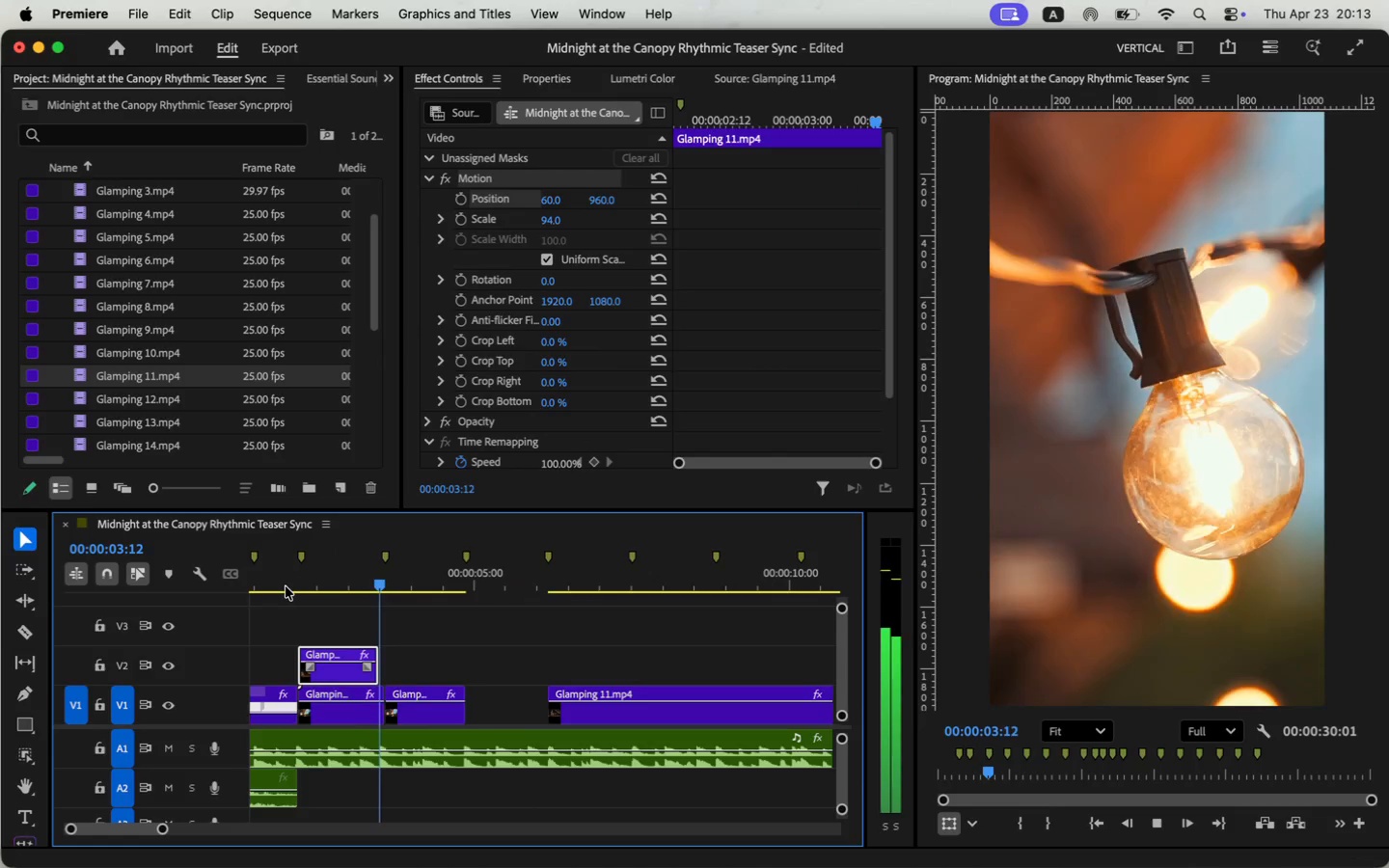 
key(Space)
 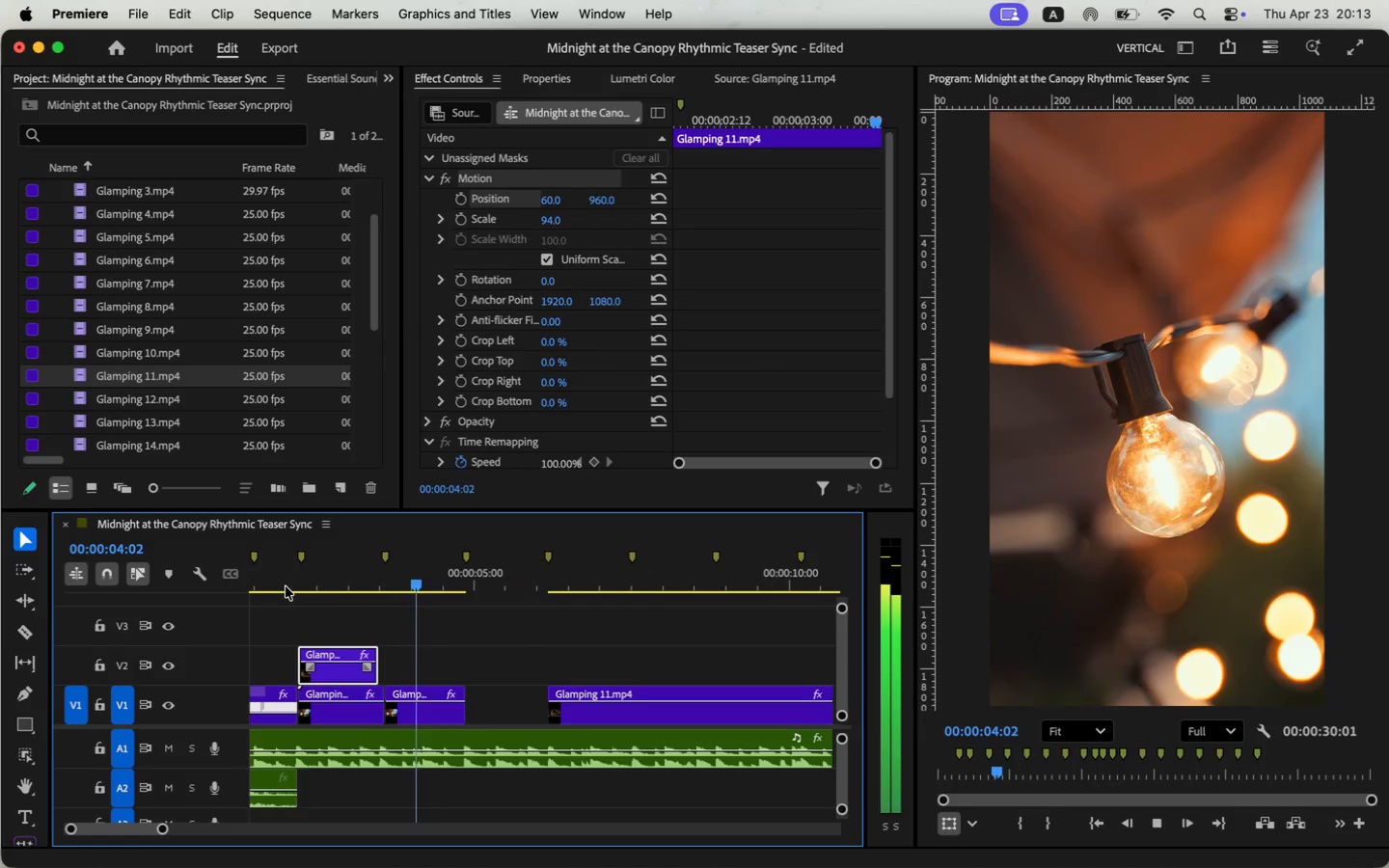 
left_click_drag(start_coordinate=[376, 673], to_coordinate=[385, 672])
 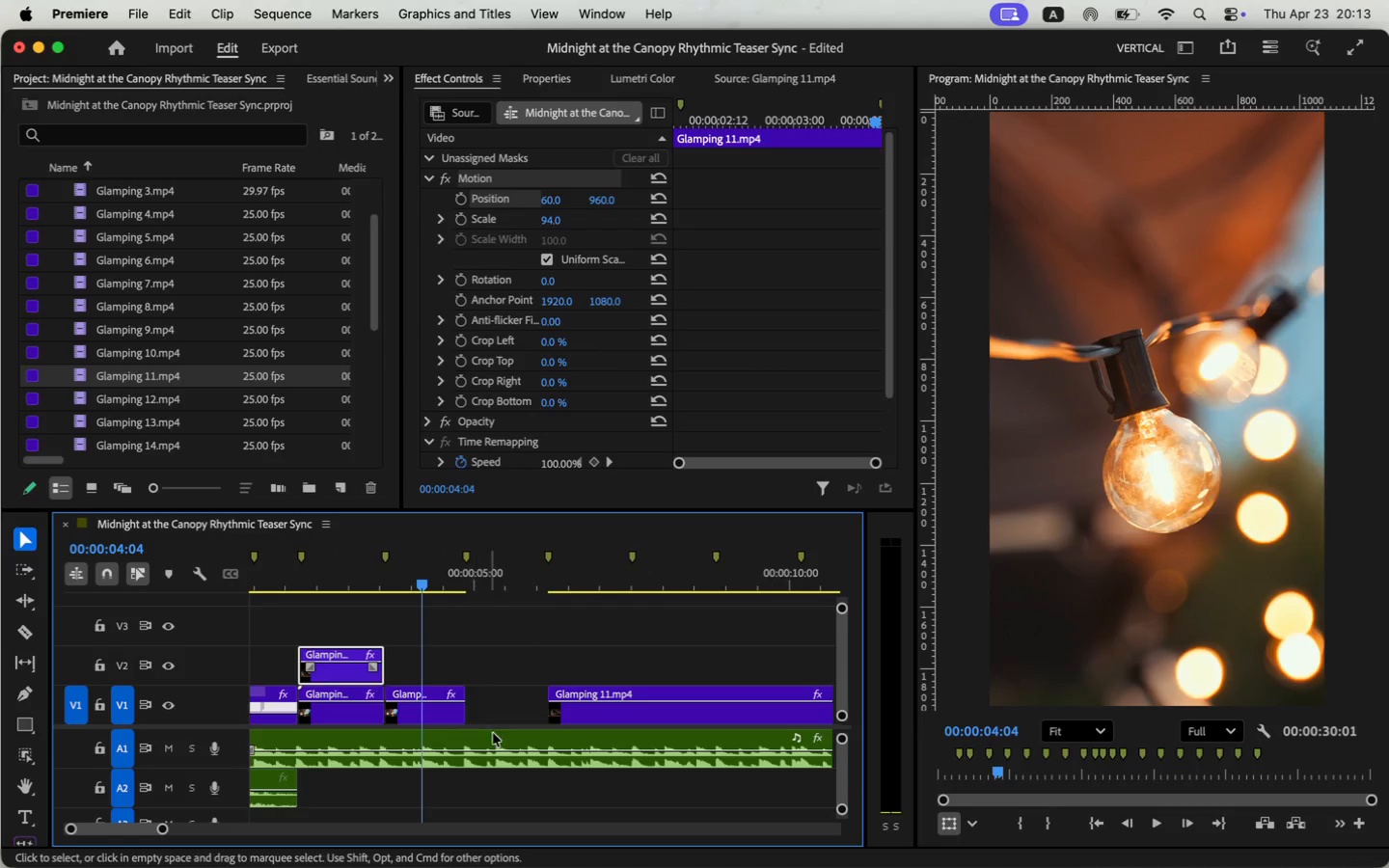 
left_click([454, 716])
 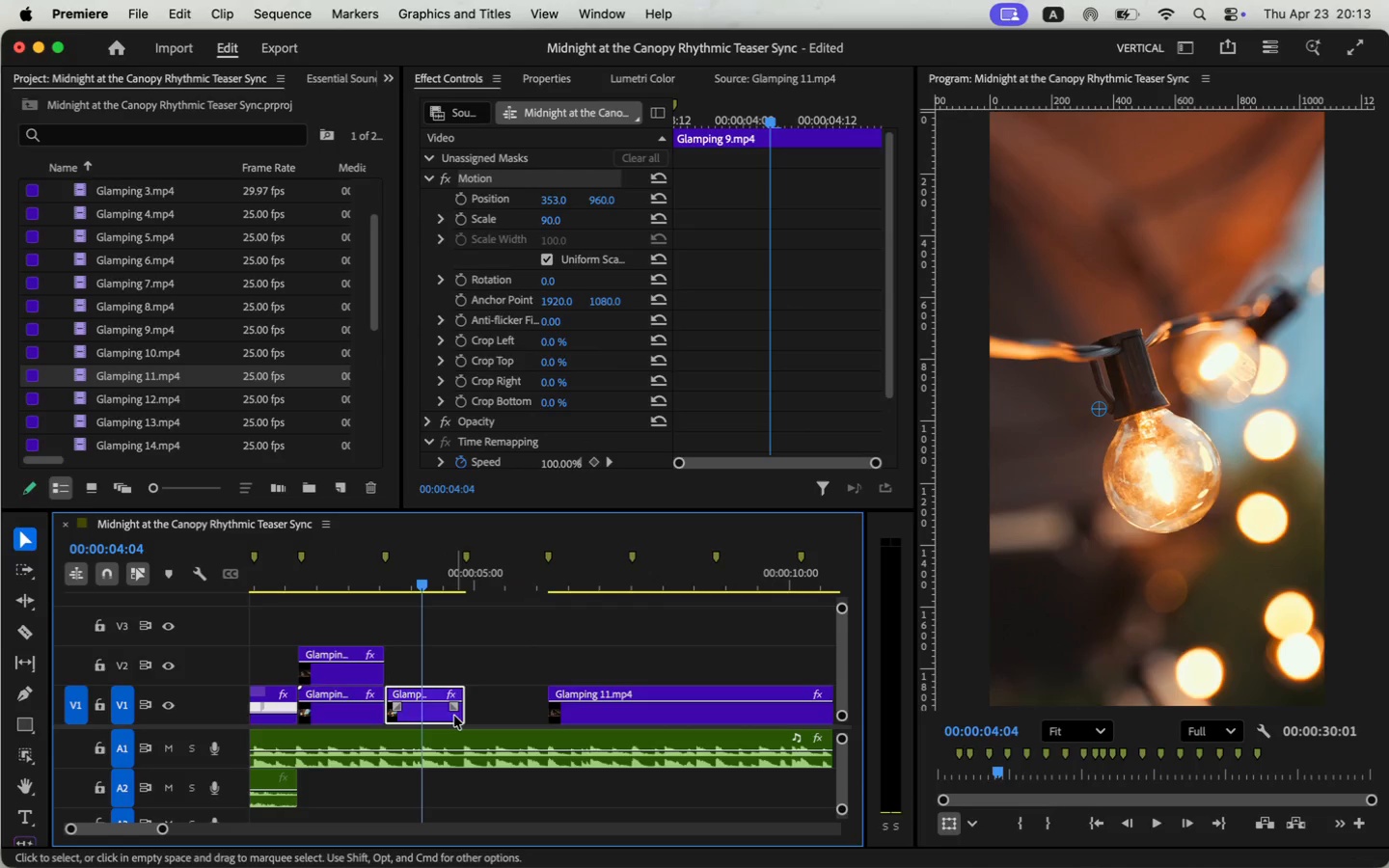 
key(Backspace)
 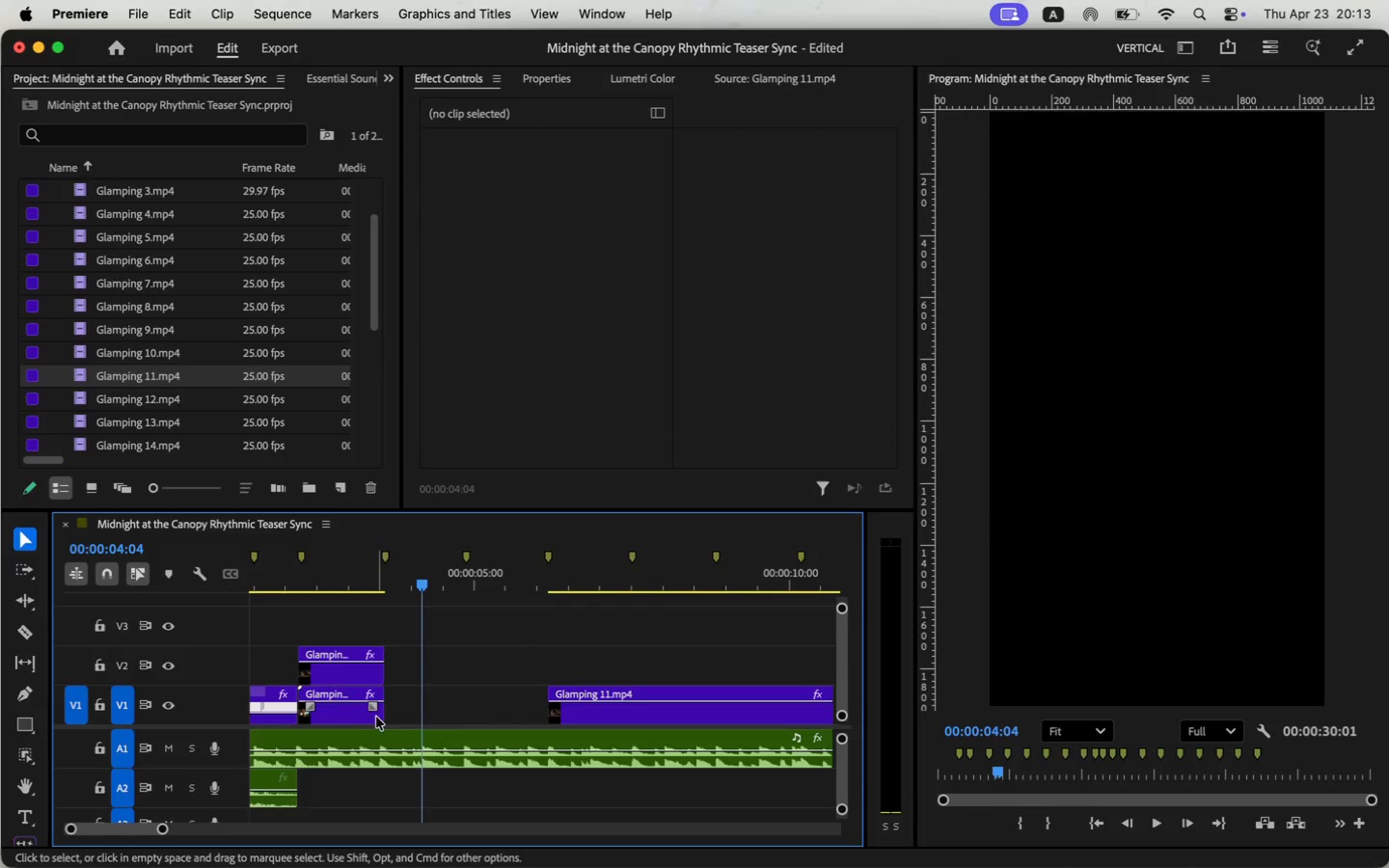 
left_click_drag(start_coordinate=[361, 711], to_coordinate=[444, 710])
 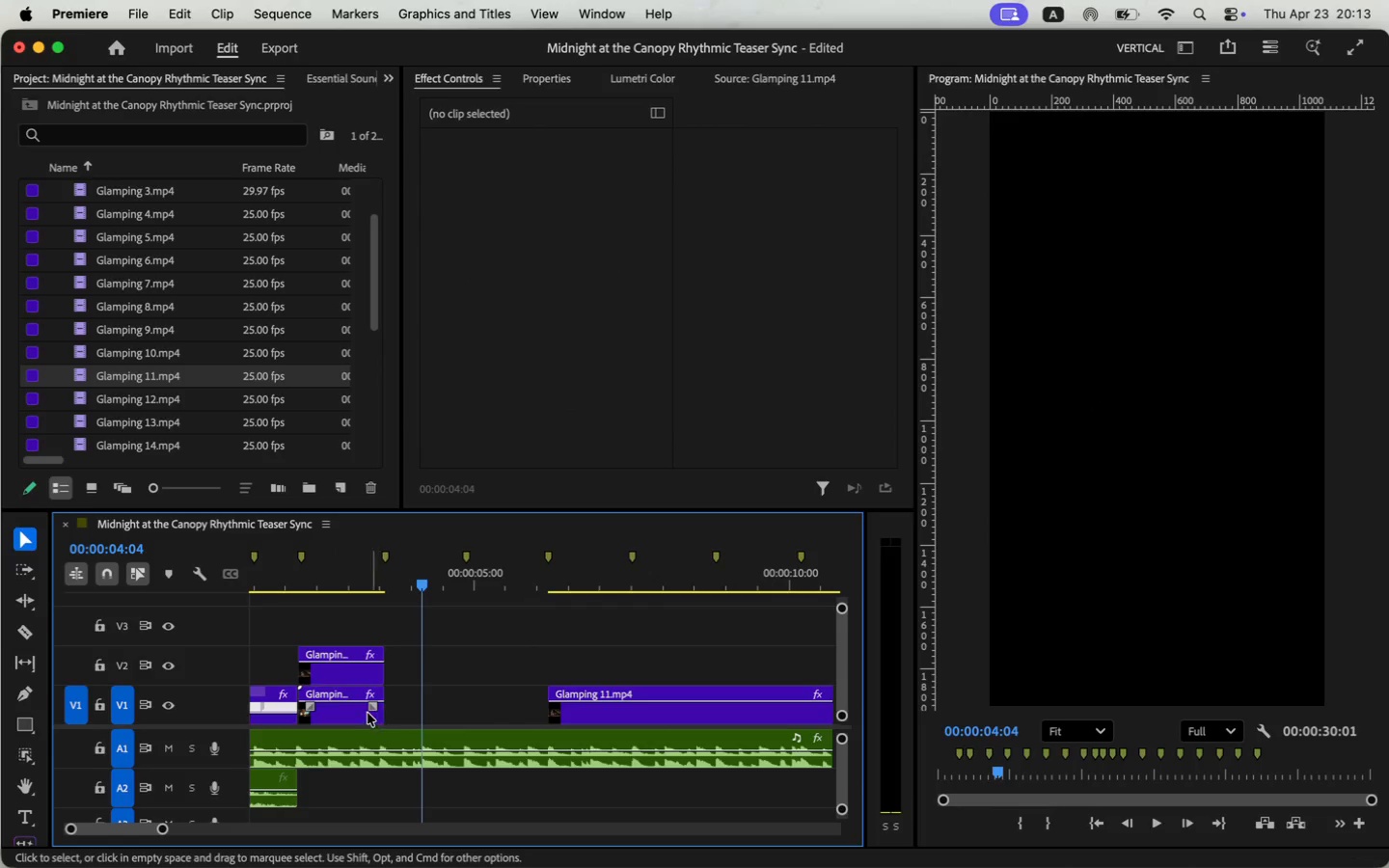 
left_click_drag(start_coordinate=[352, 676], to_coordinate=[352, 700])
 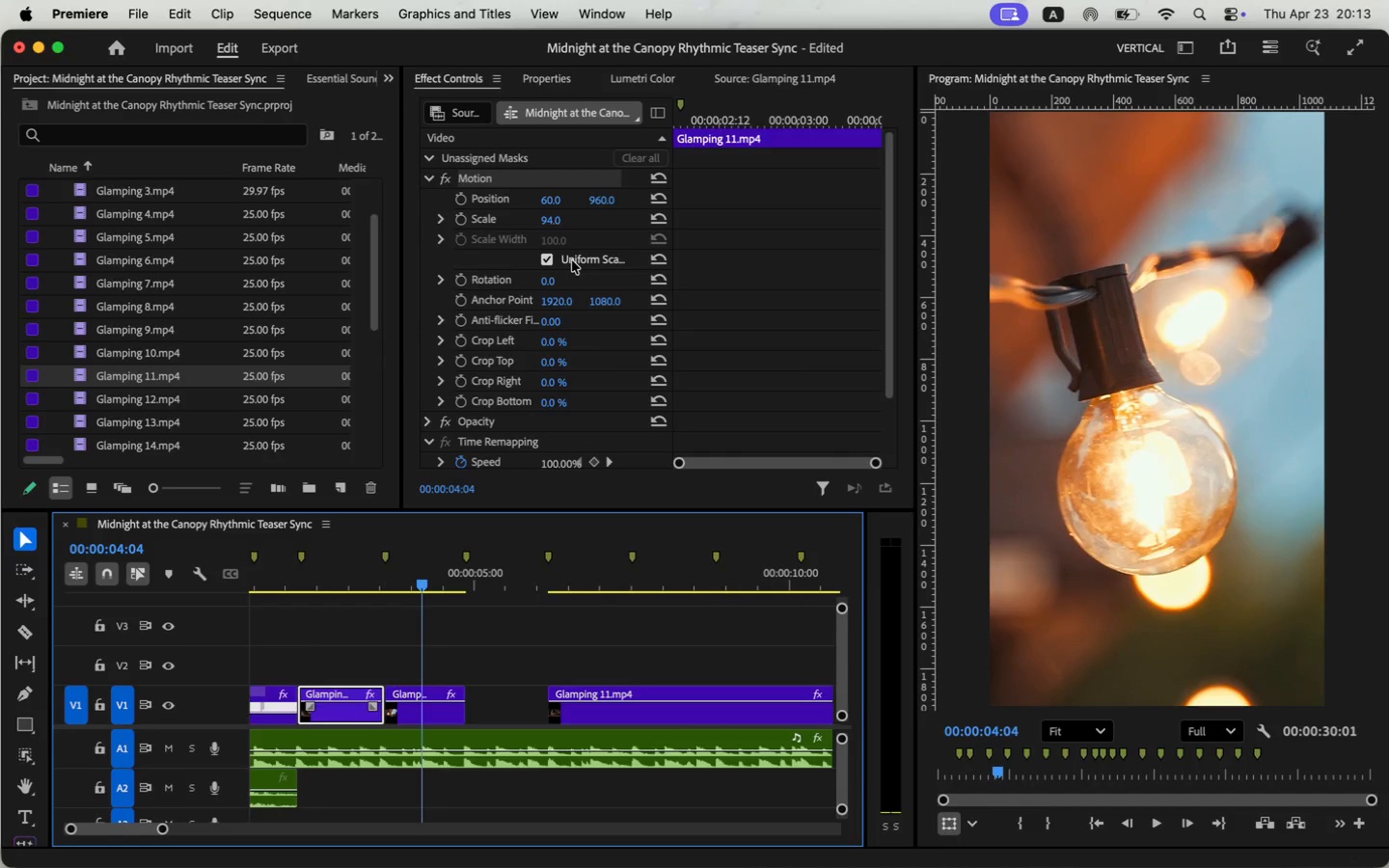 
type(100)
 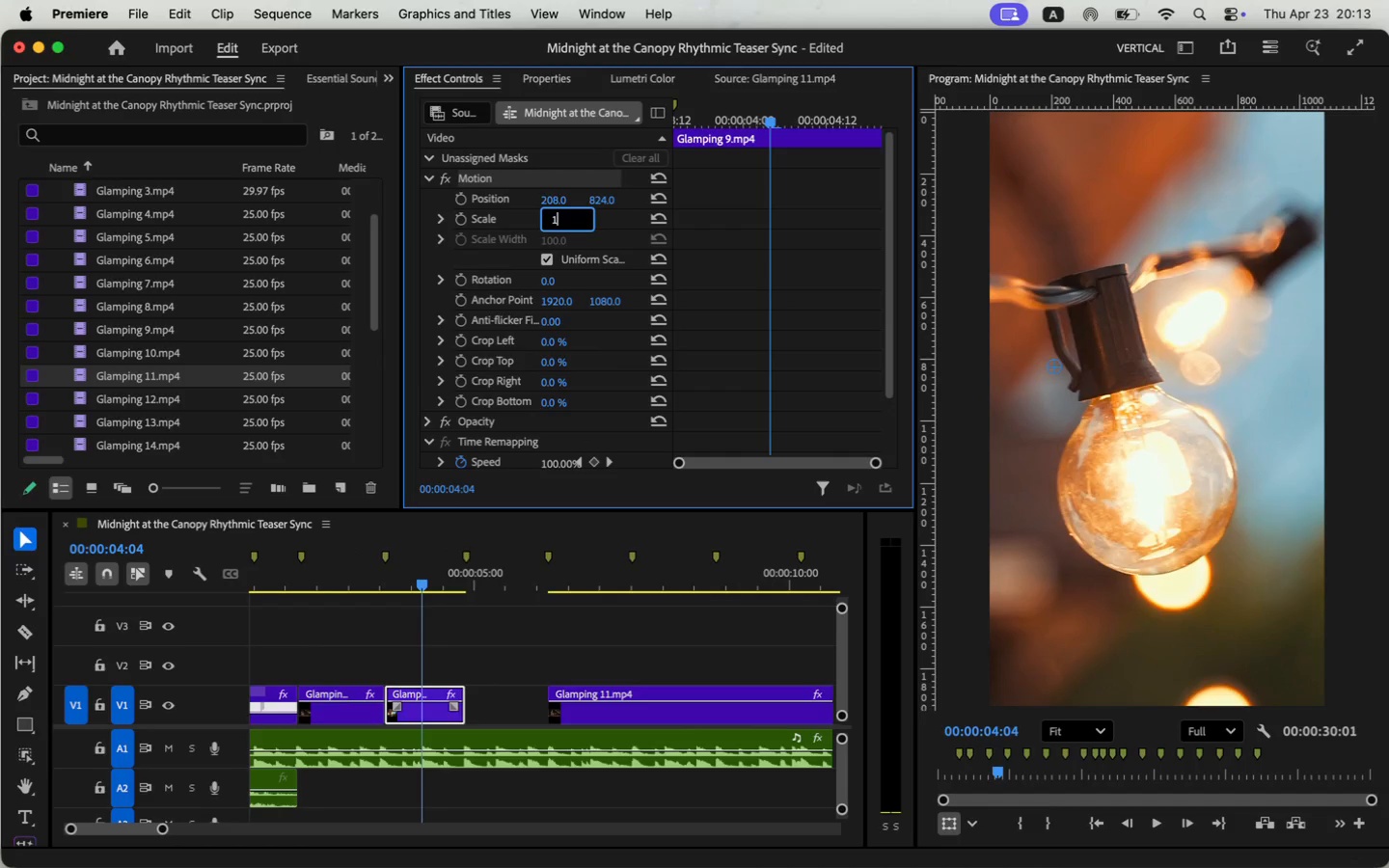 
key(Enter)
 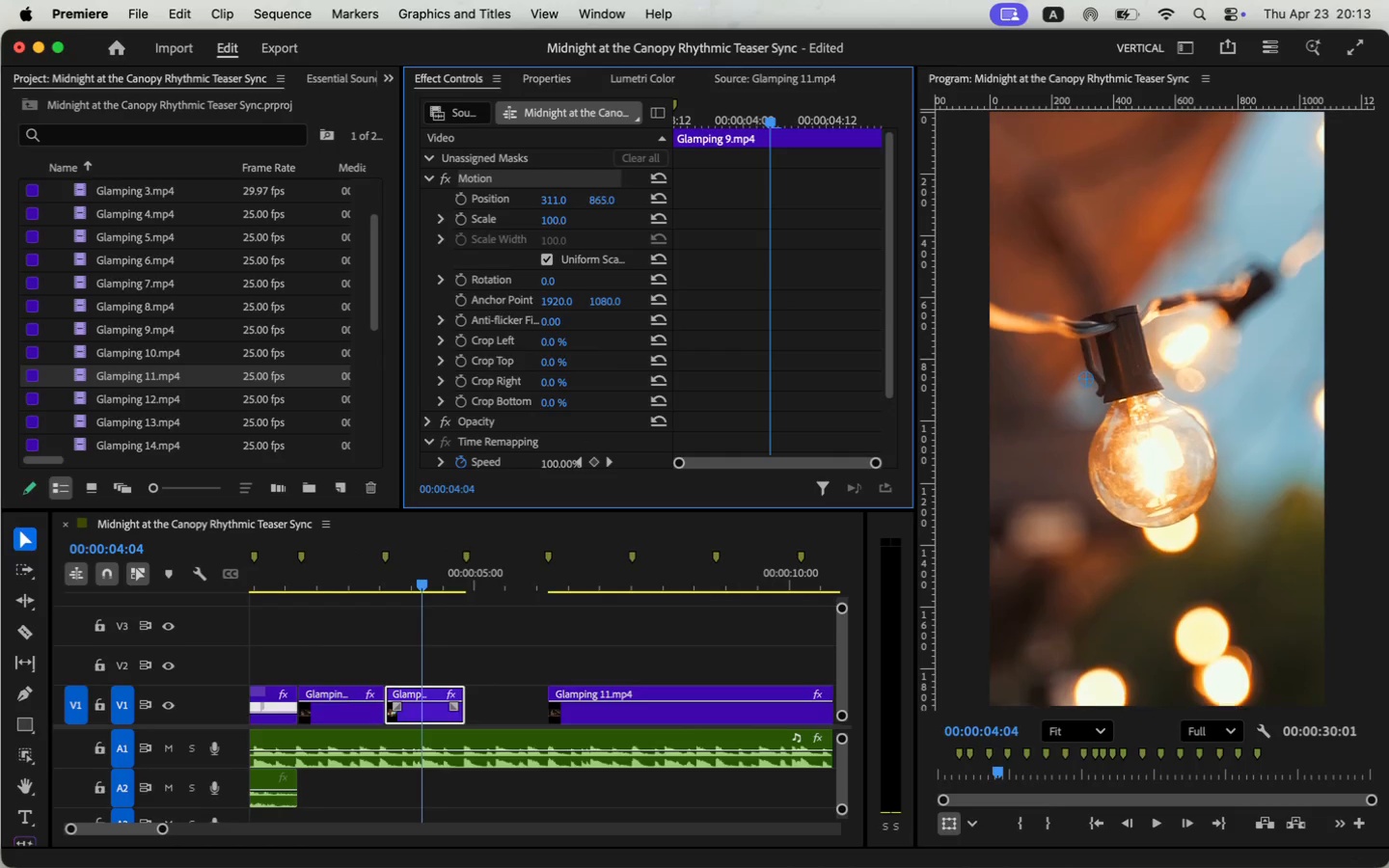 
key(Space)
 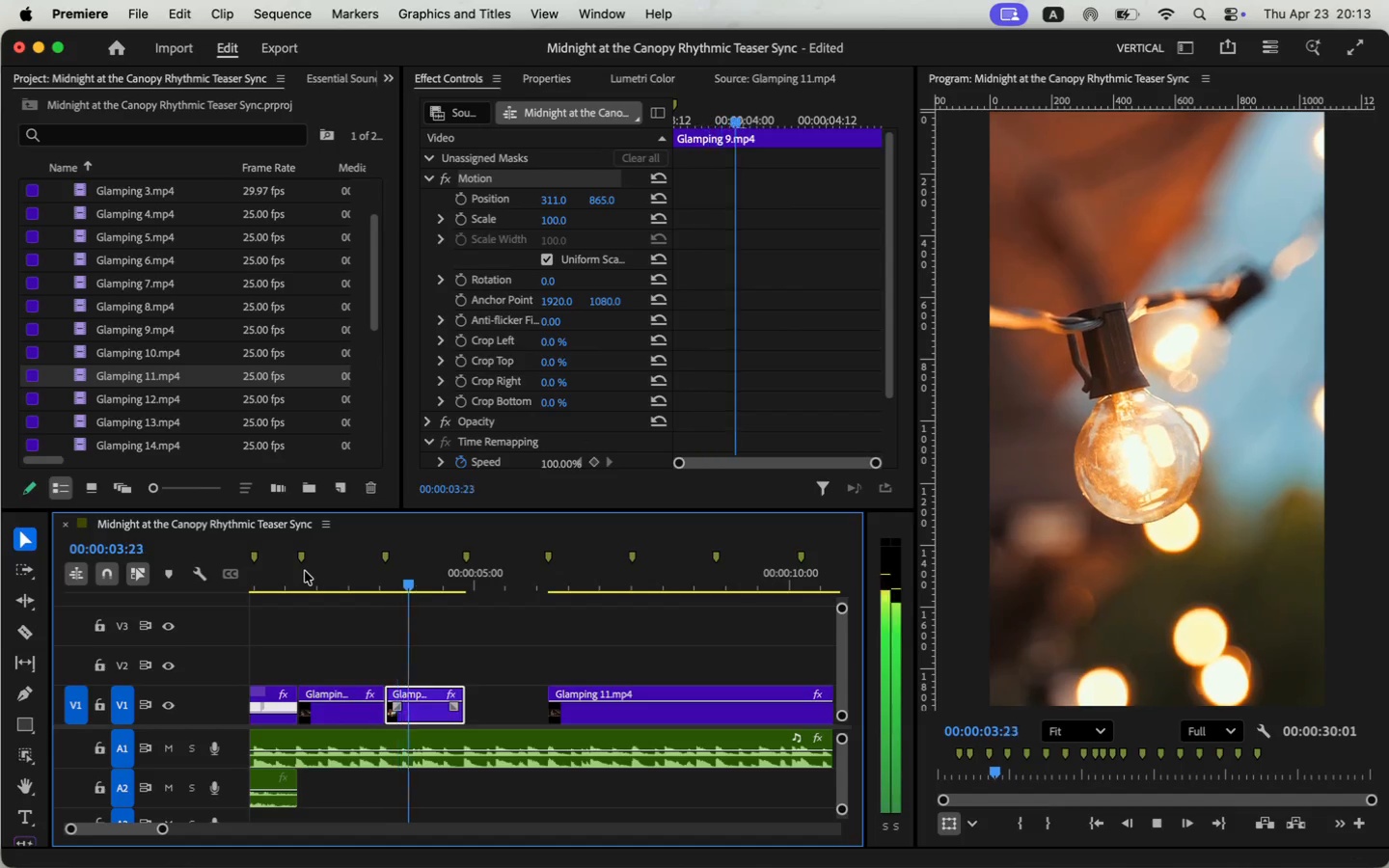 
key(Space)
 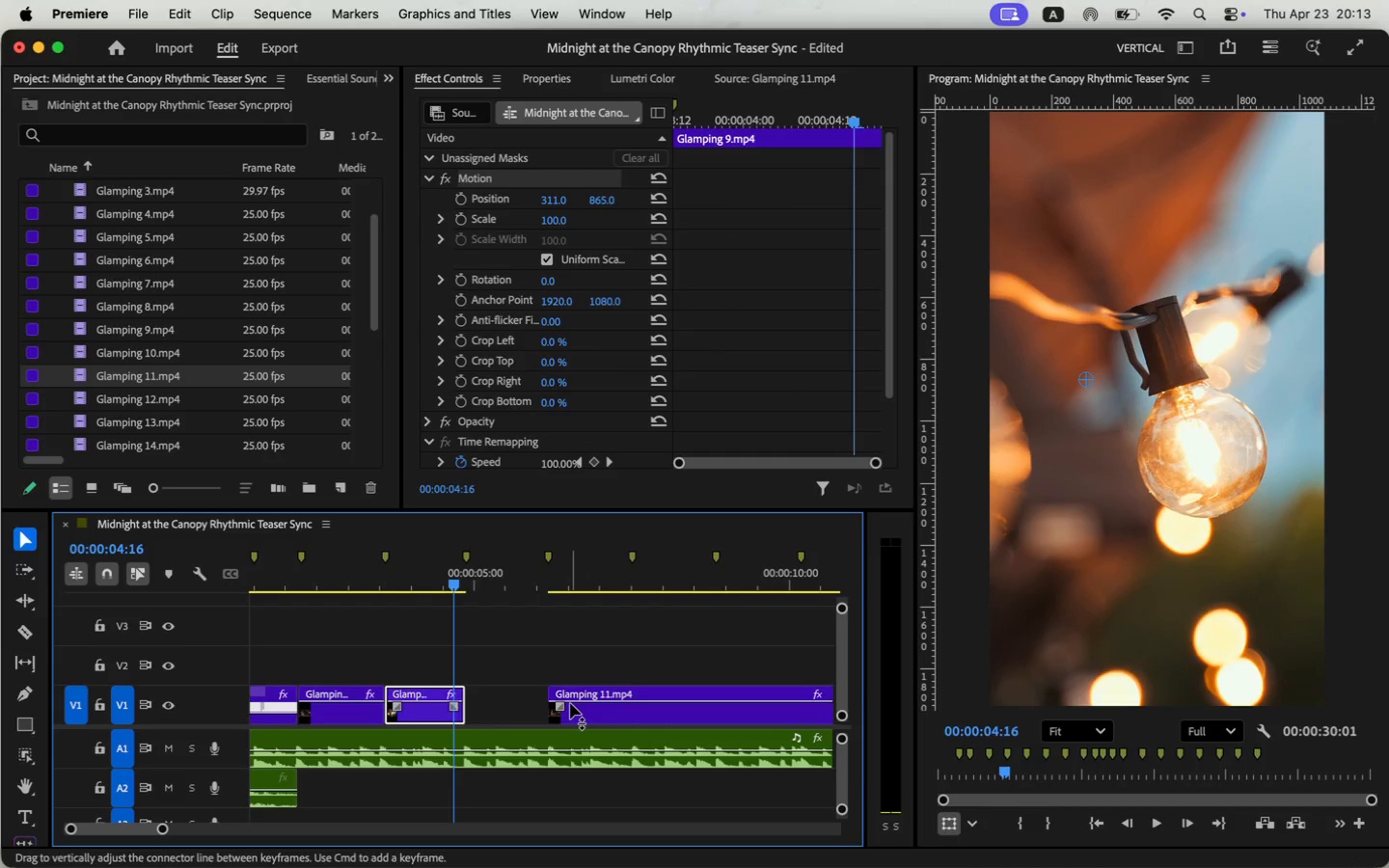 
left_click([580, 711])
 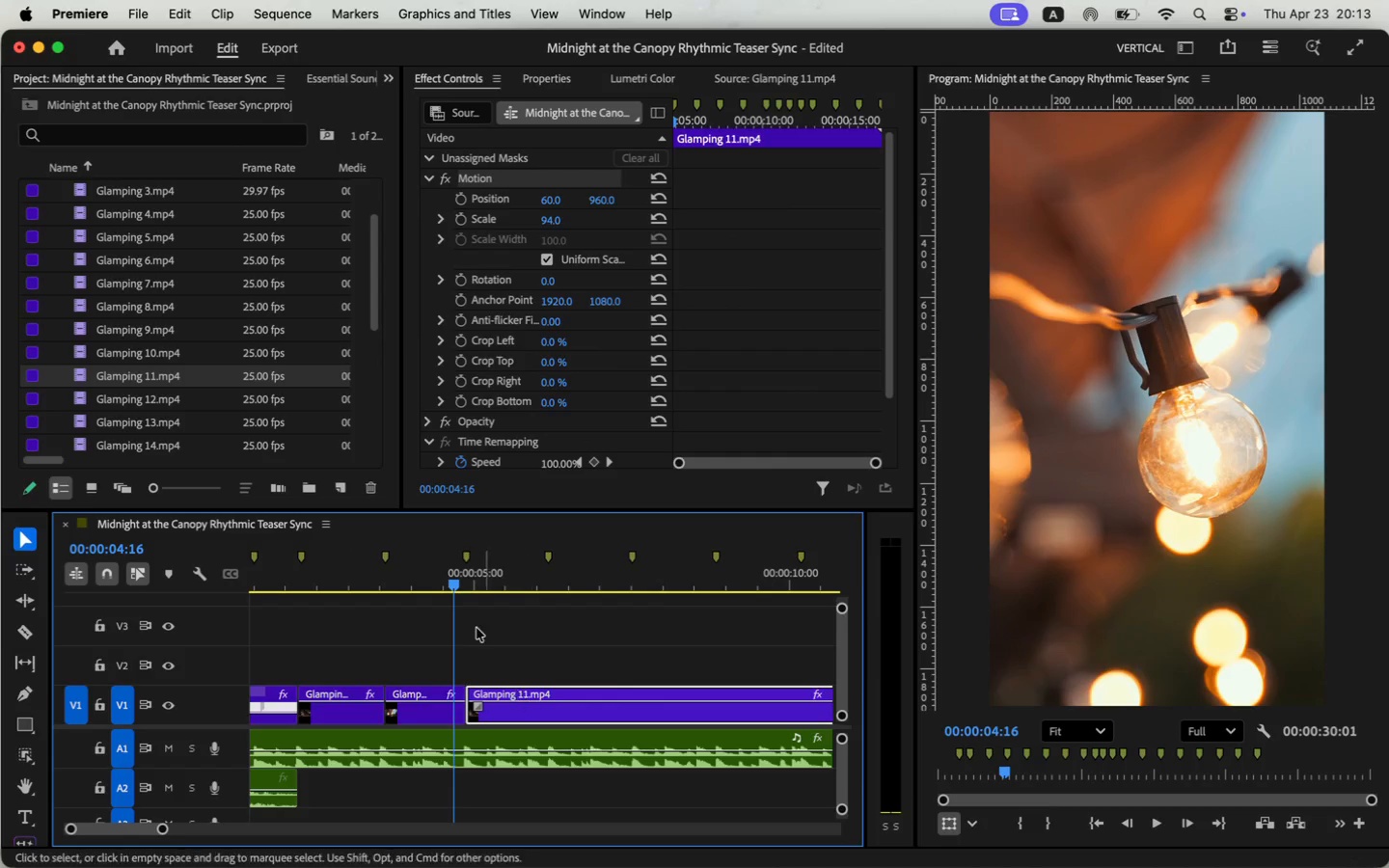 
left_click_drag(start_coordinate=[616, 709], to_coordinate=[541, 709])
 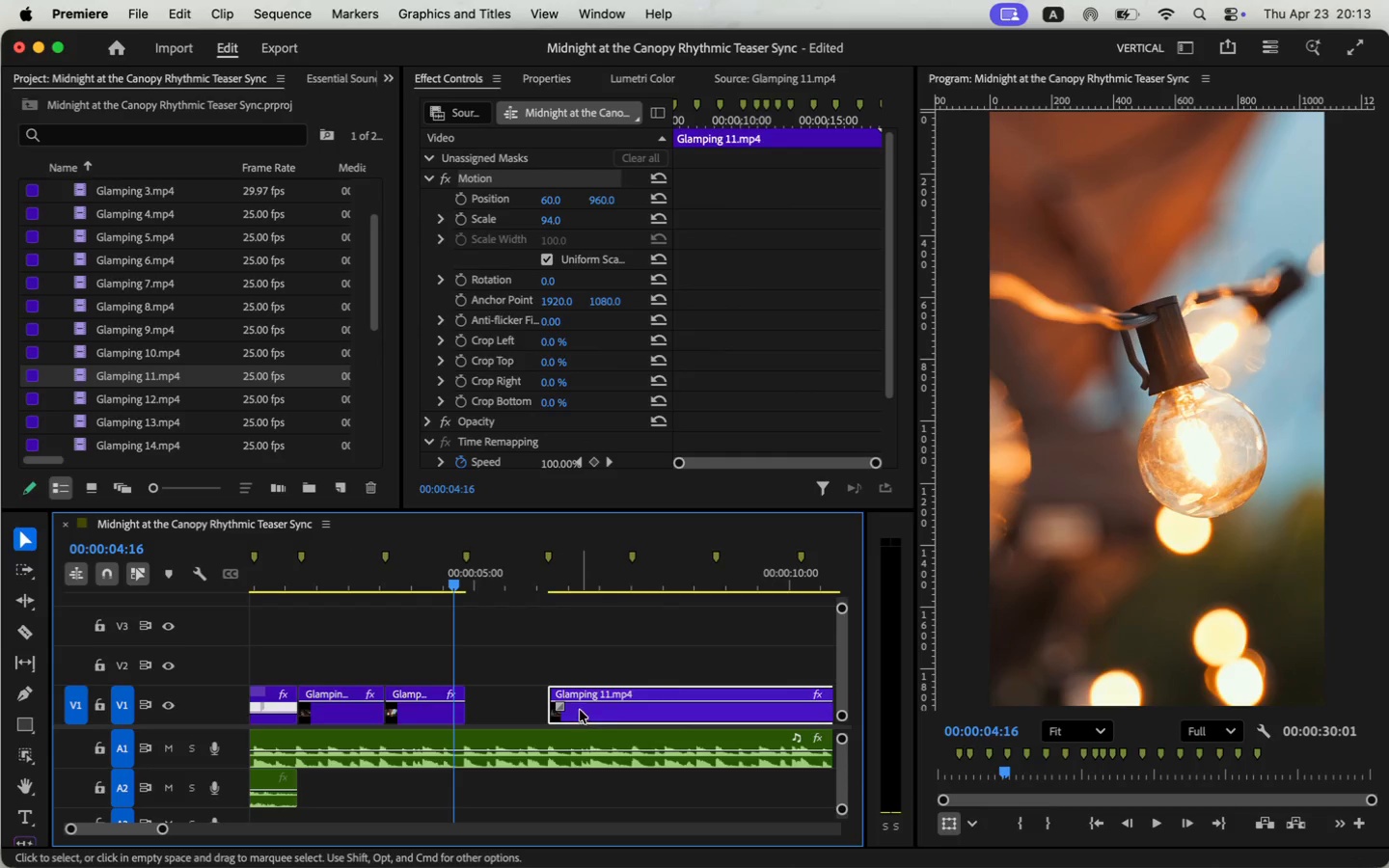 
key(Space)
 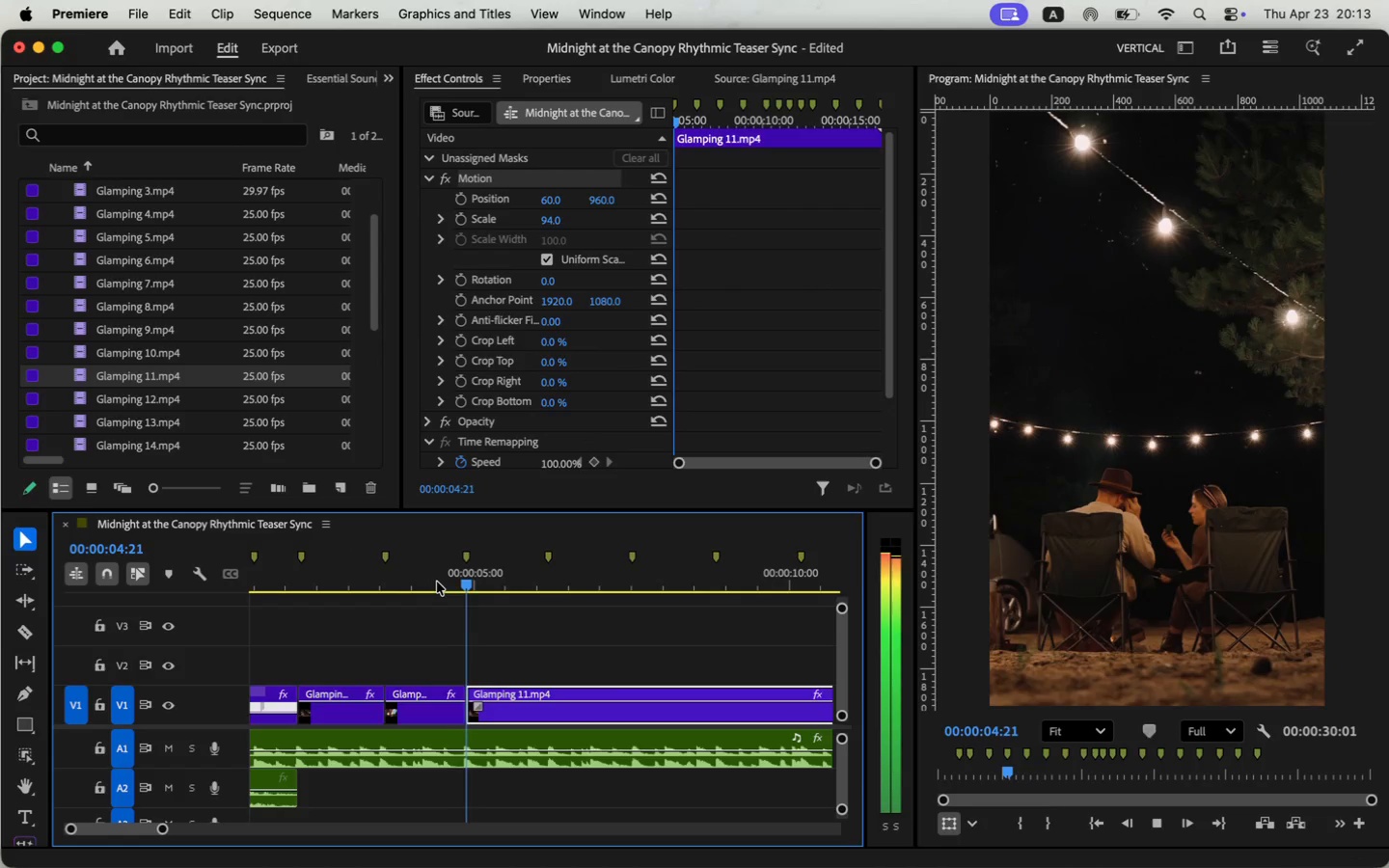 
key(Space)
 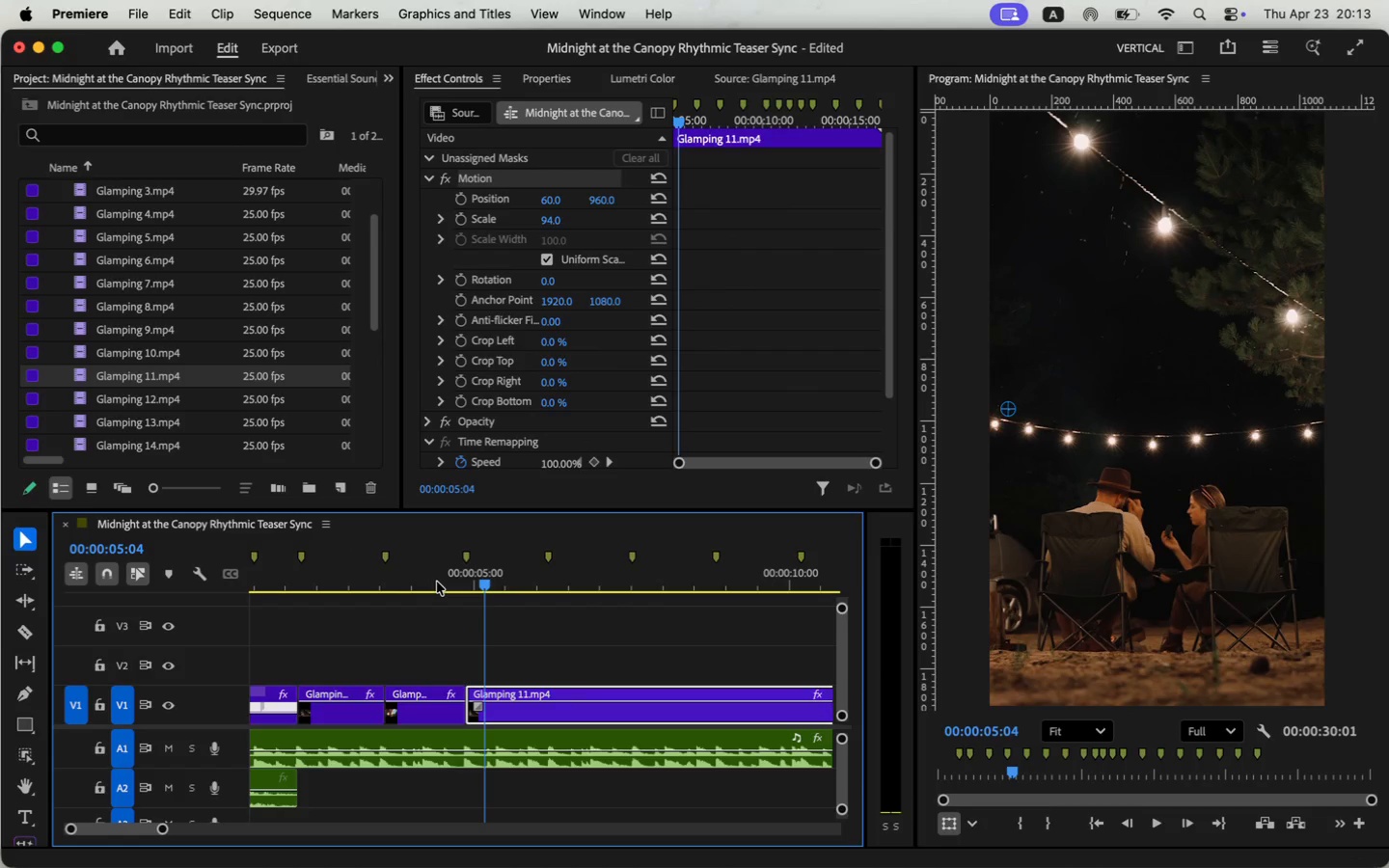 
left_click([435, 583])
 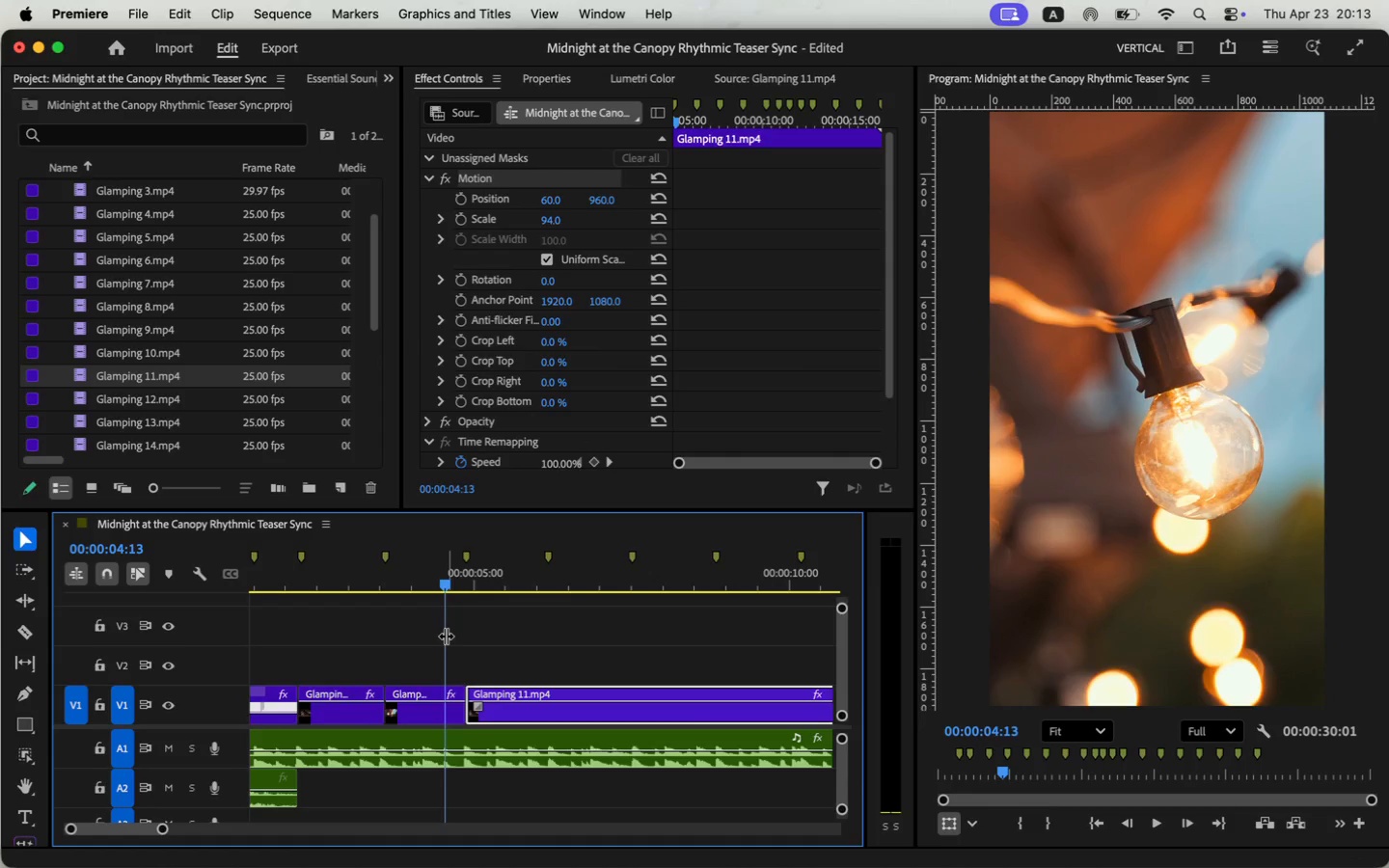 
left_click_drag(start_coordinate=[435, 583], to_coordinate=[449, 583])
 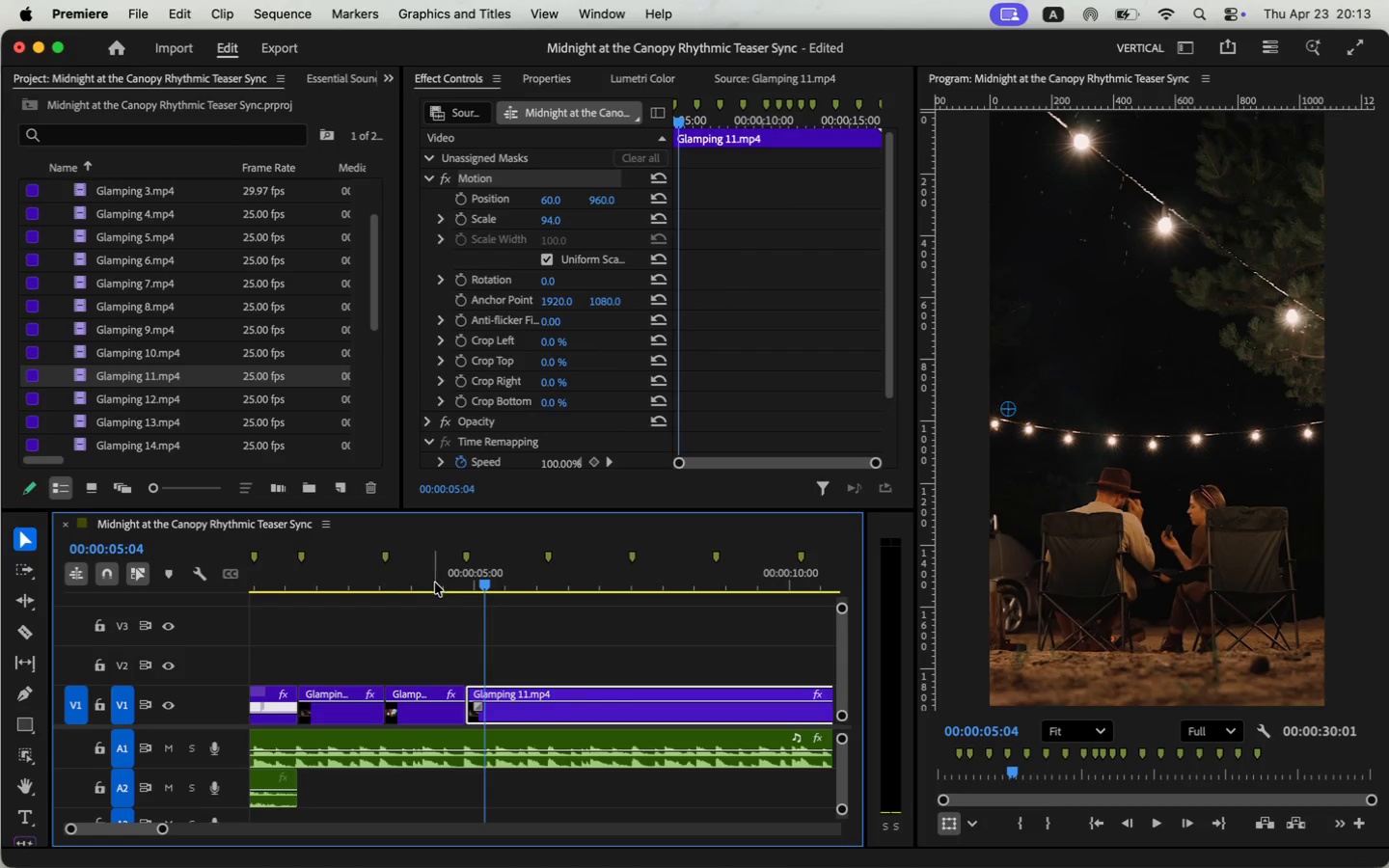 
wait(5.74)
 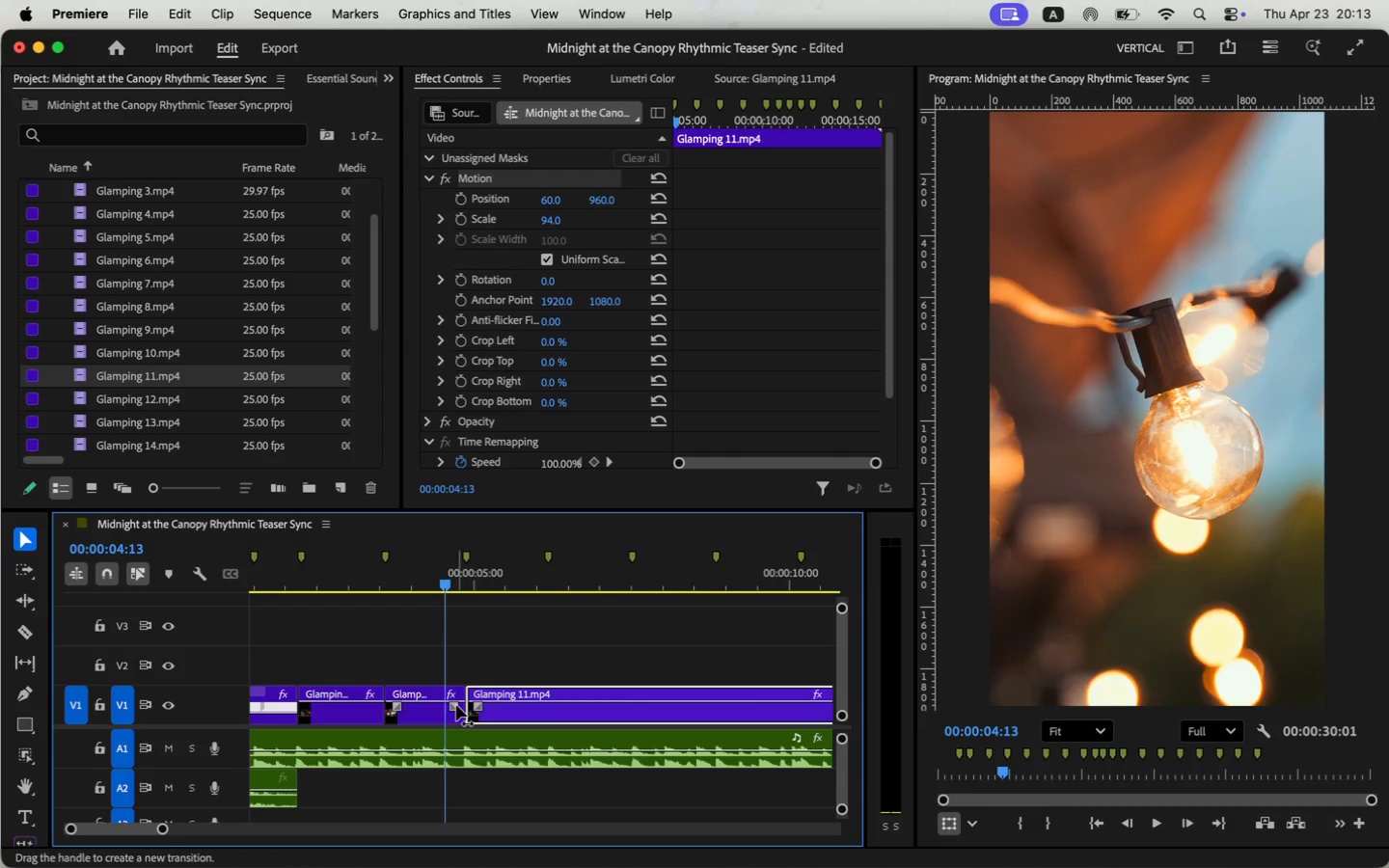 
right_click([416, 713])
 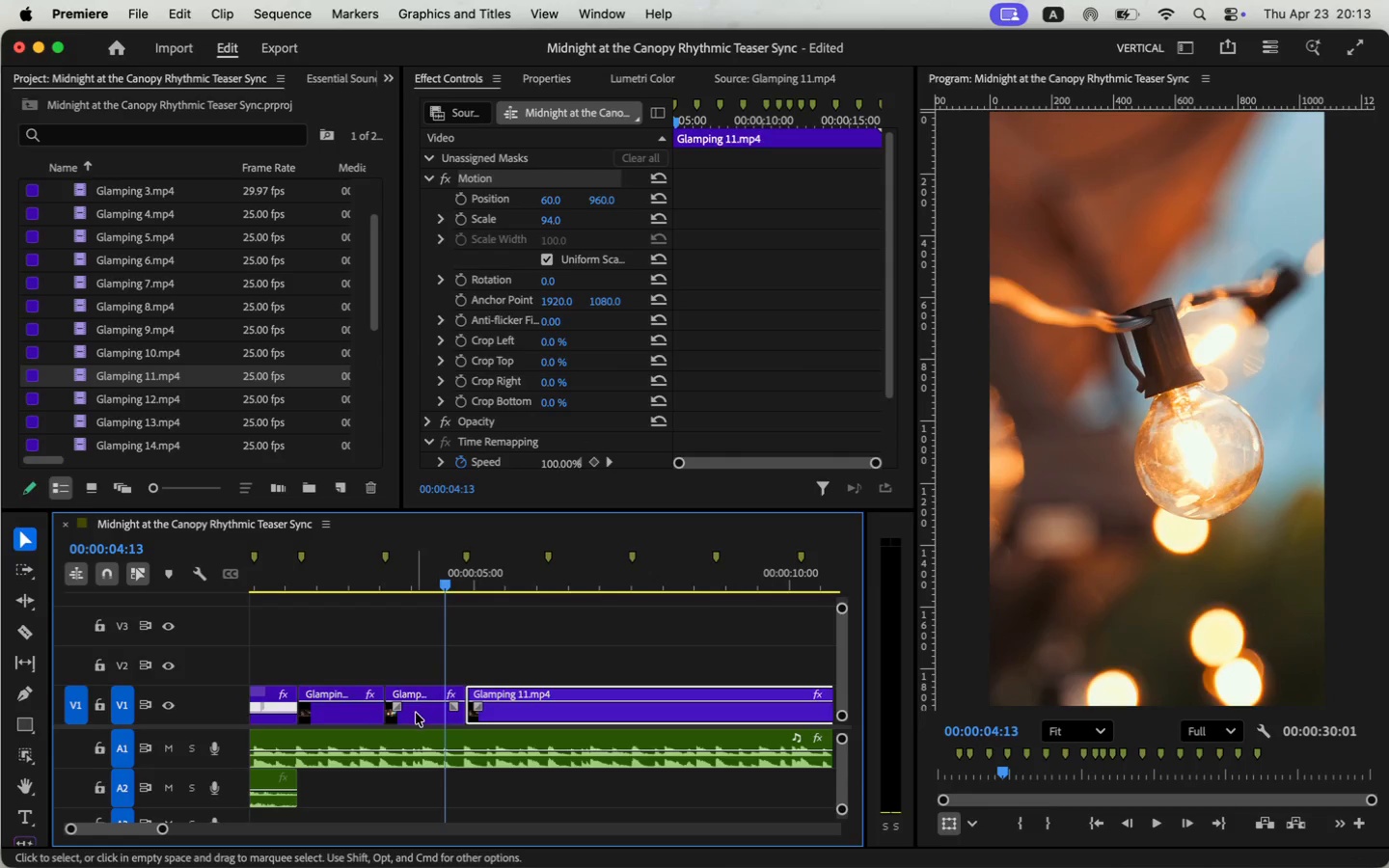 
scroll: coordinate [519, 684], scroll_direction: down, amount: 38.0
 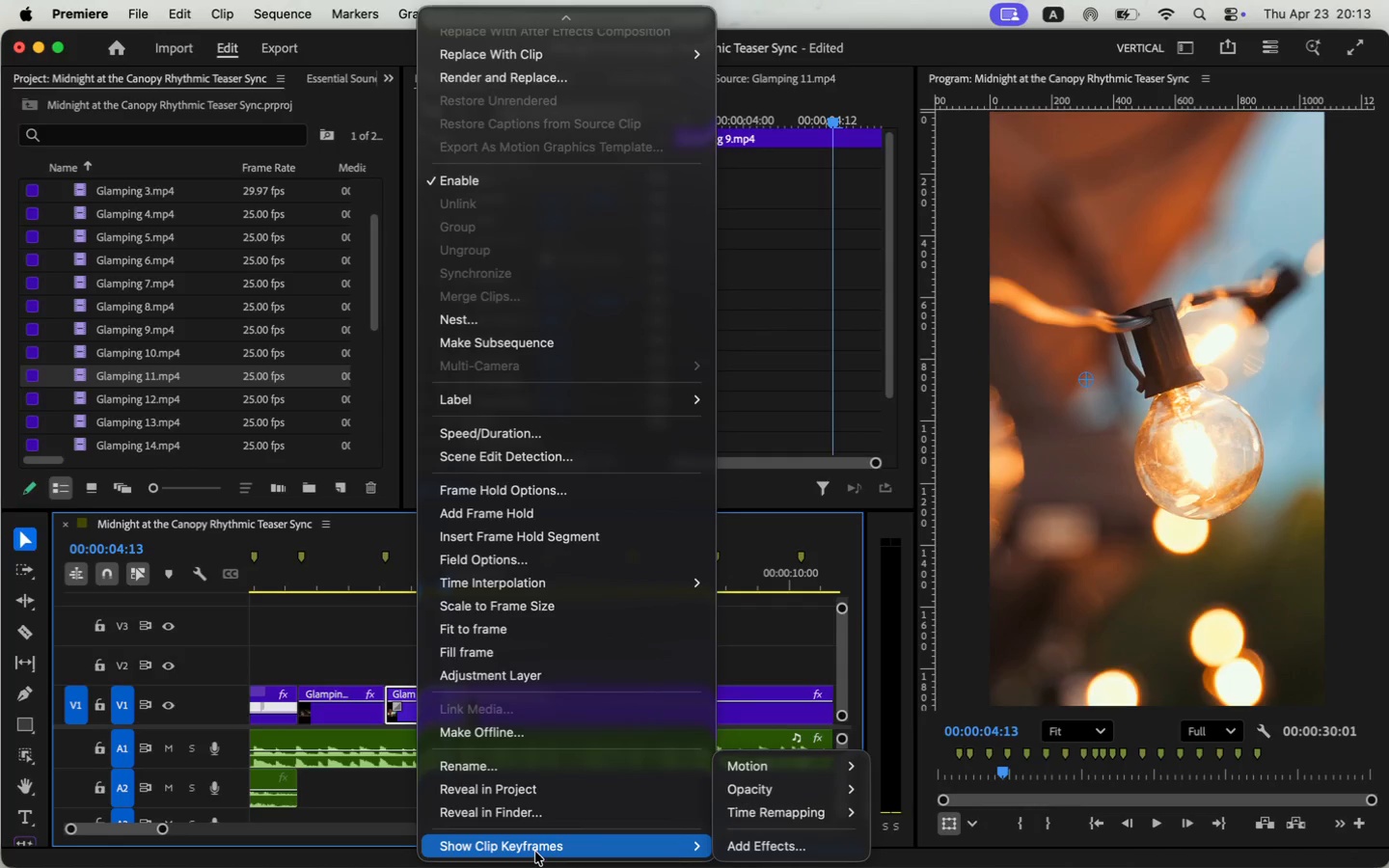 
left_click([908, 817])
 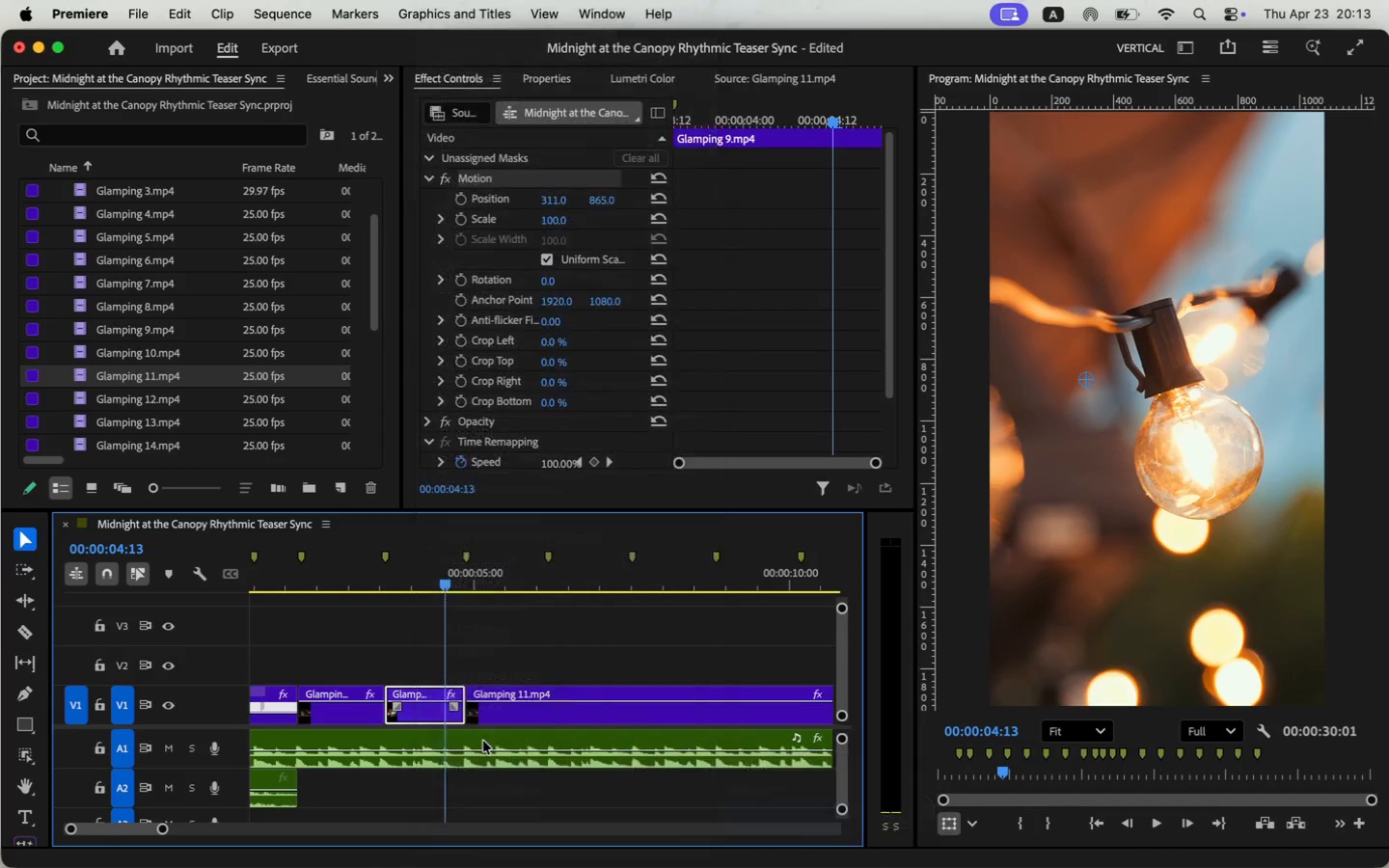 
left_click_drag(start_coordinate=[162, 827], to_coordinate=[147, 832])
 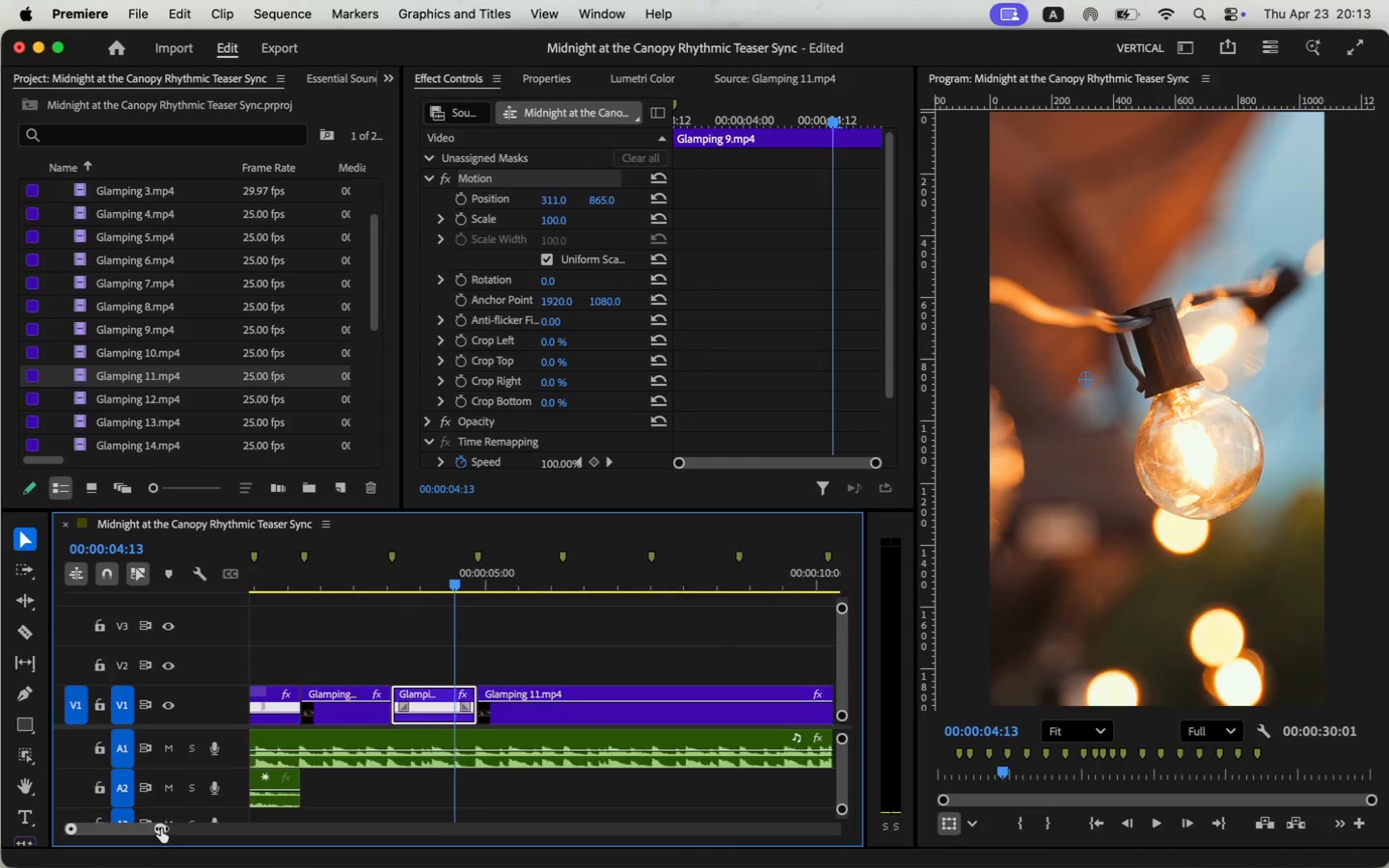 
key(V)
 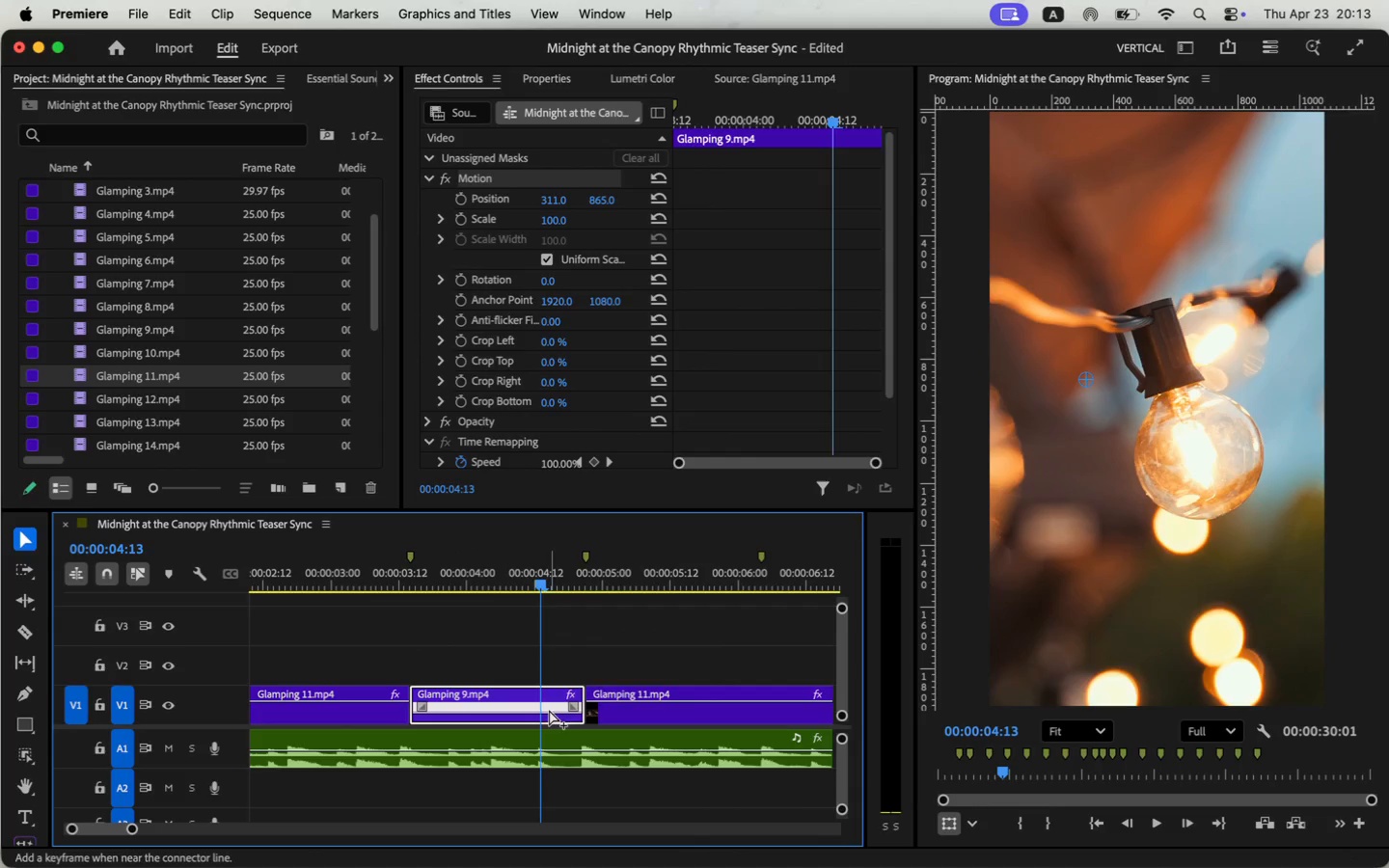 
hold_key(key=CommandLeft, duration=0.7)
left_click([540, 714])
 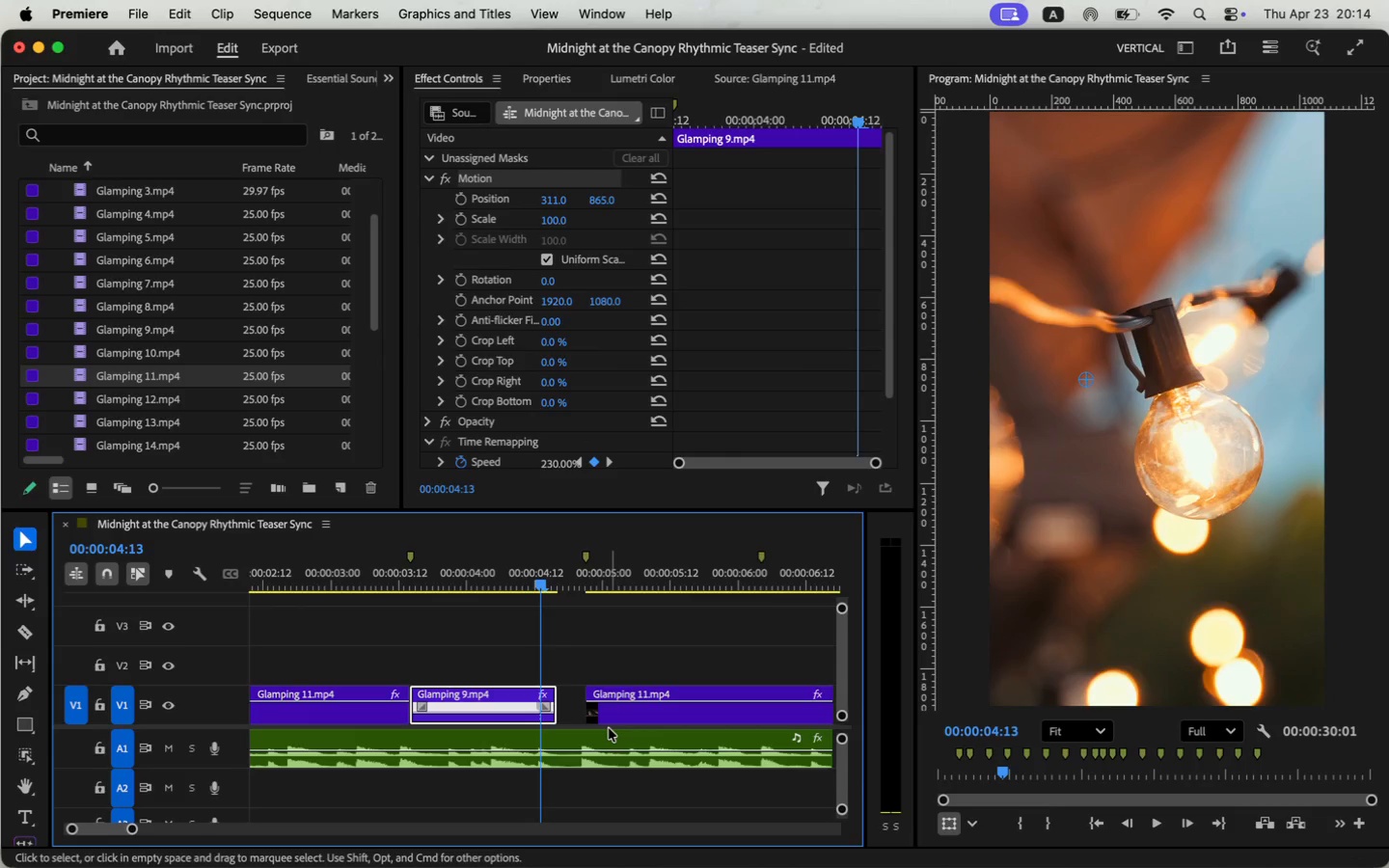 
wait(6.22)
 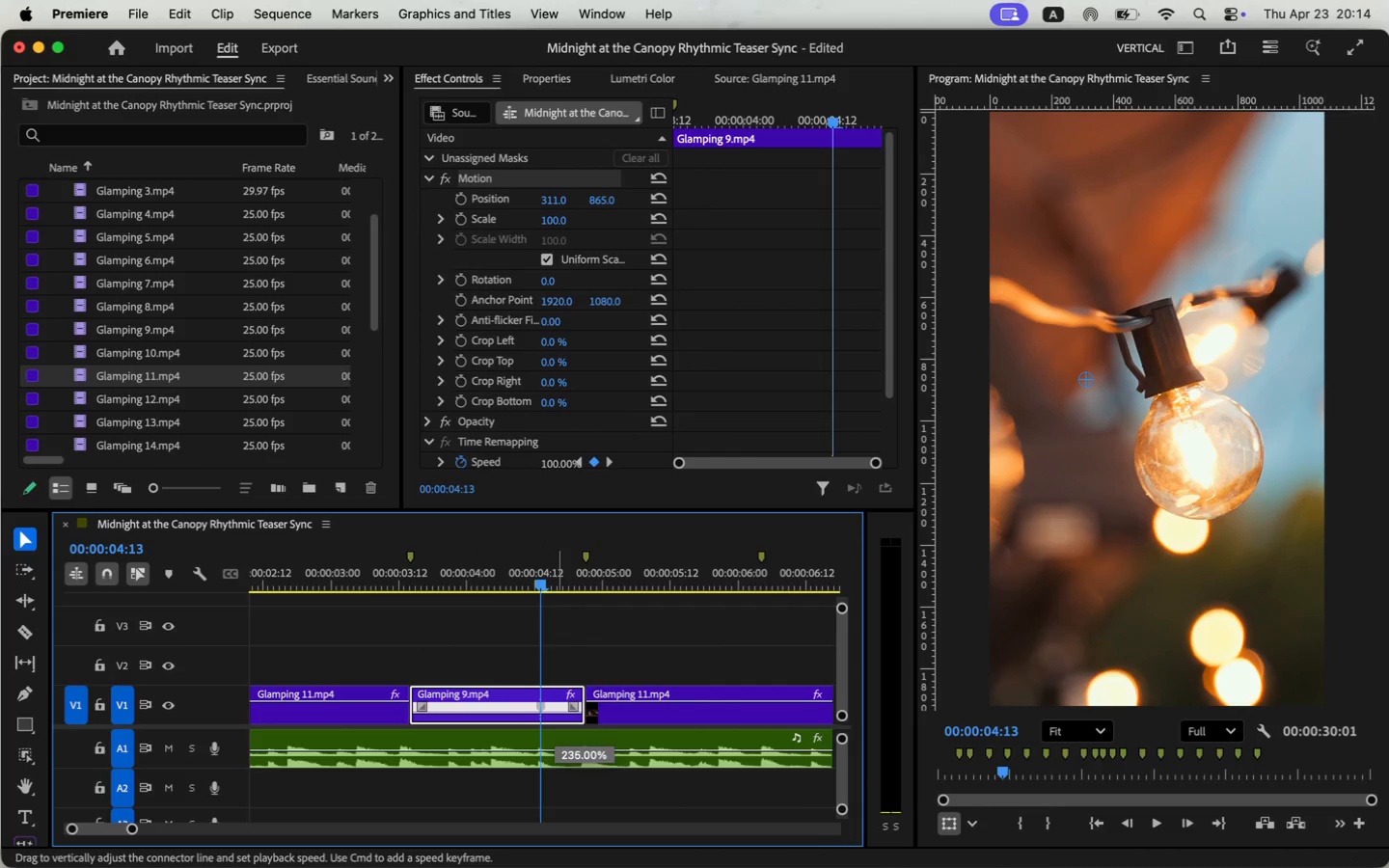 
left_click([509, 571])
 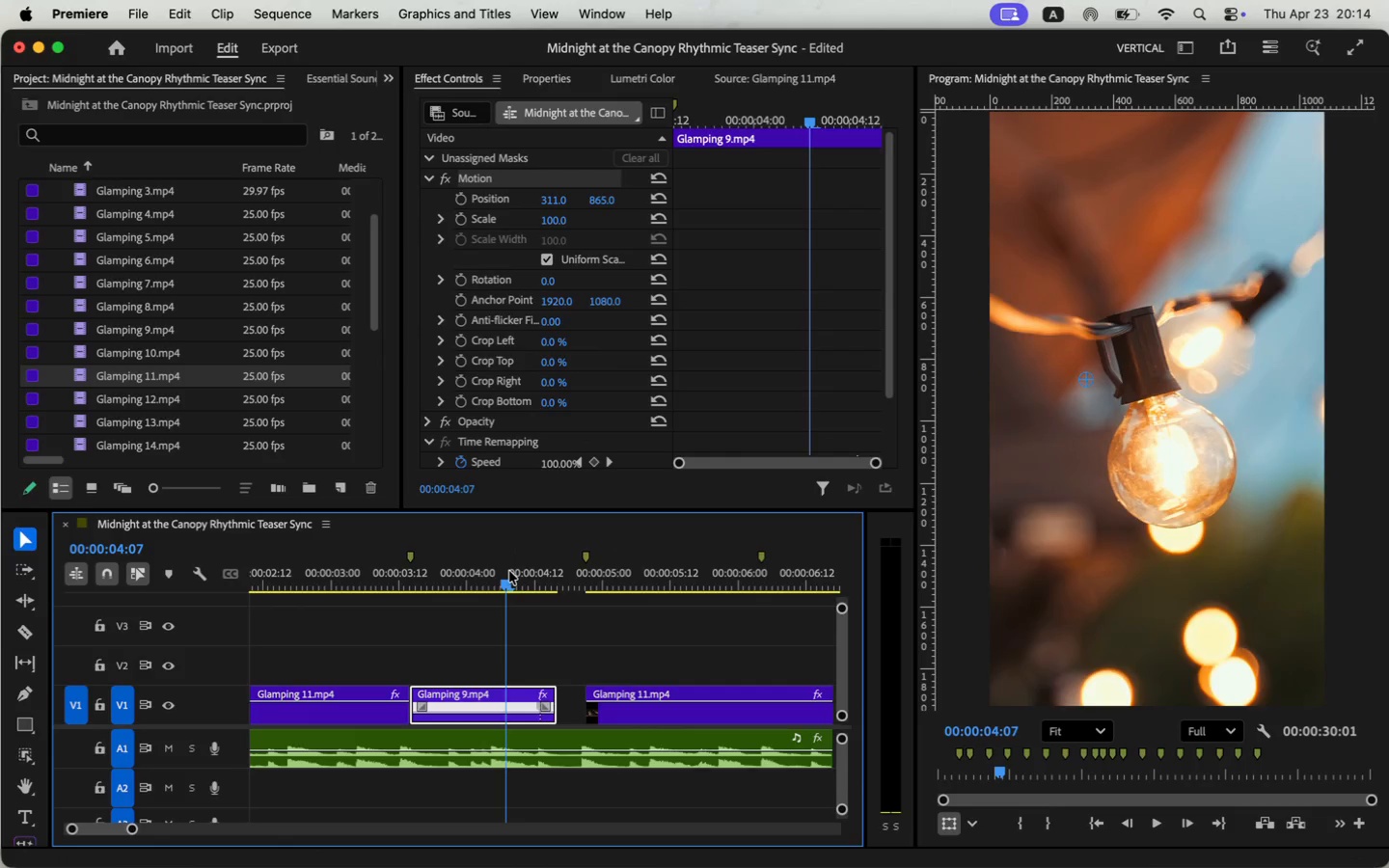 
key(Space)
 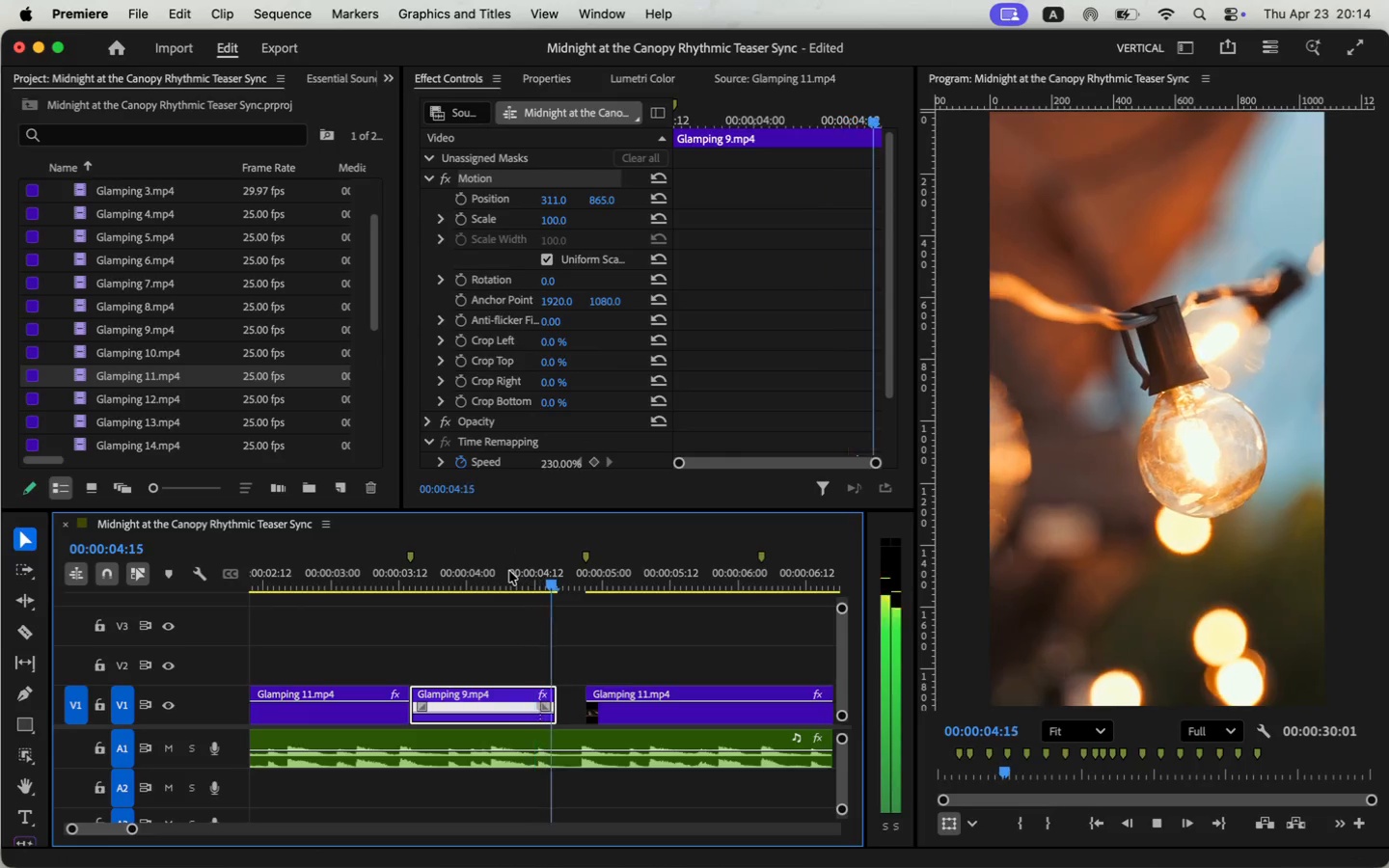 
key(Space)
 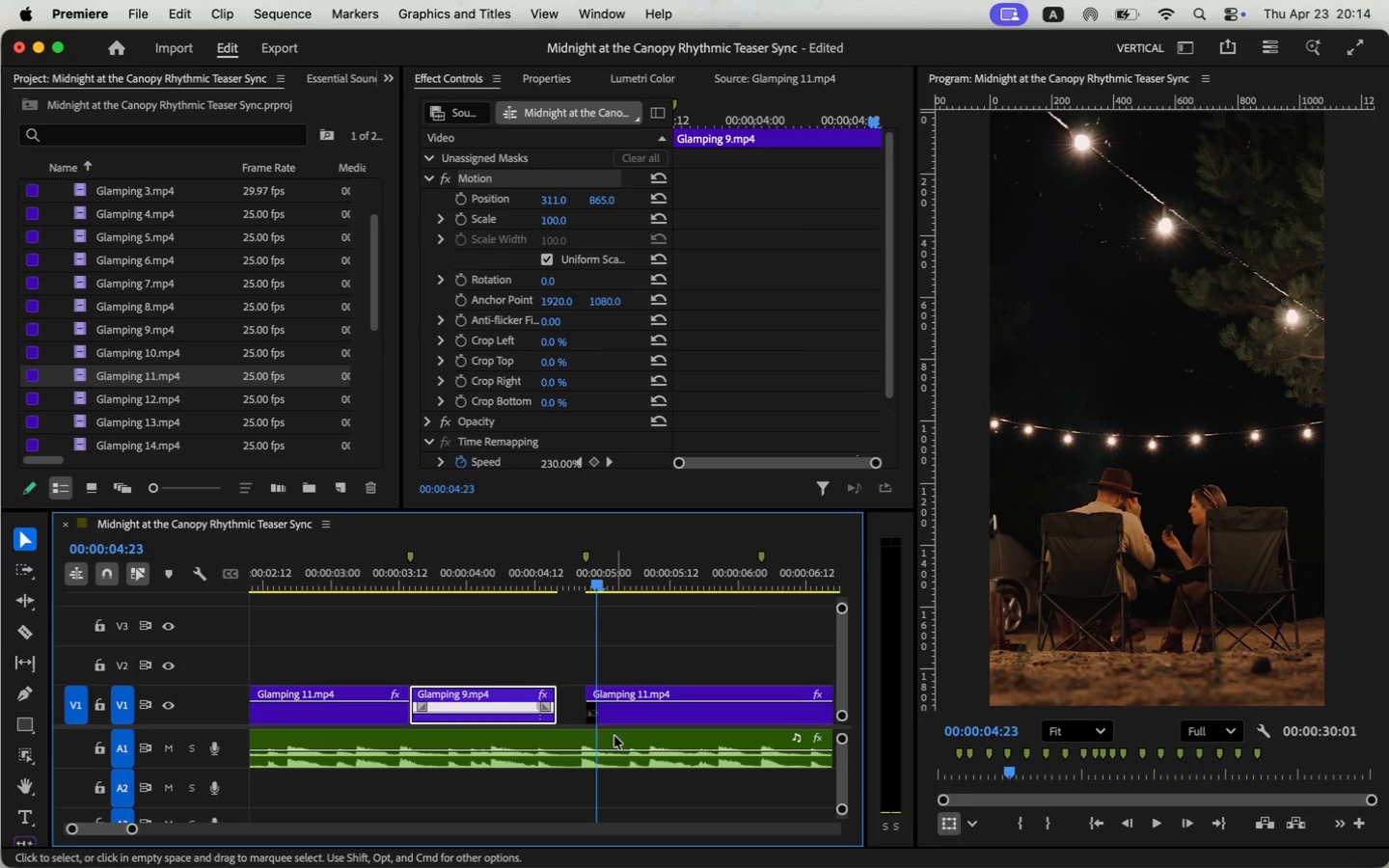 
left_click_drag(start_coordinate=[620, 728], to_coordinate=[607, 726])
 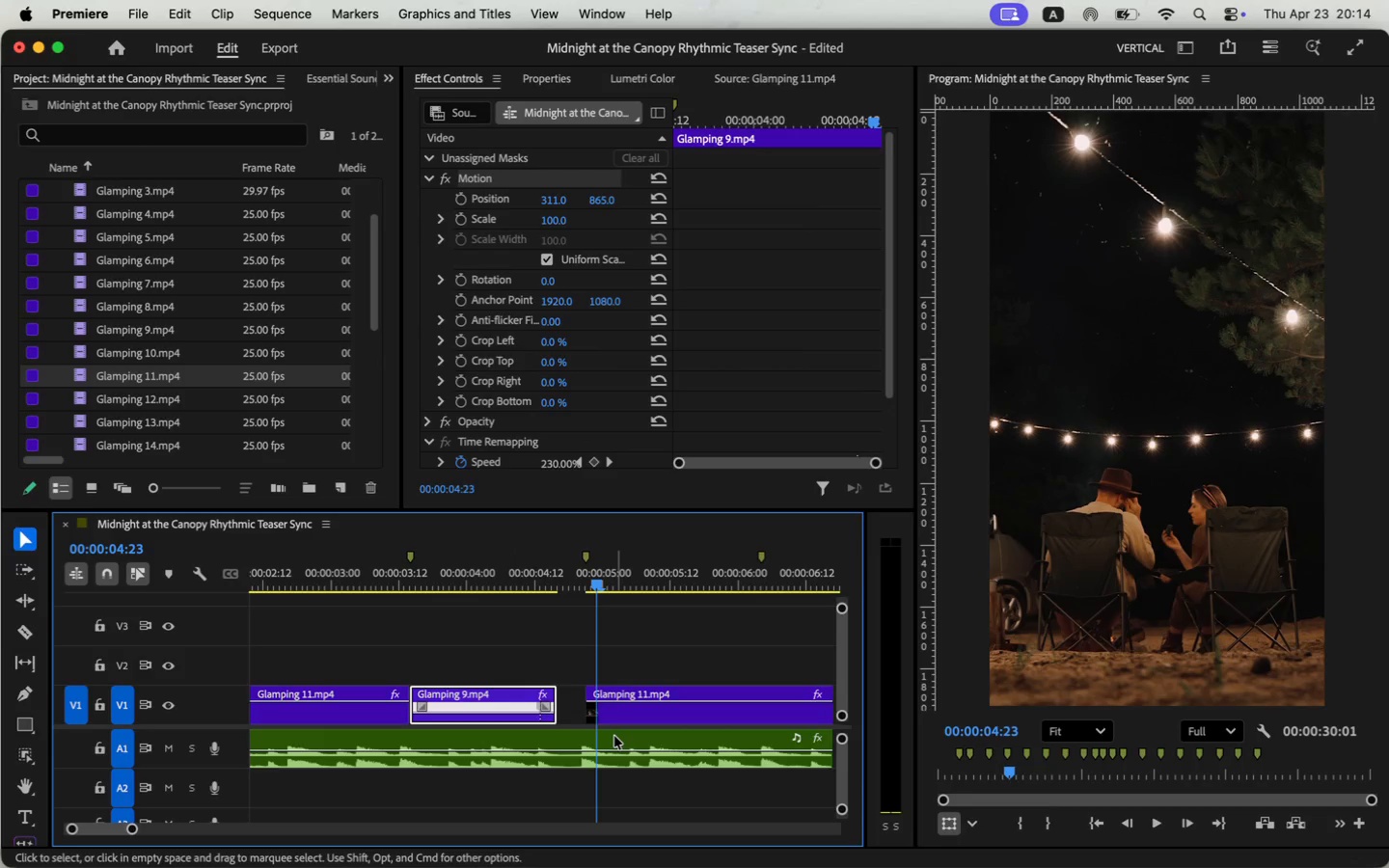 
left_click_drag(start_coordinate=[647, 719], to_coordinate=[619, 720])
 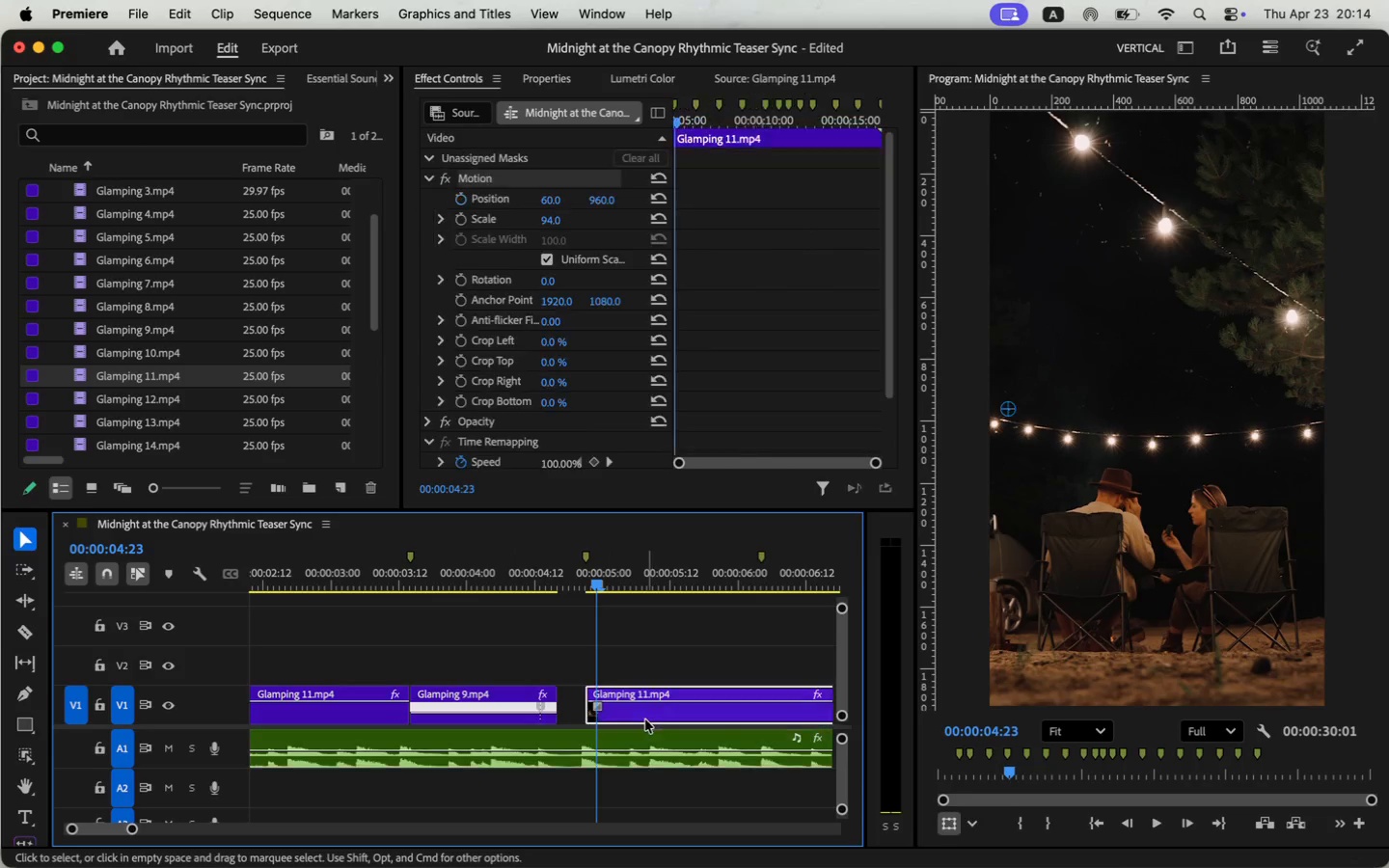 
left_click_drag(start_coordinate=[595, 582], to_coordinate=[585, 588])
 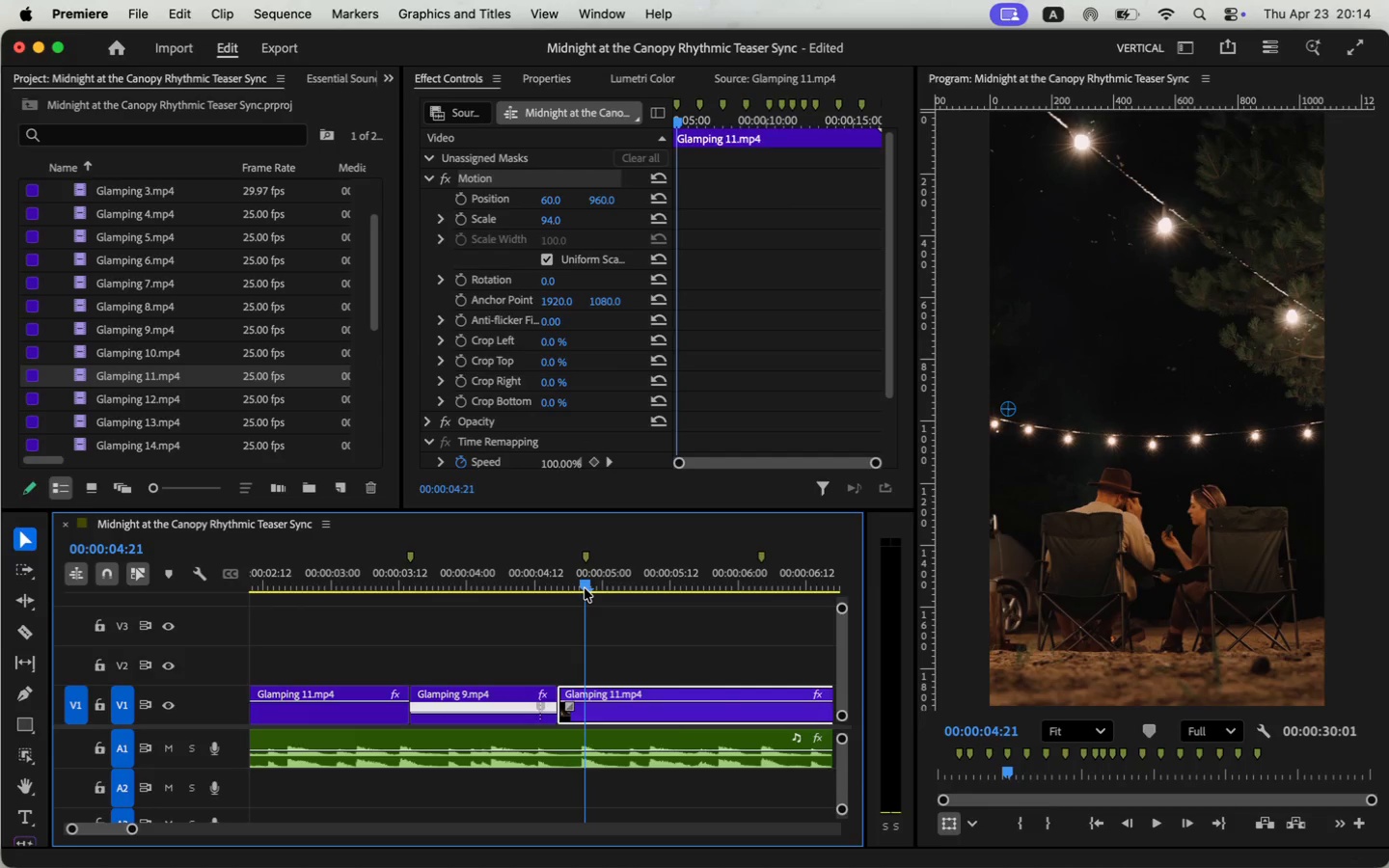 
key(V)
 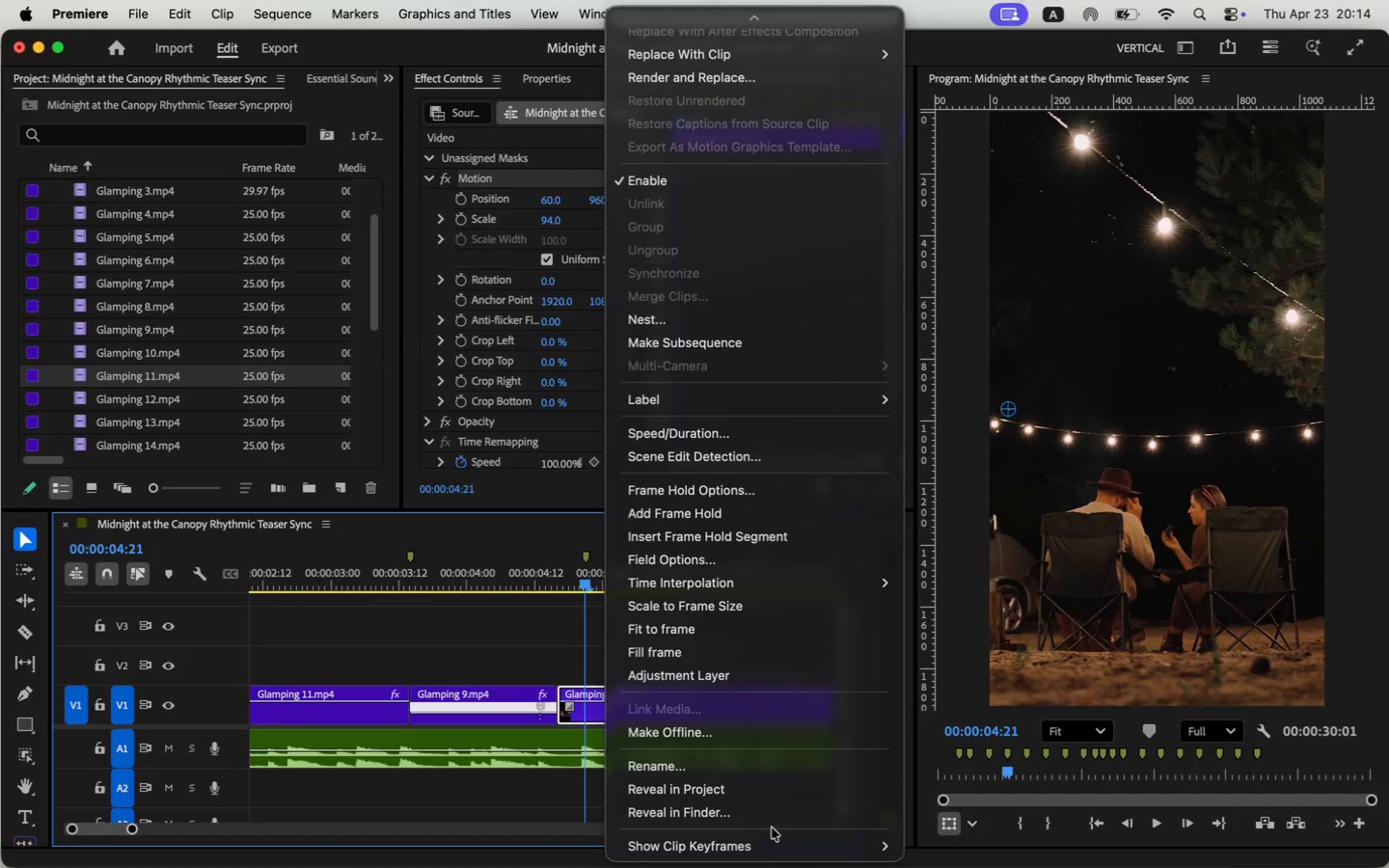 
scroll: coordinate [698, 734], scroll_direction: down, amount: 45.0
 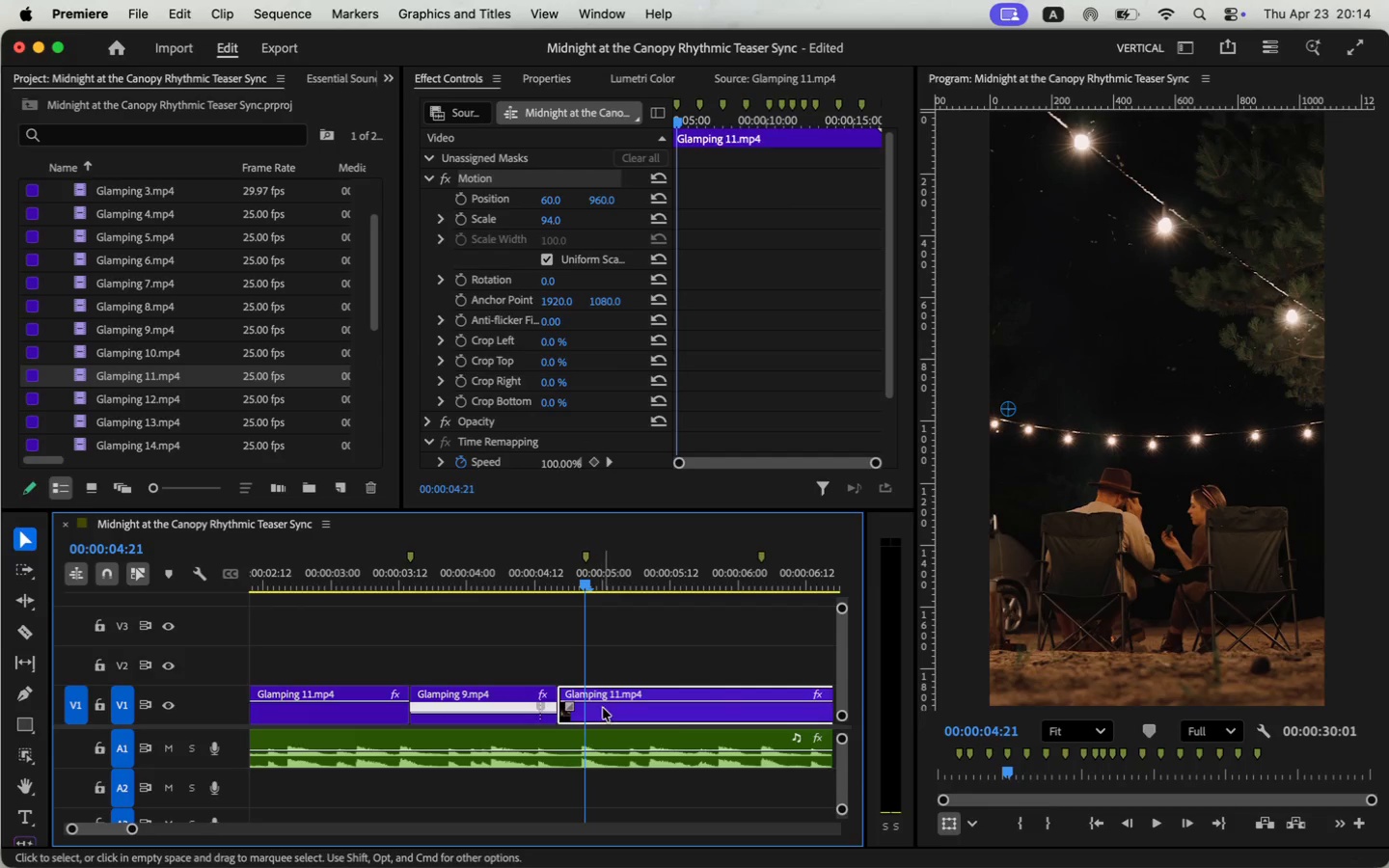 
wait(5.47)
 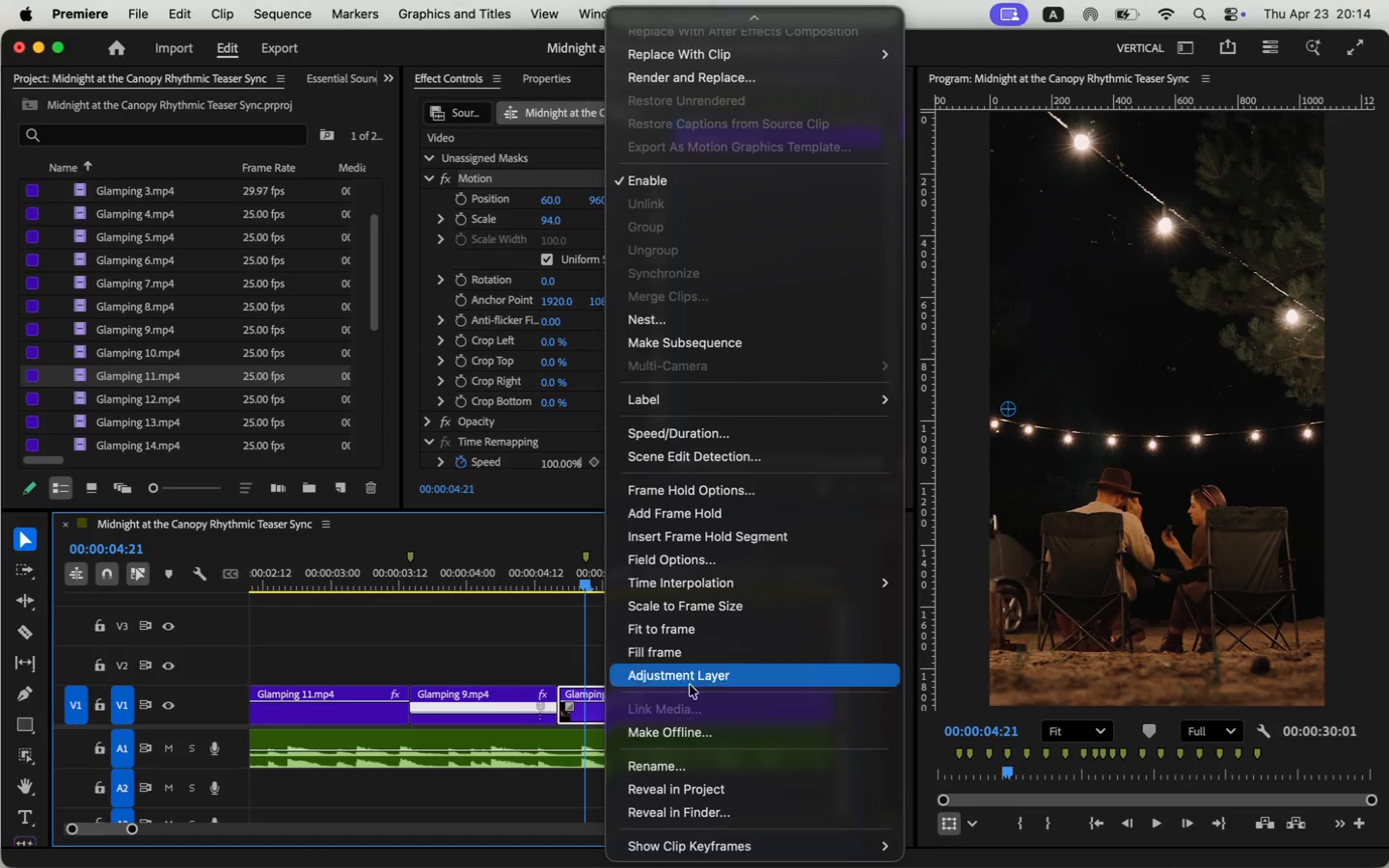 
left_click([1095, 807])
 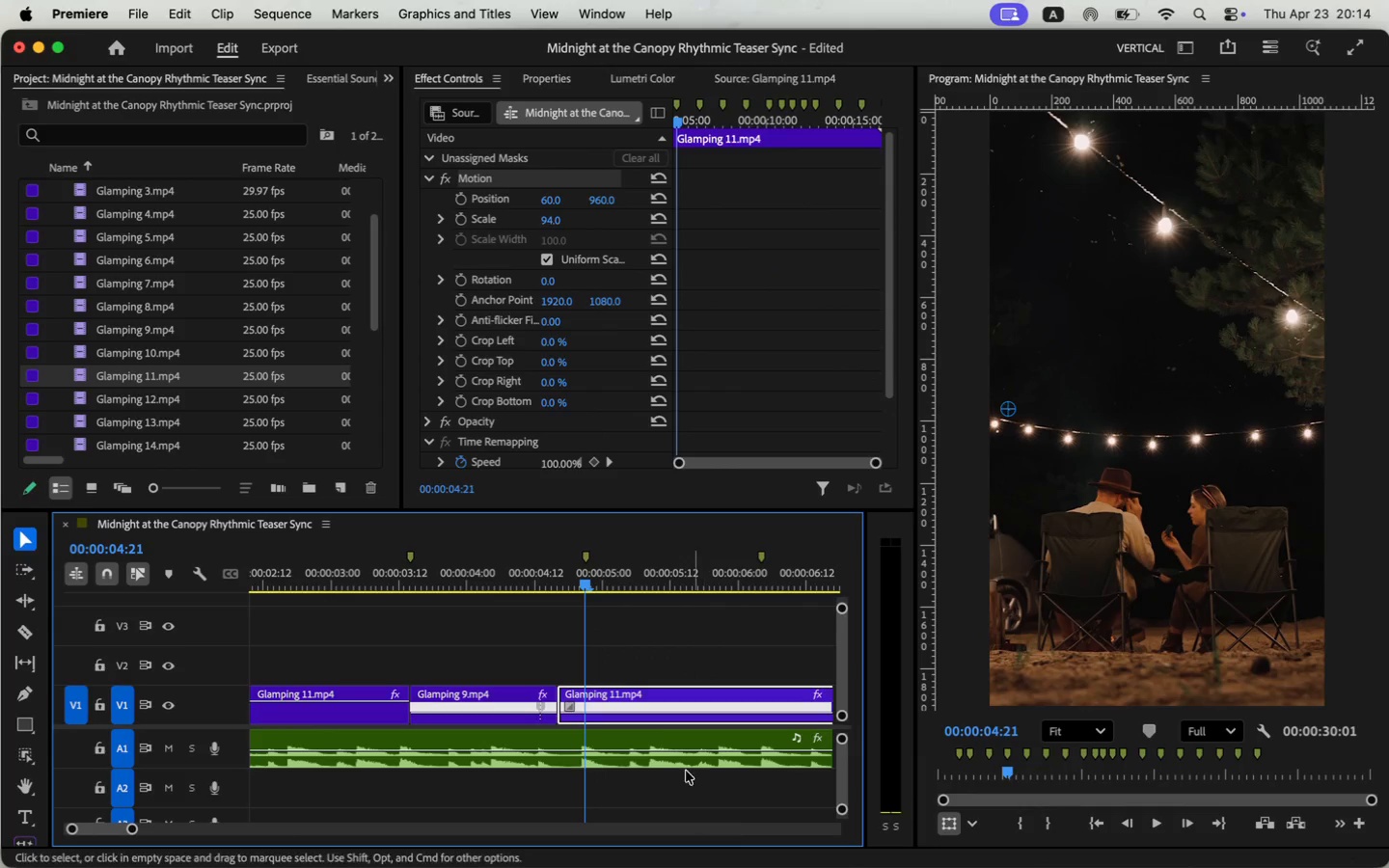 
key(V)
 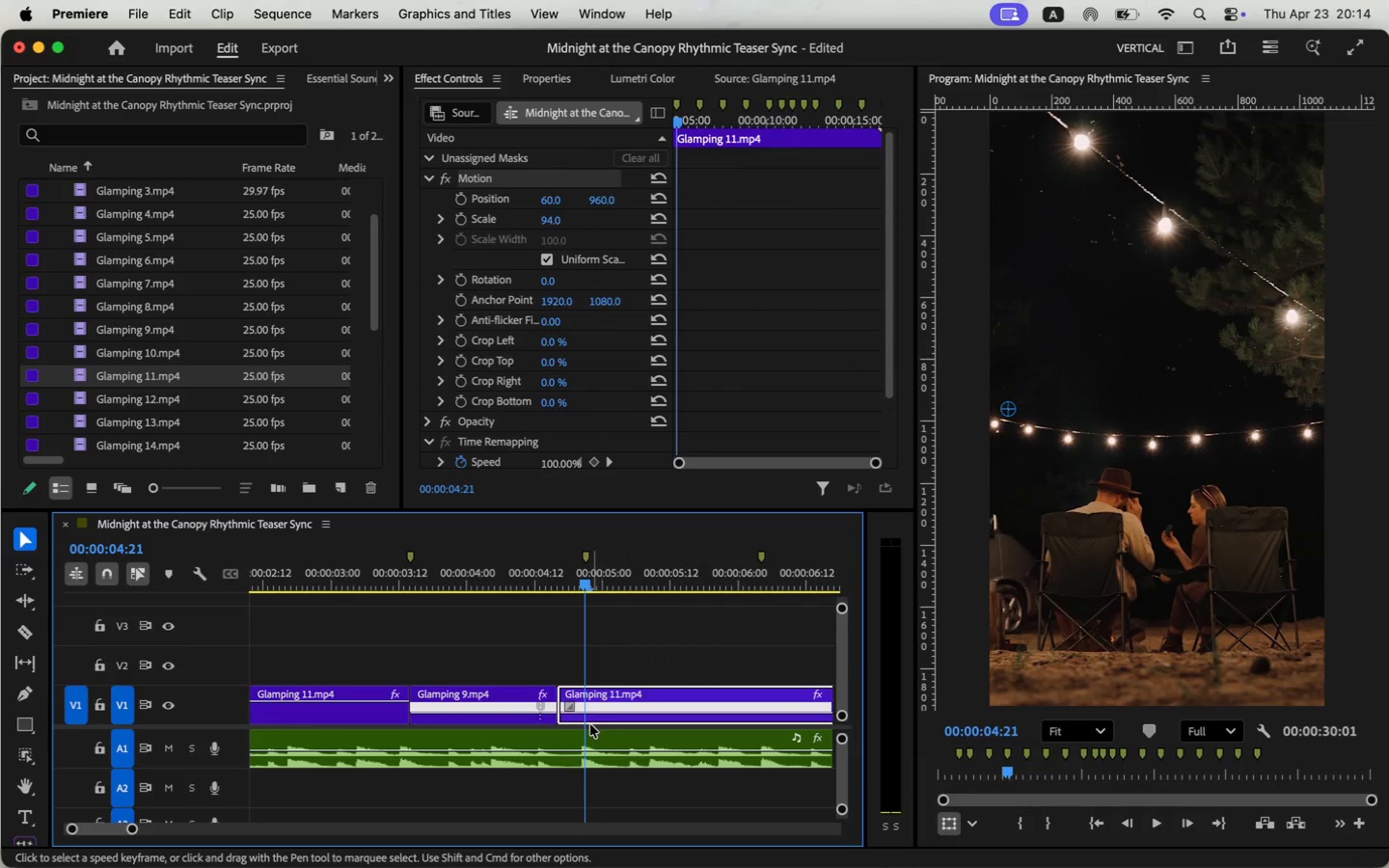 
left_click_drag(start_coordinate=[588, 587], to_coordinate=[685, 601])
 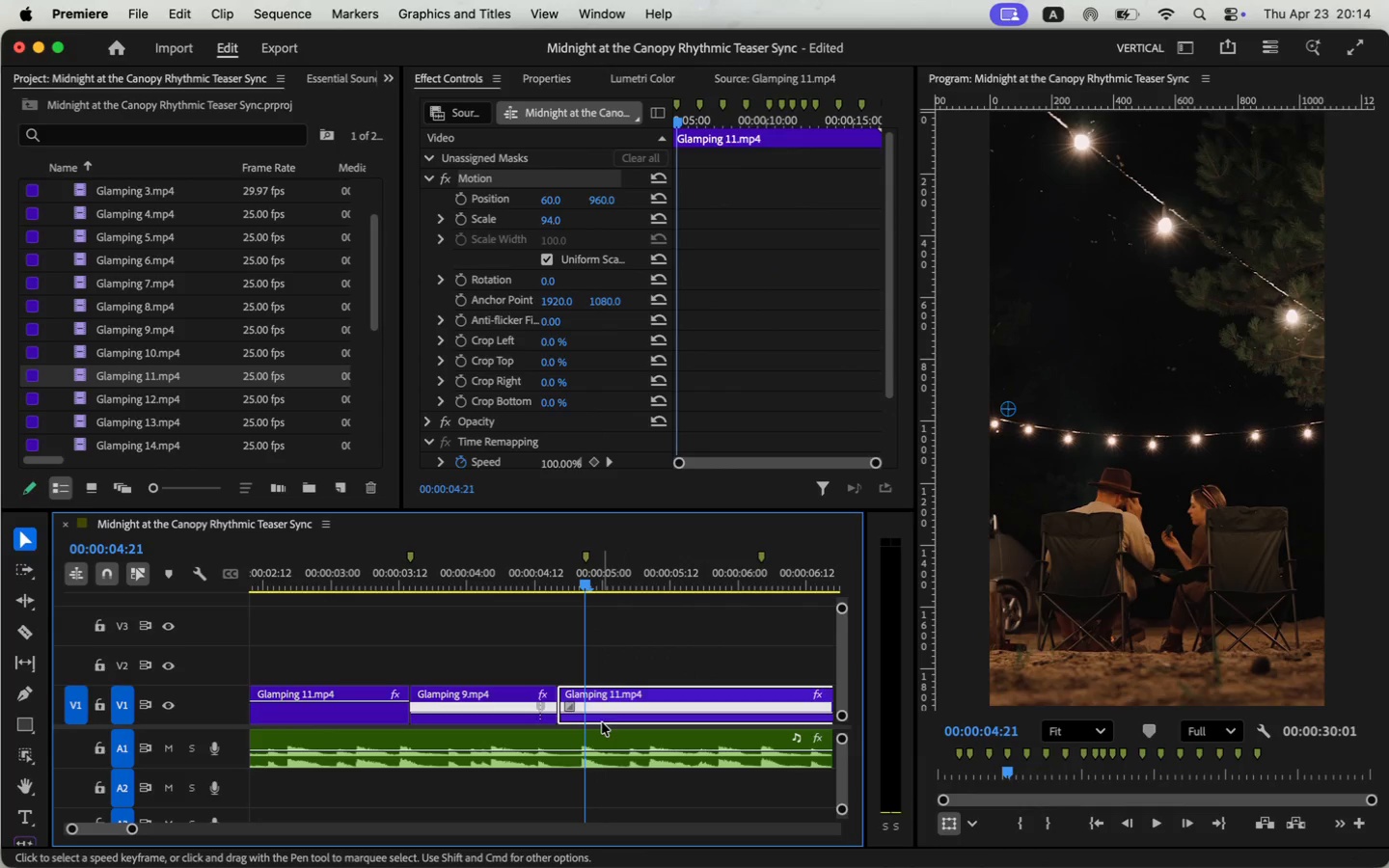 
hold_key(key=CommandLeft, duration=1.32)
left_click([682, 714])
 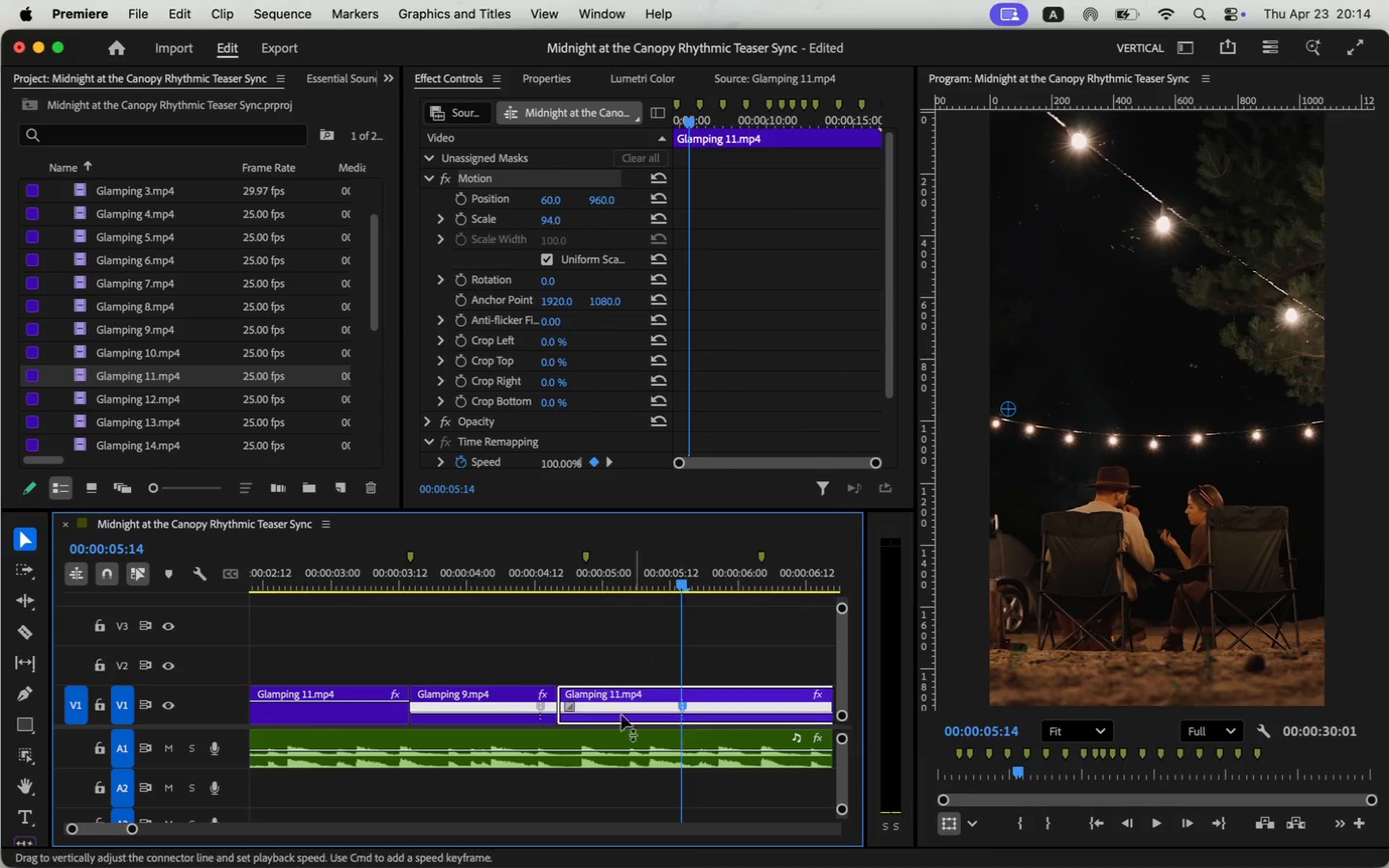 
mouse_move([631, 693])
 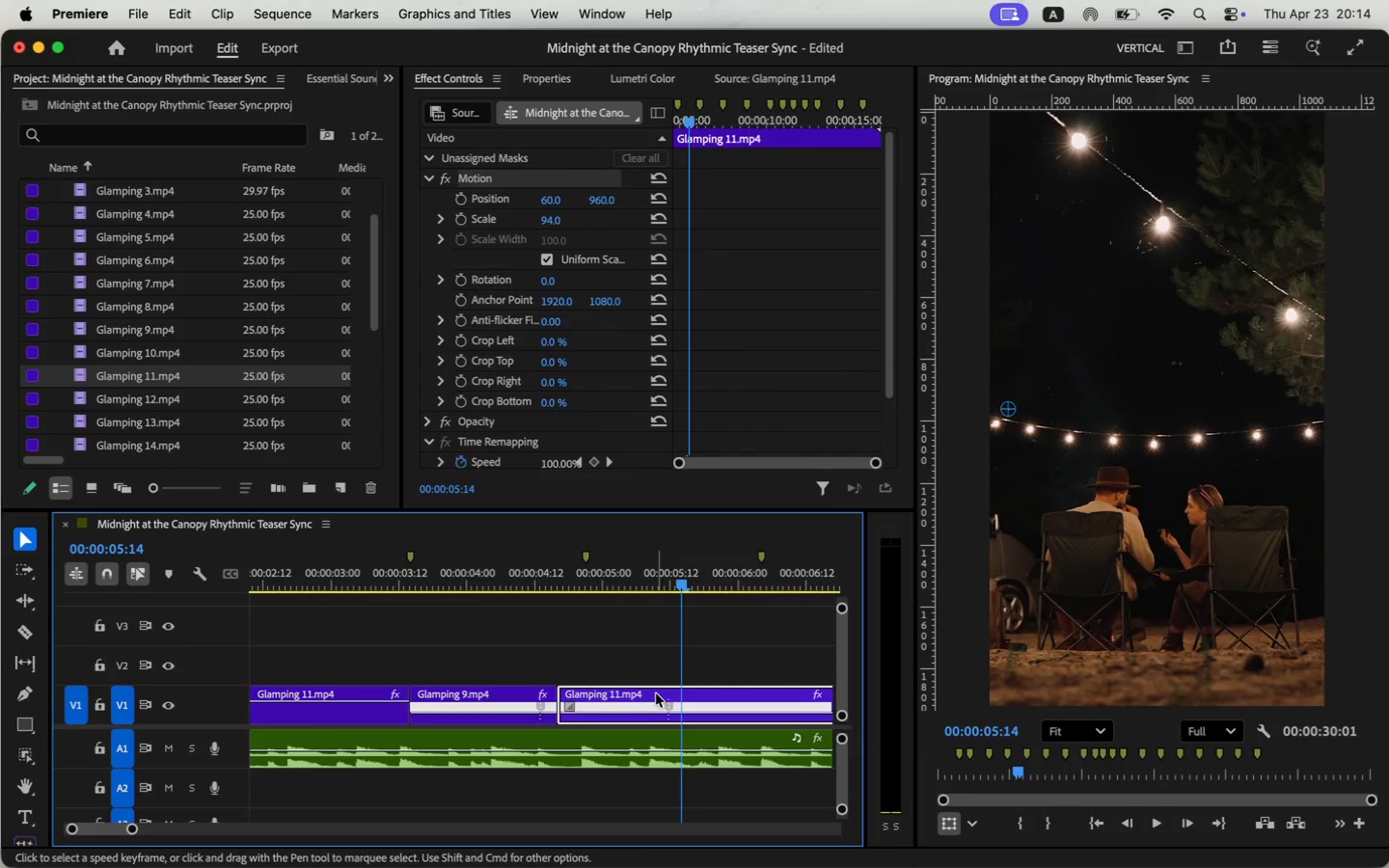 
left_click_drag(start_coordinate=[593, 692], to_coordinate=[794, 692])
 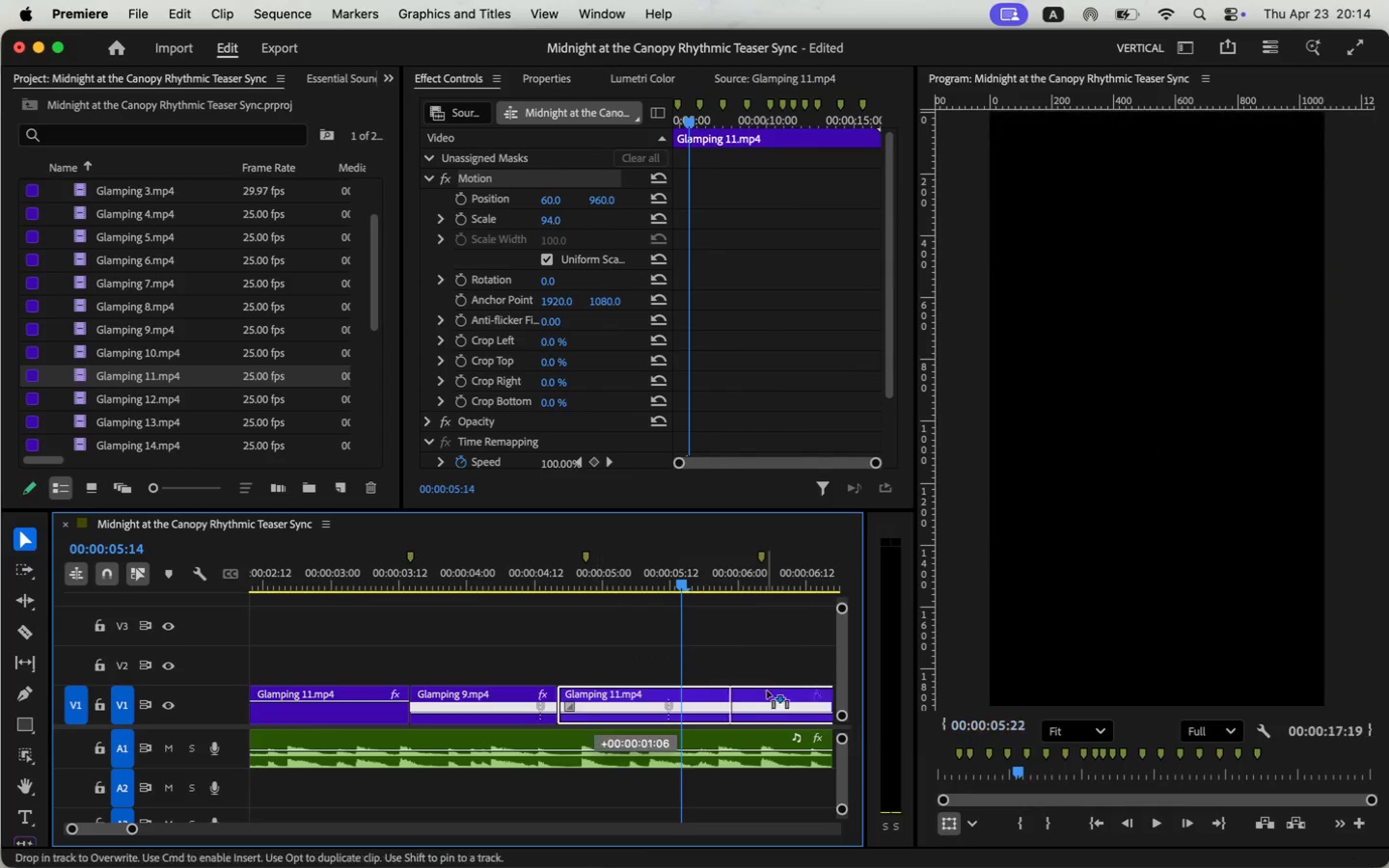 
left_click_drag(start_coordinate=[131, 826], to_coordinate=[152, 831])
 